 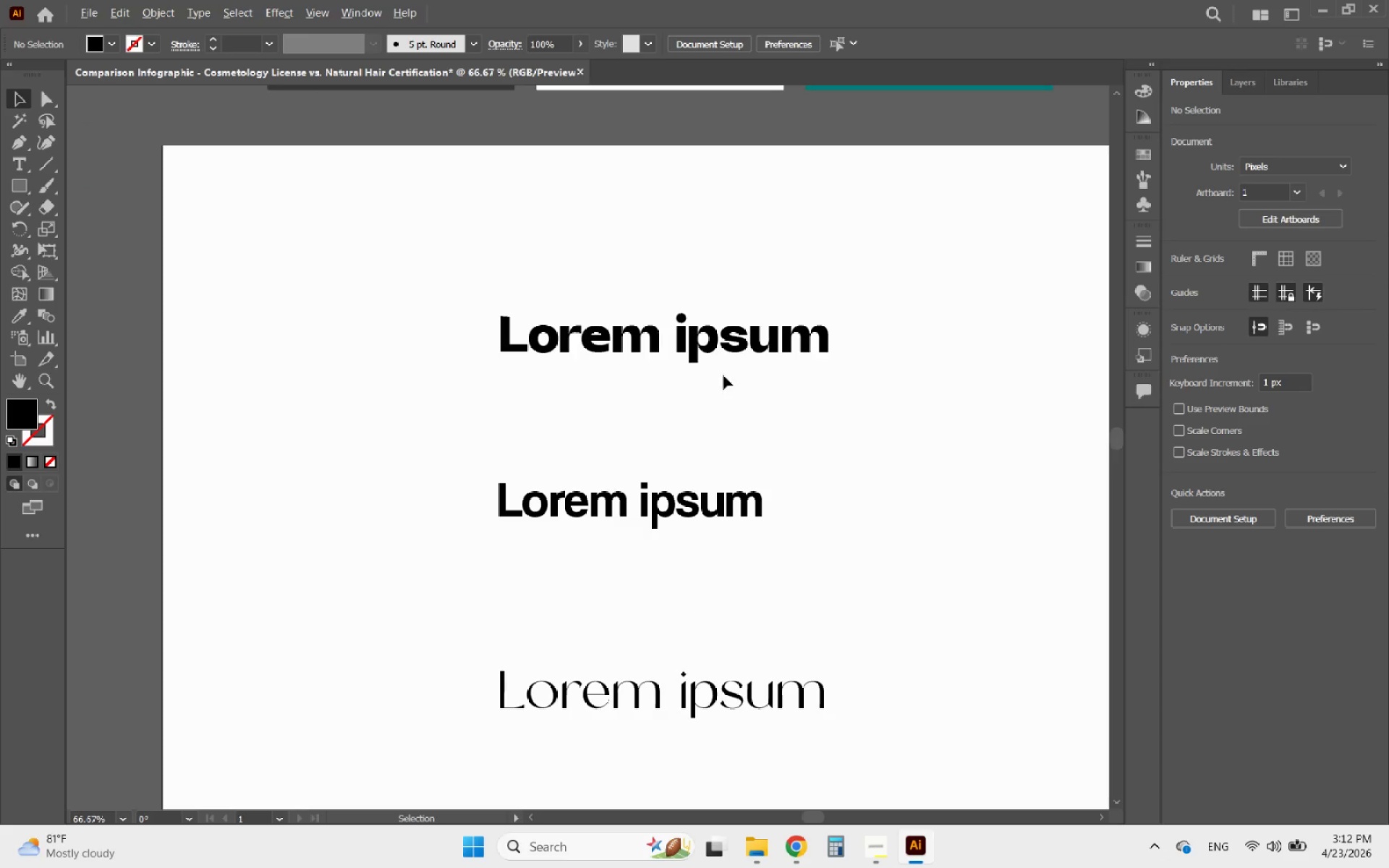 
left_click([687, 336])
 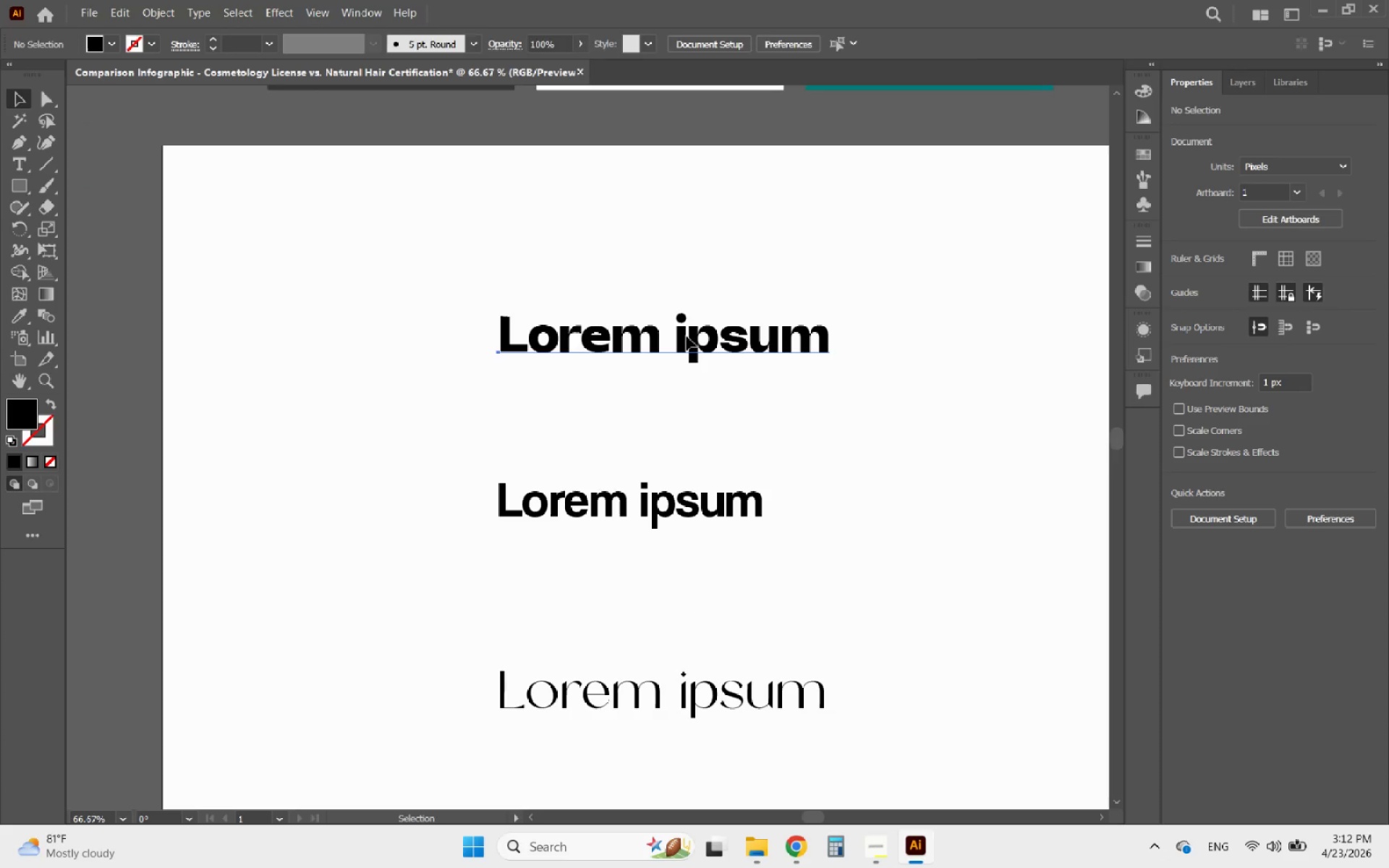 
scroll: coordinate [723, 375], scroll_direction: up, amount: 2.0
 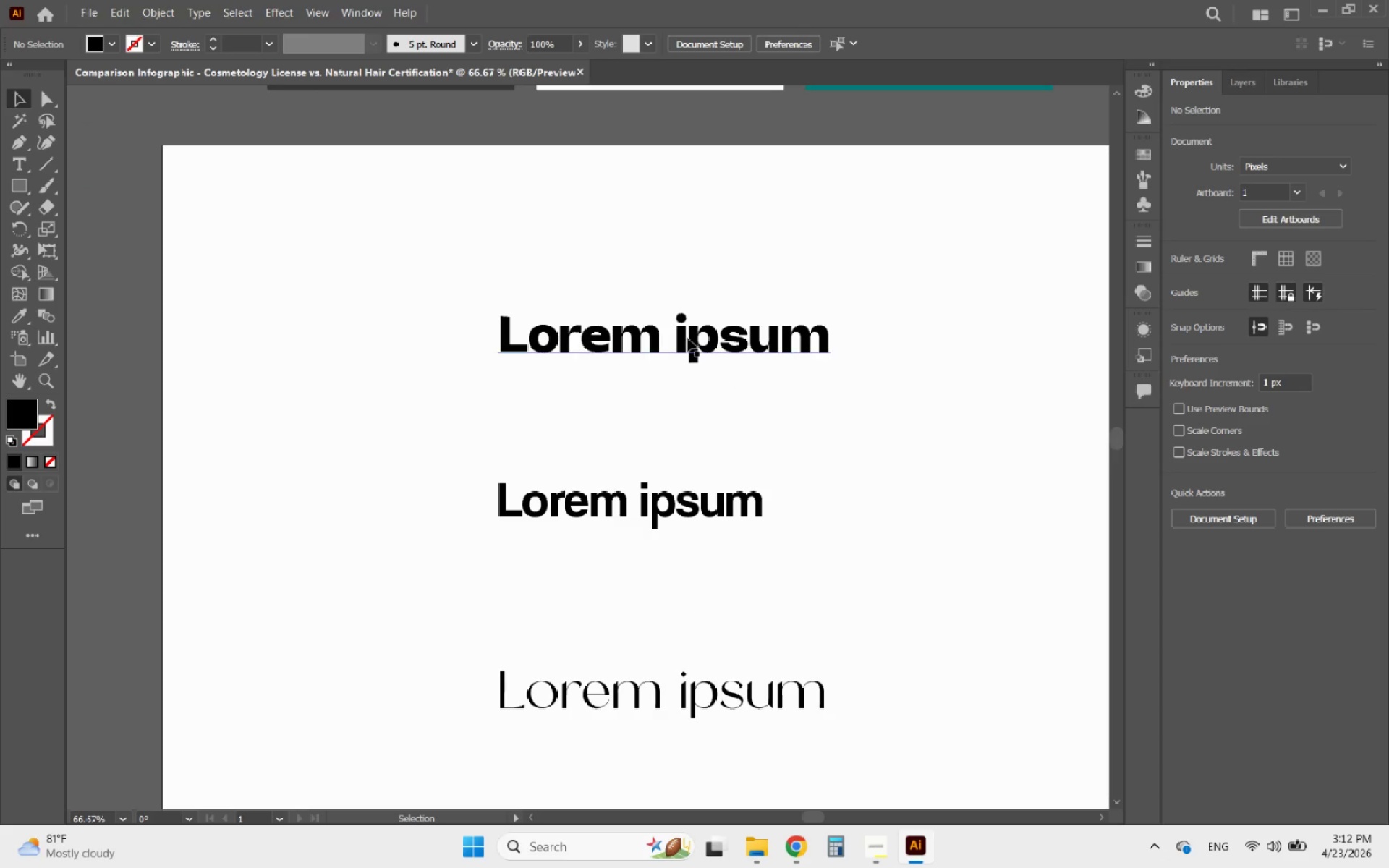 
double_click([687, 336])
 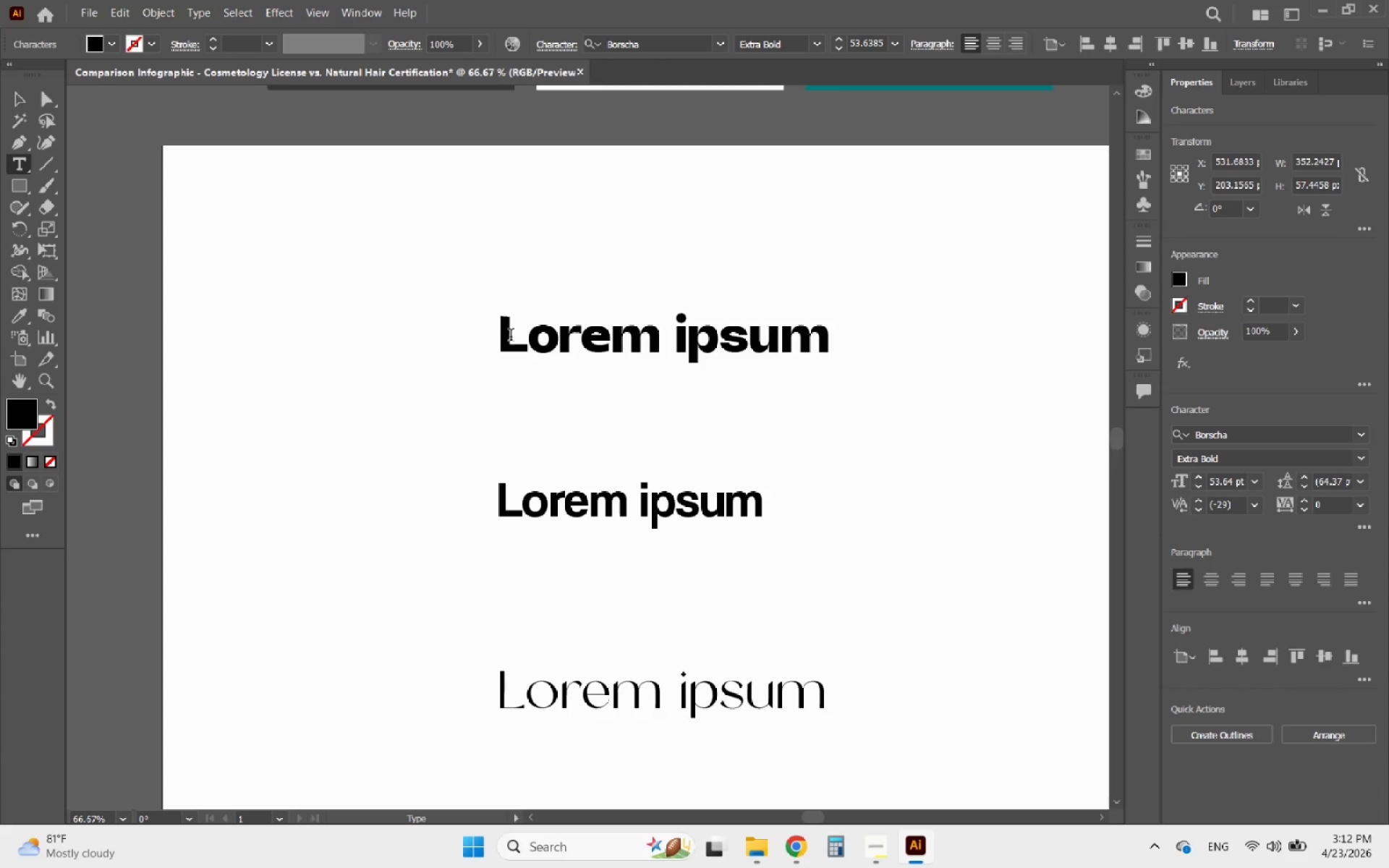 
left_click_drag(start_coordinate=[501, 337], to_coordinate=[1024, 378])
 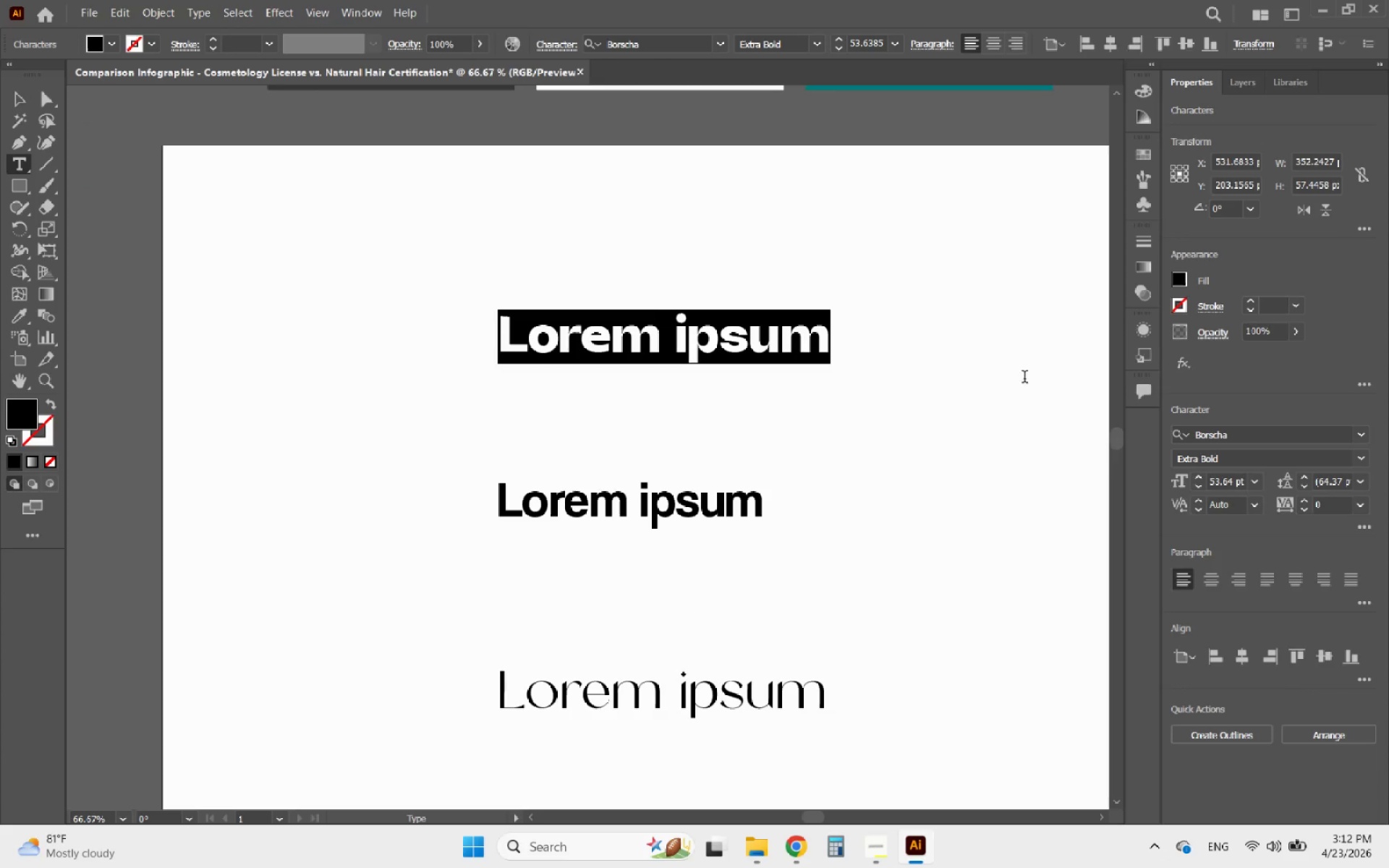 
key(Control+V)
 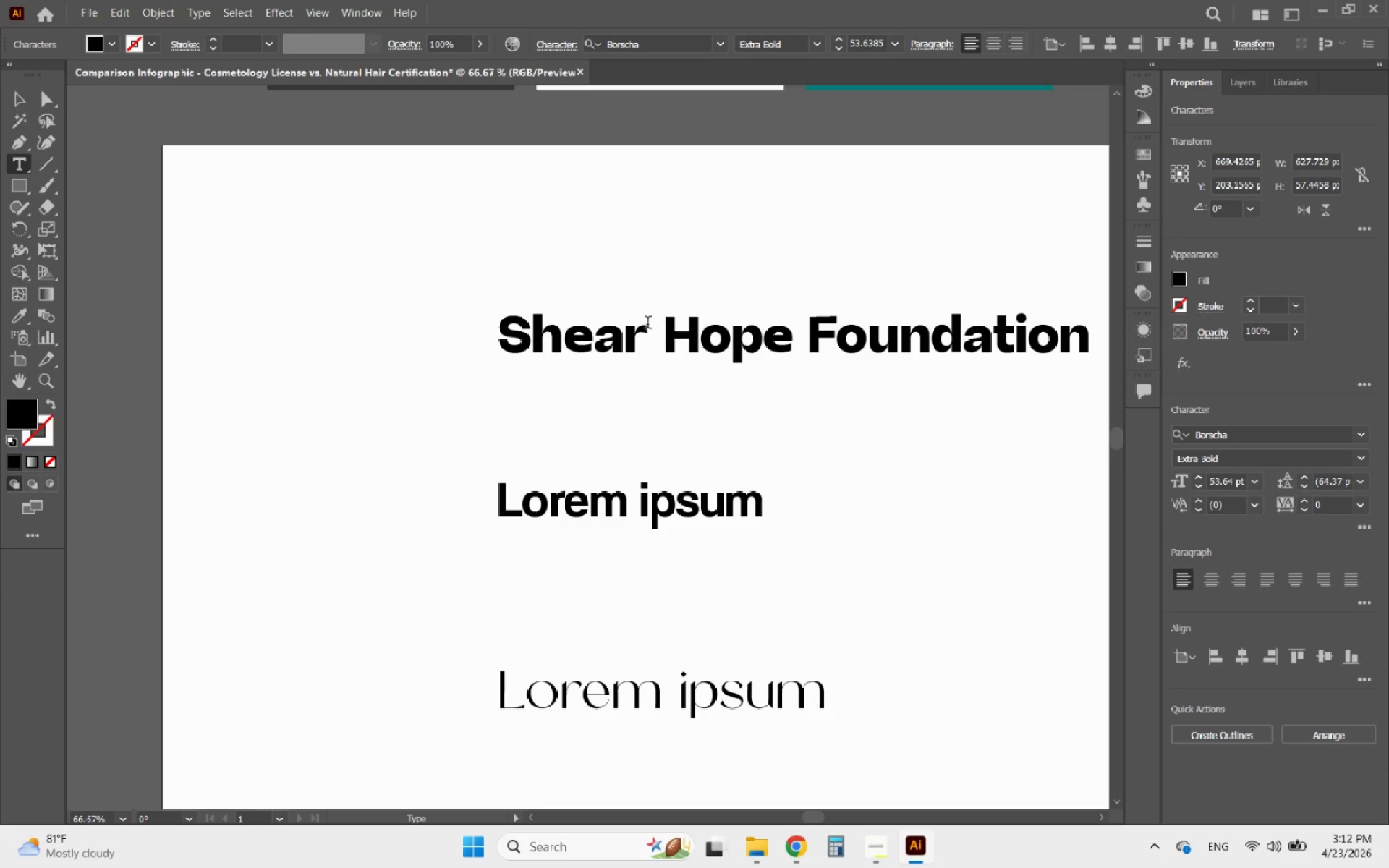 
left_click([668, 323])
 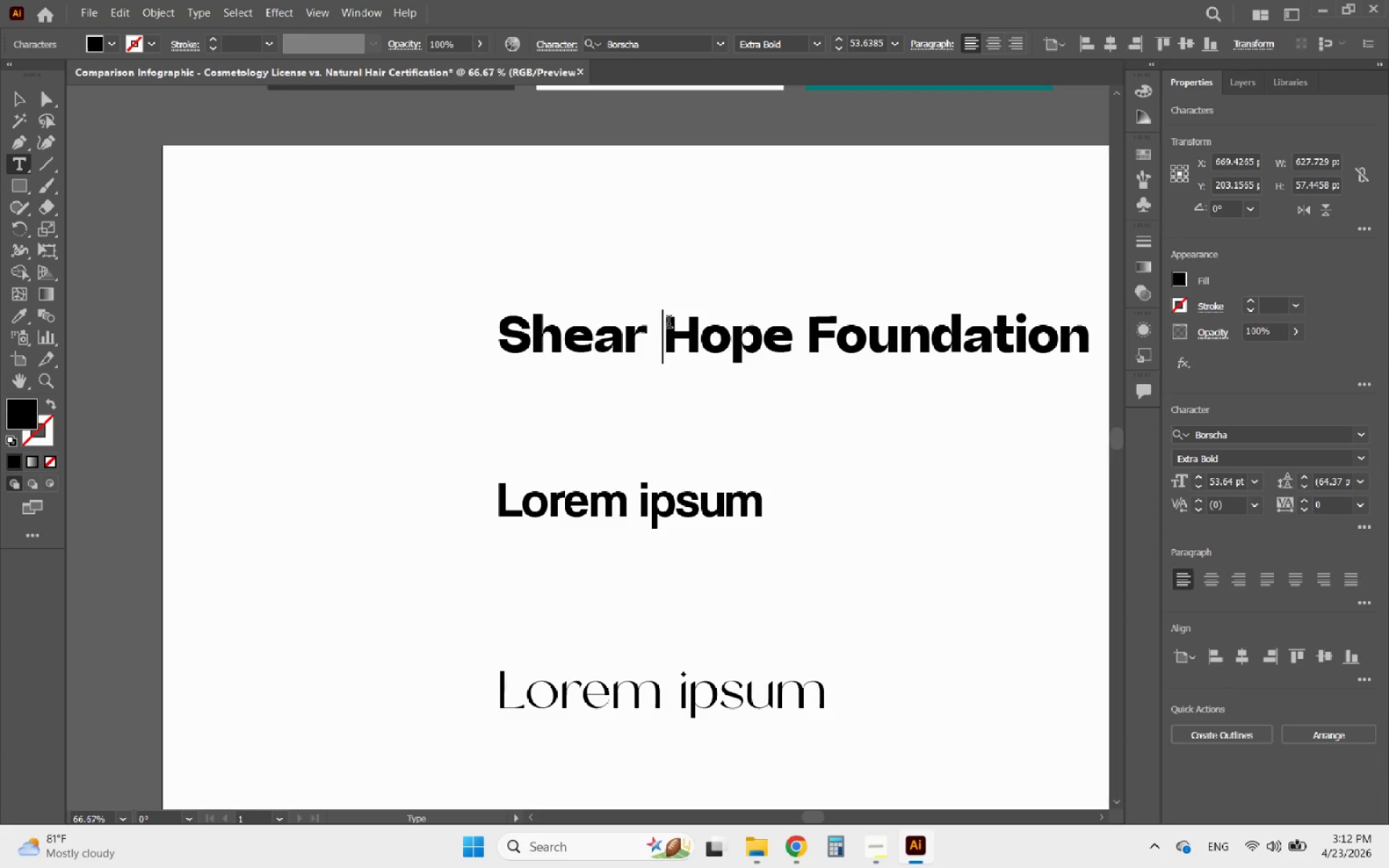 
key(Backspace)
 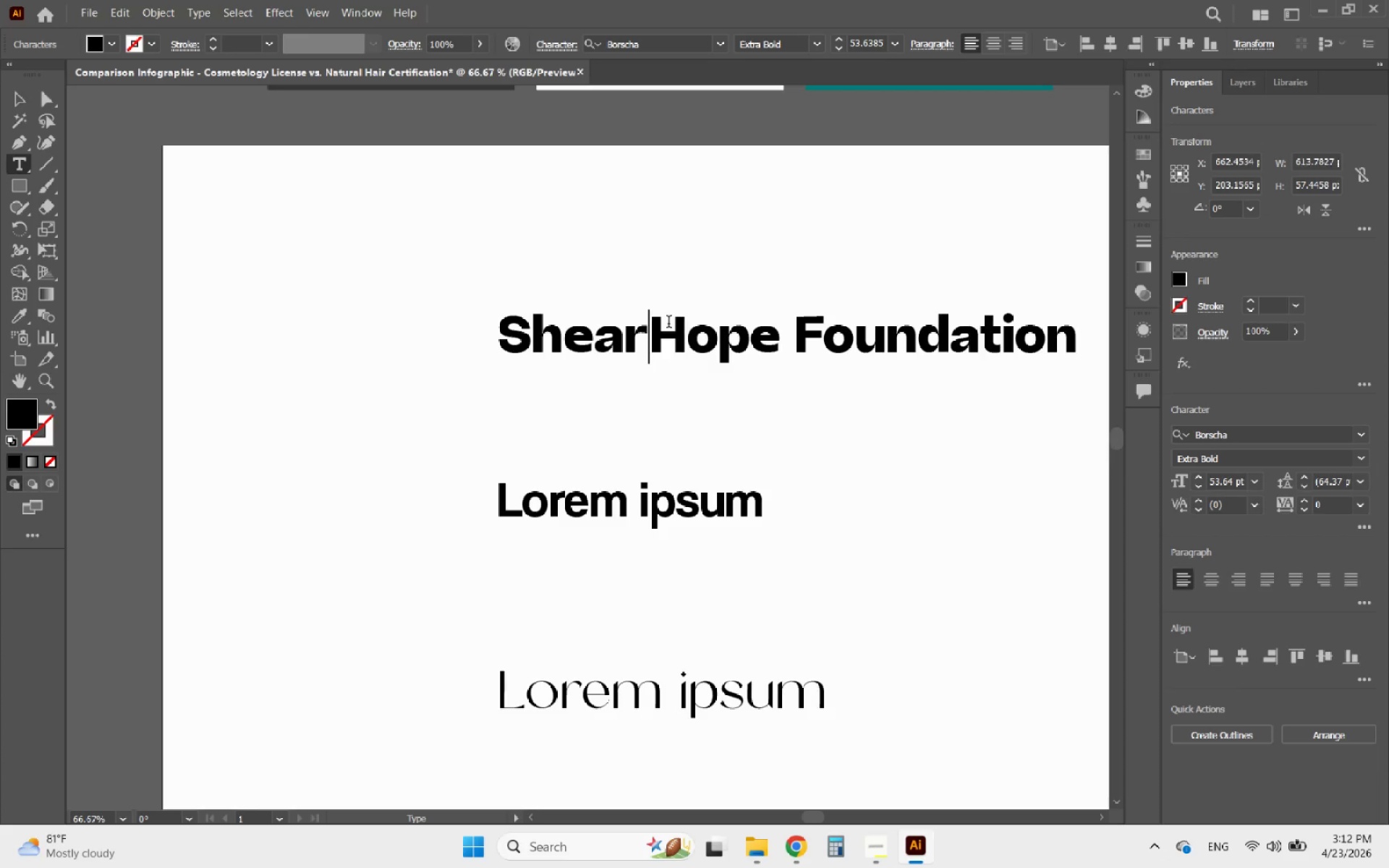 
key(Enter)
 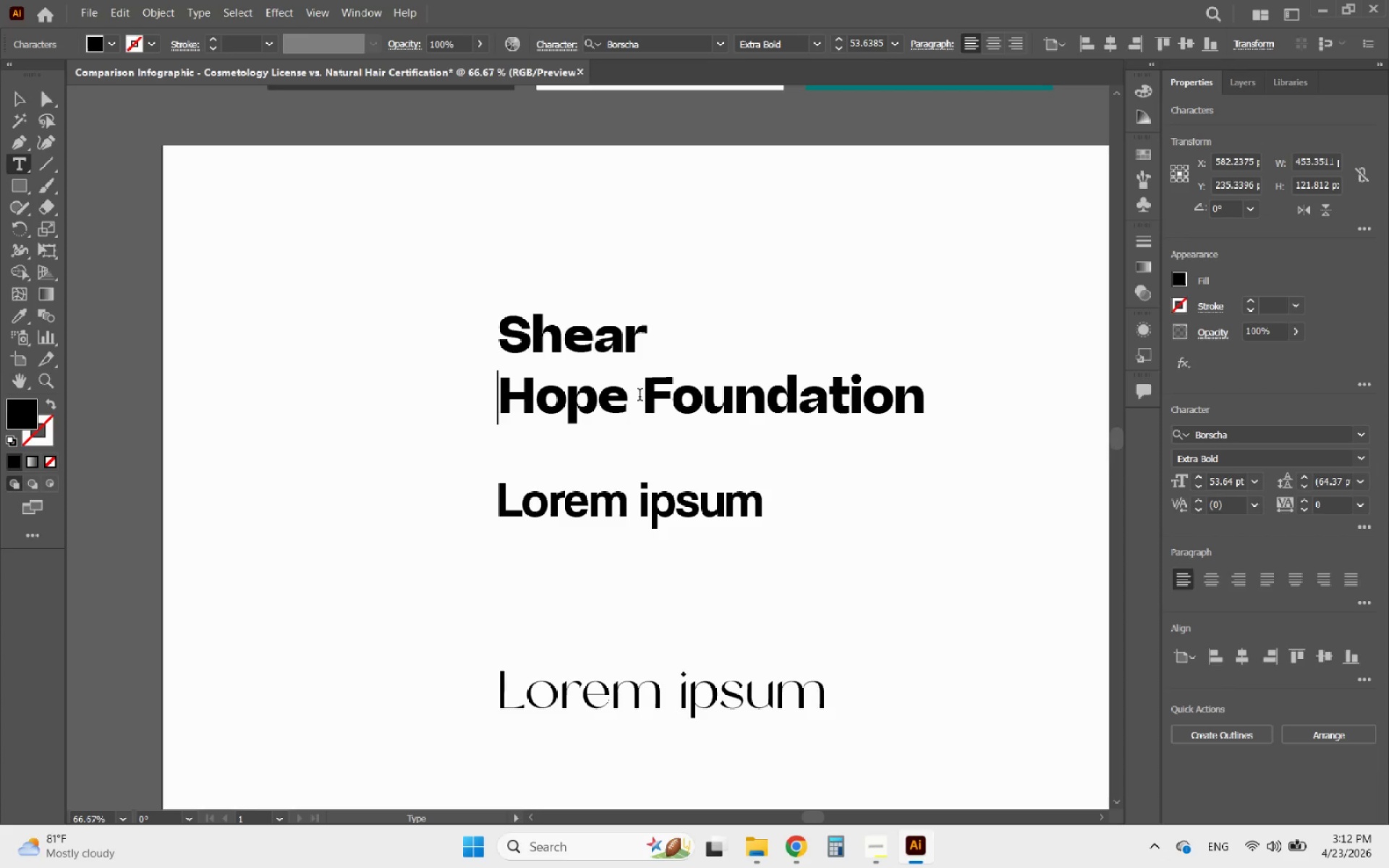 
left_click([650, 396])
 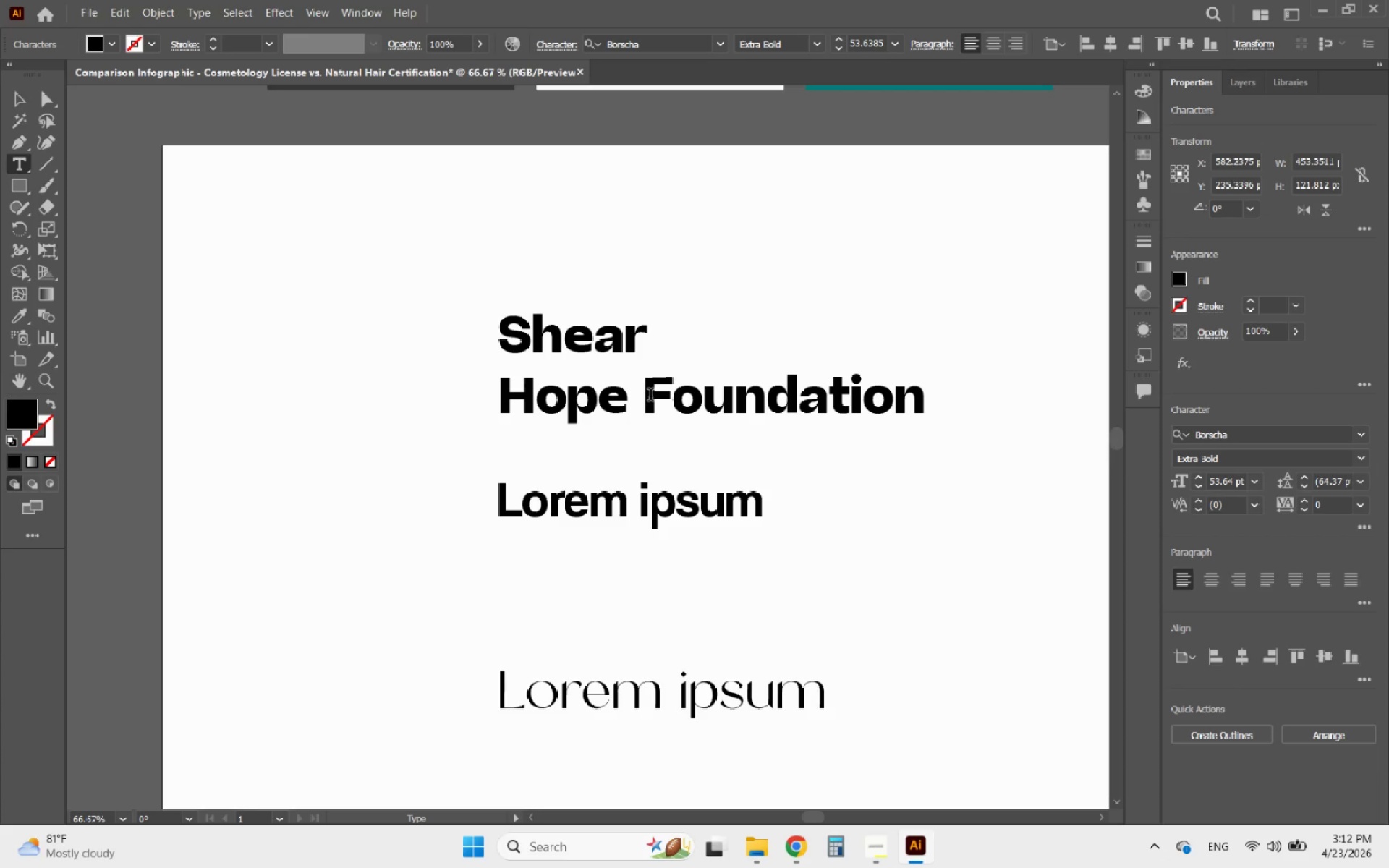 
key(Backspace)
 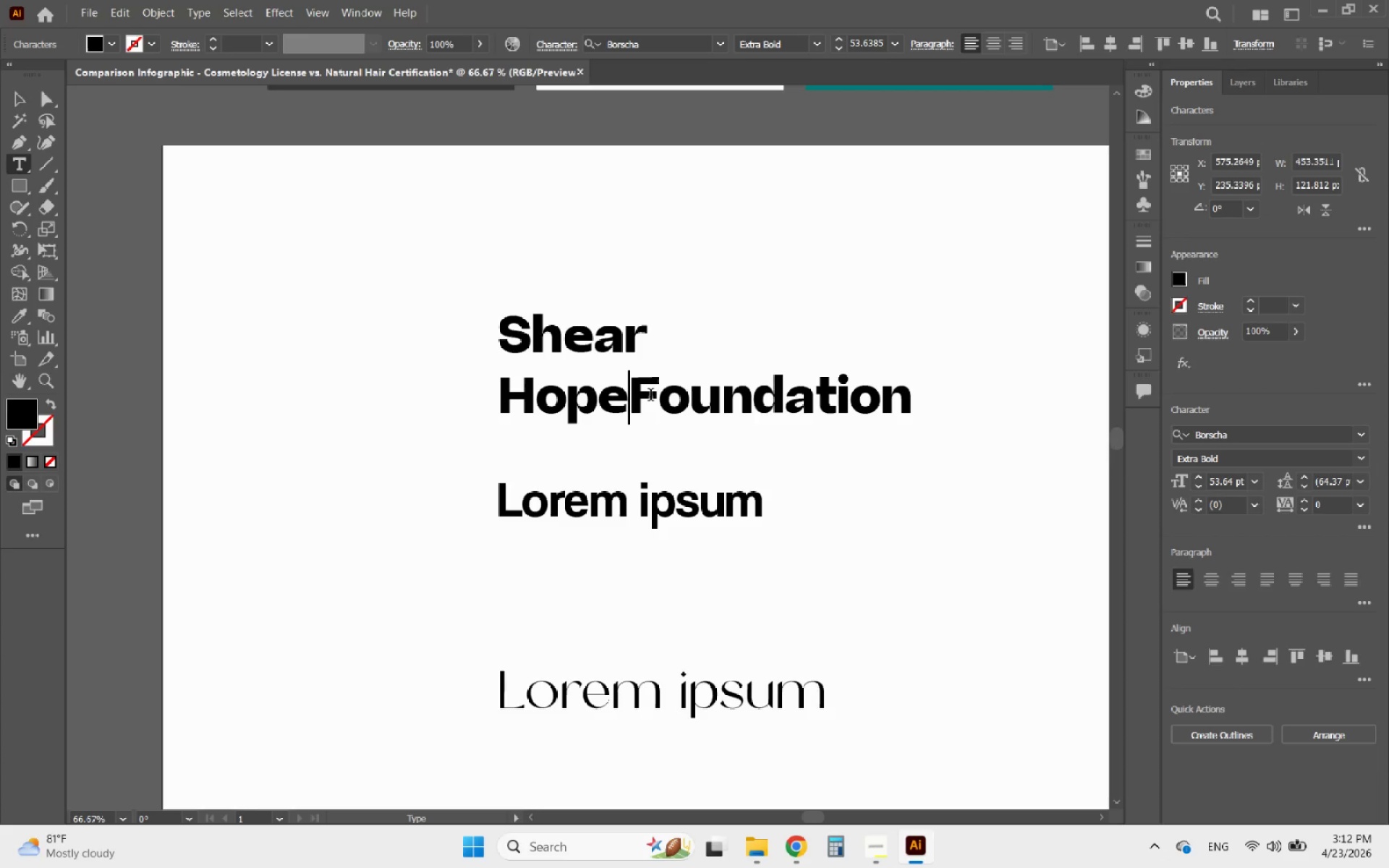 
key(Enter)
 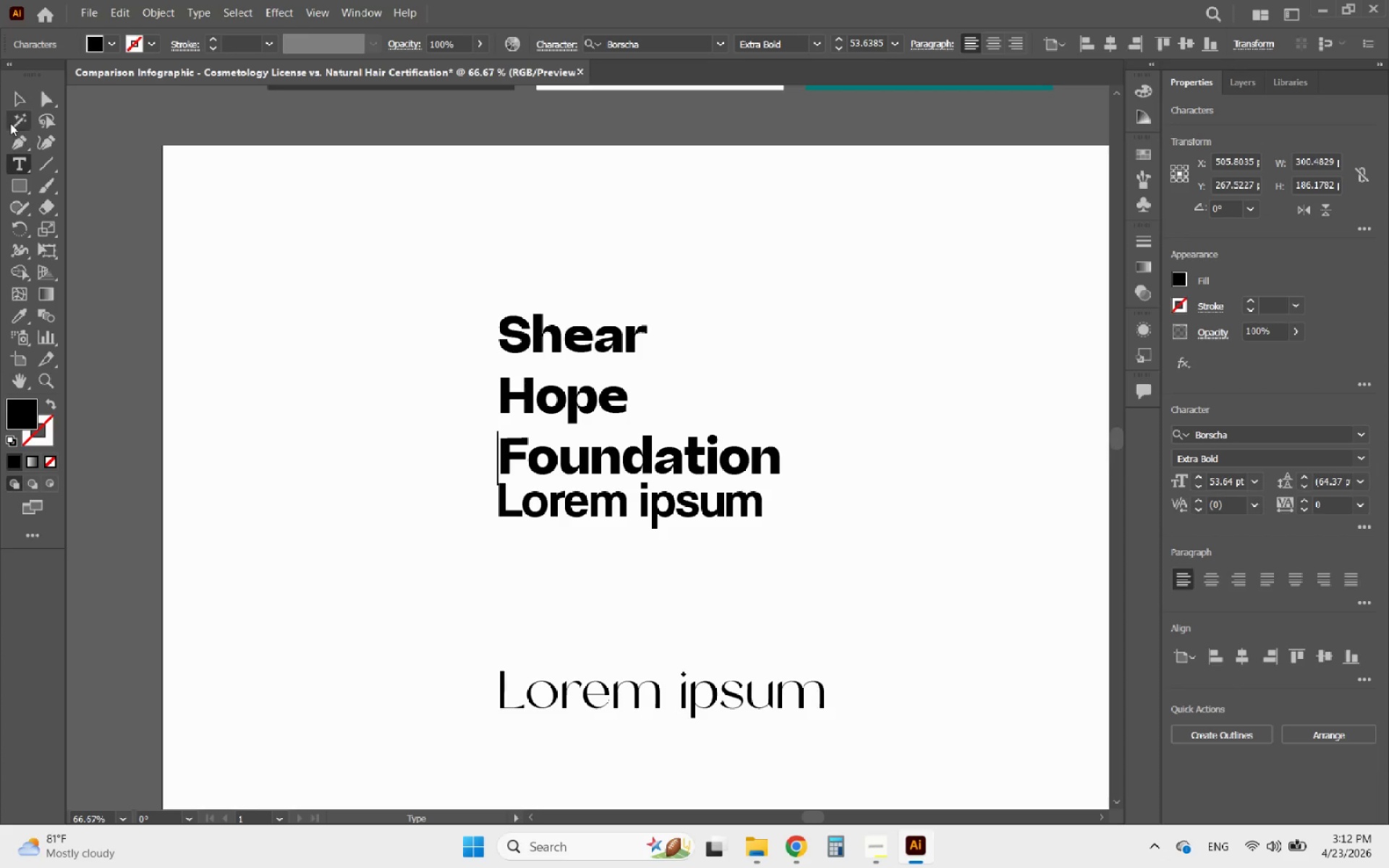 
left_click([22, 104])
 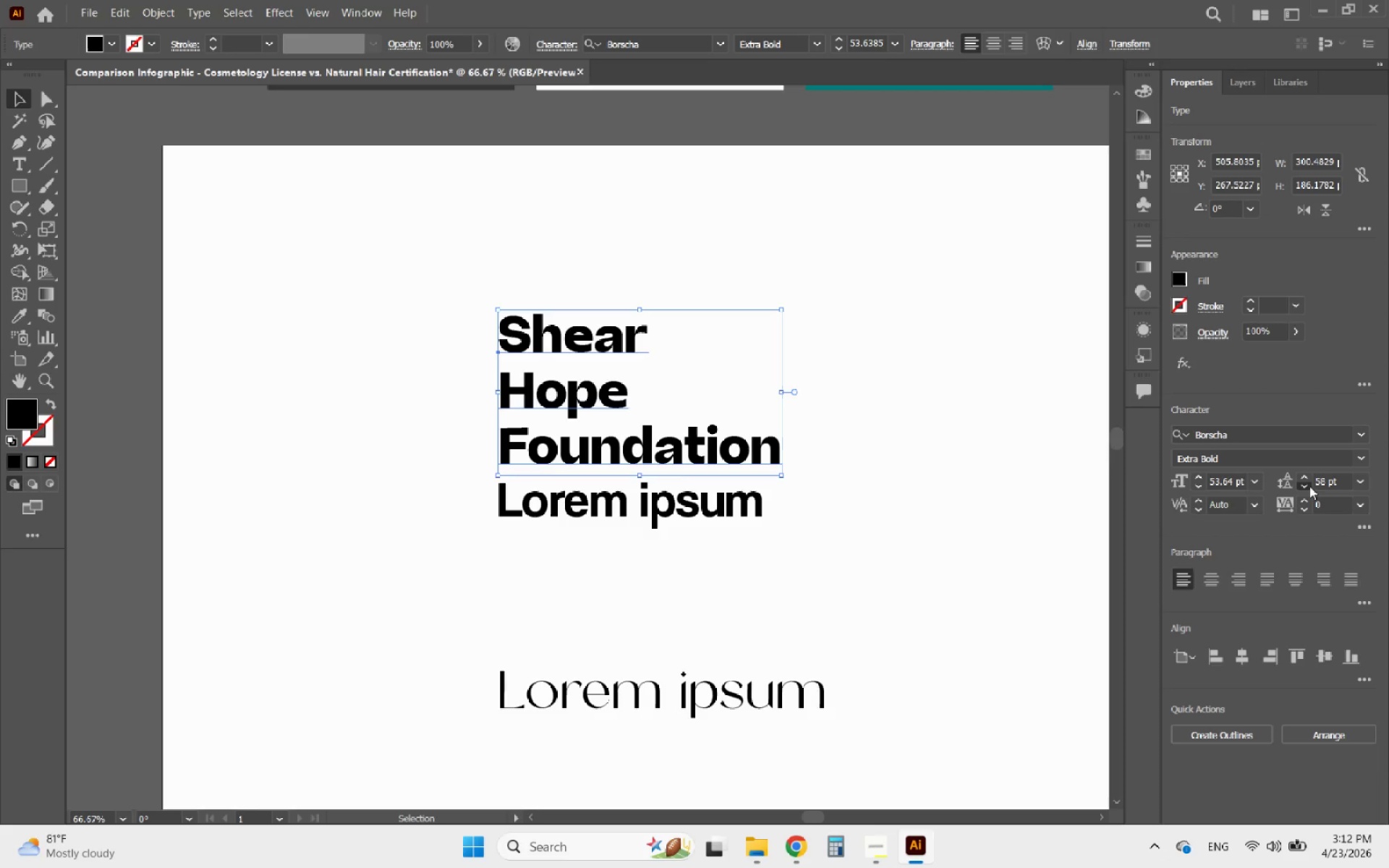 
triple_click([1309, 486])
 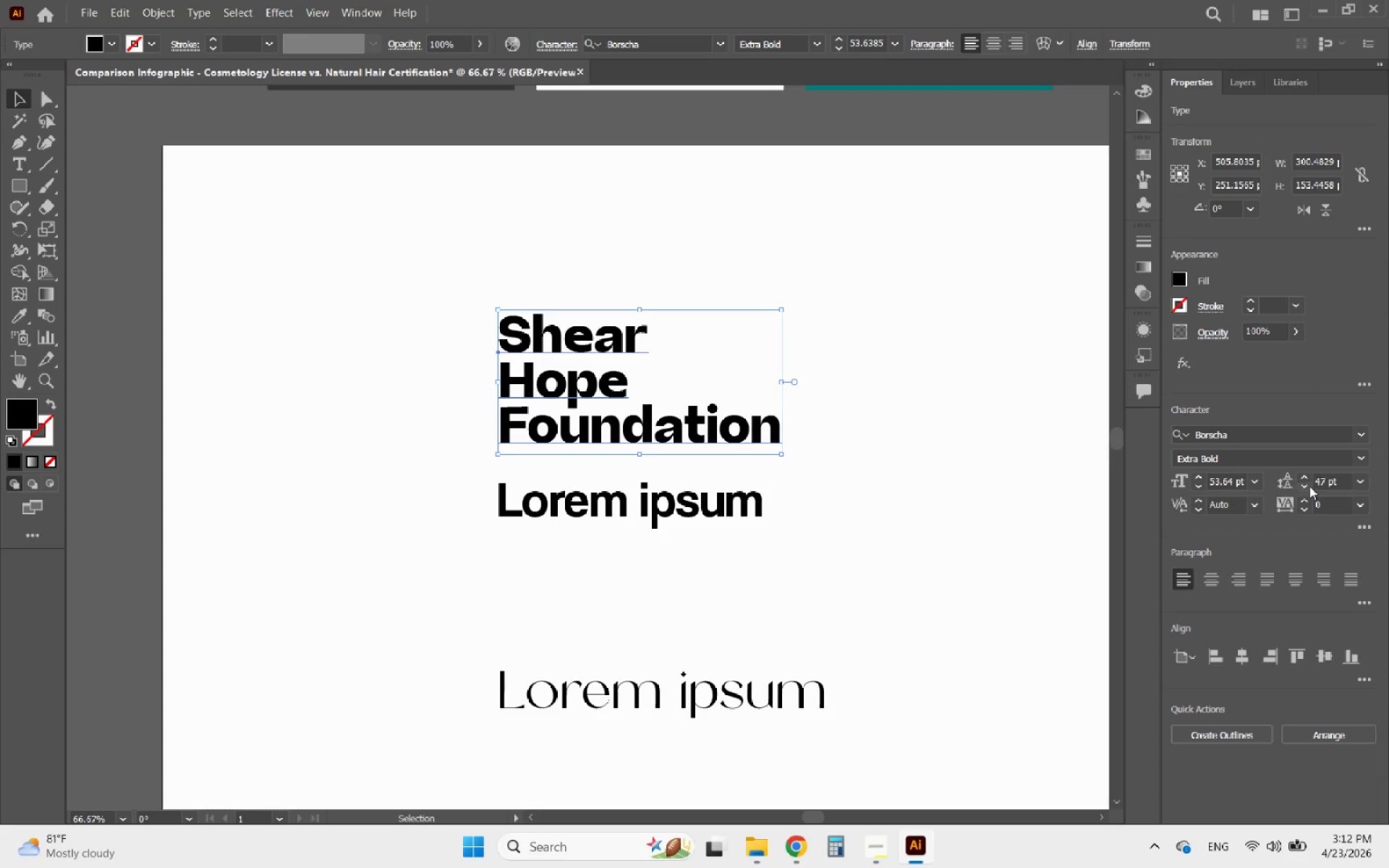 
triple_click([1309, 486])
 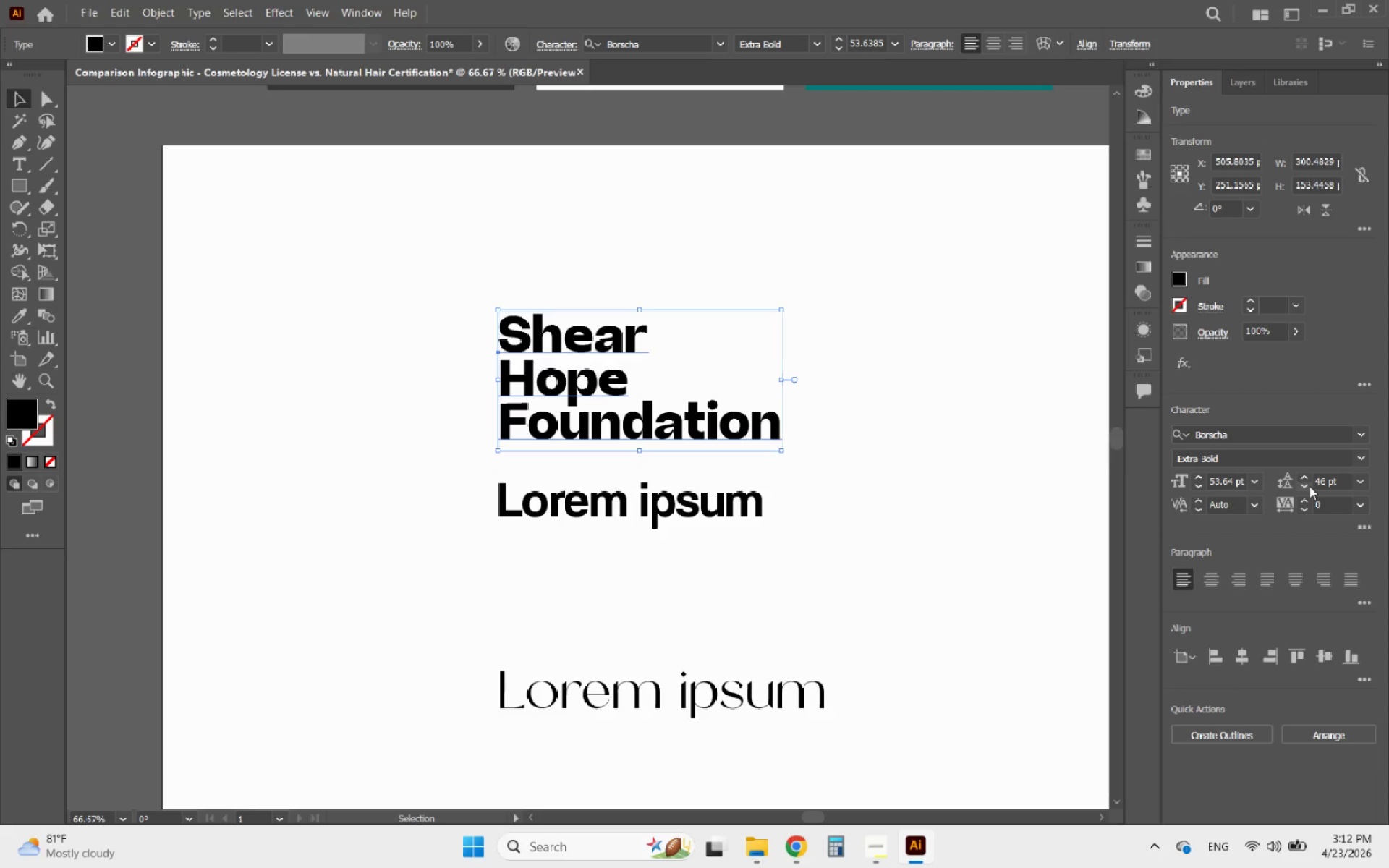 
triple_click([1309, 486])
 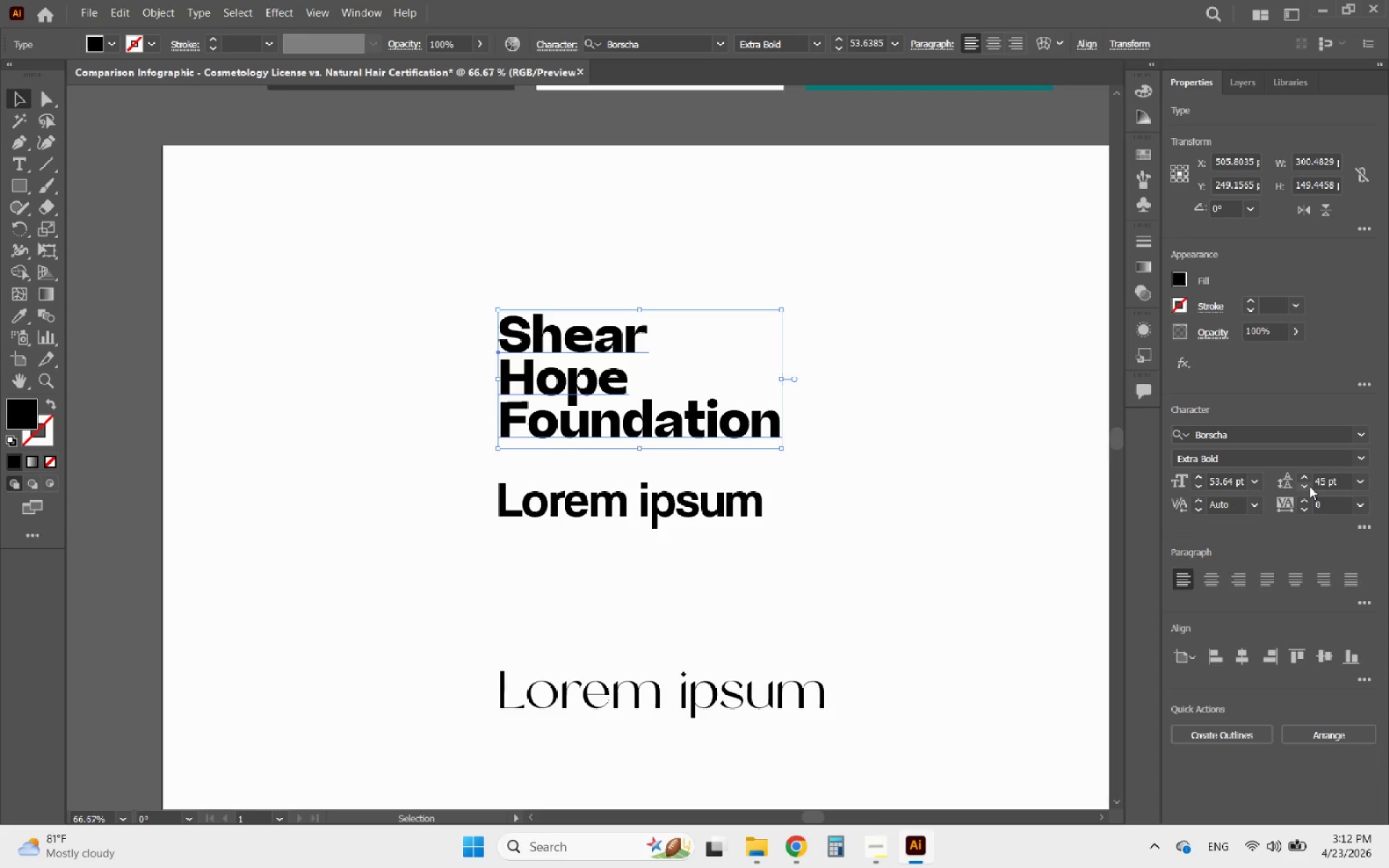 
triple_click([1309, 486])
 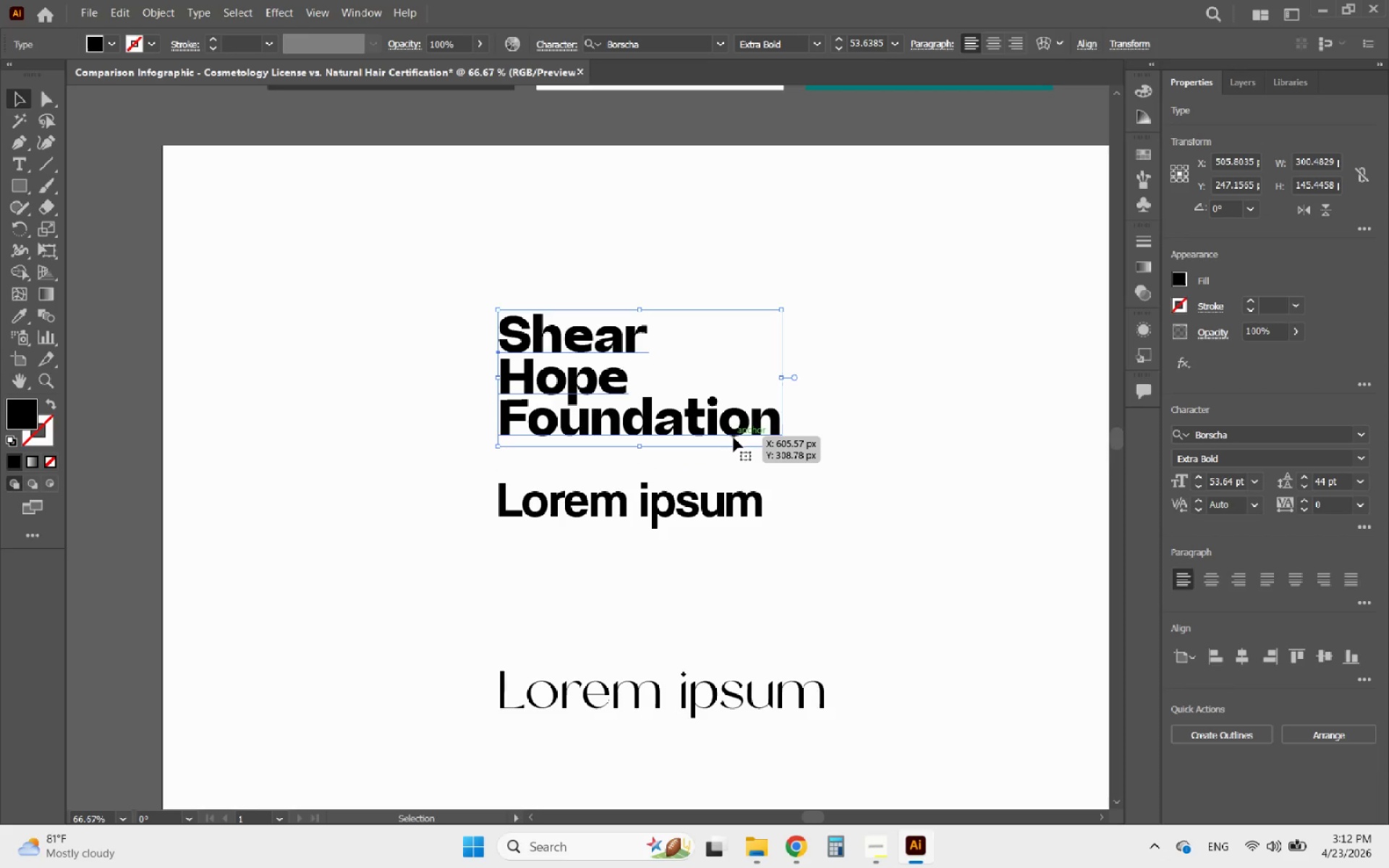 
hold_key(key=AltLeft, duration=0.47)
scroll: coordinate [817, 441], scroll_direction: down, amount: 2.0
 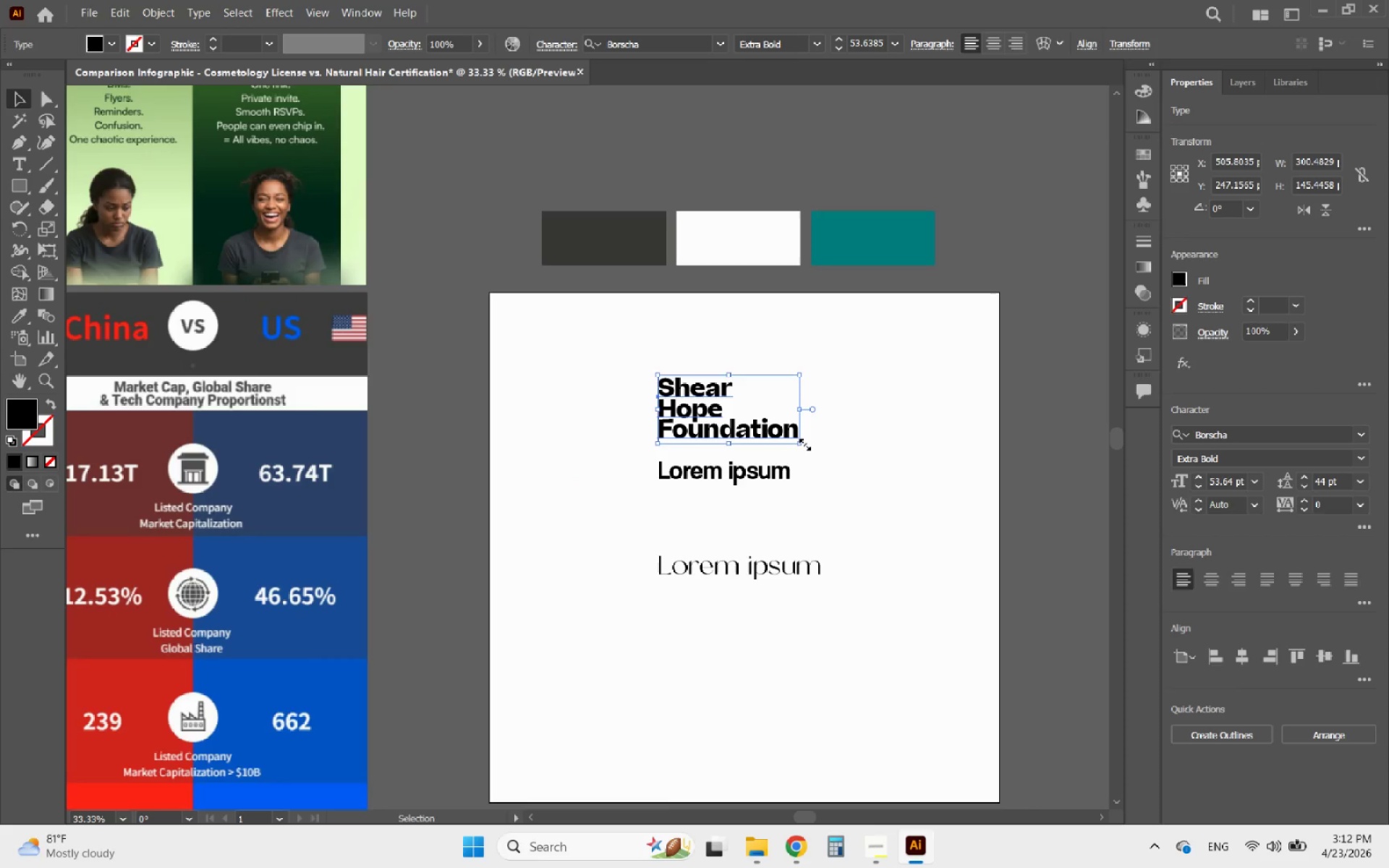 
hold_key(key=AltLeft, duration=0.36)
 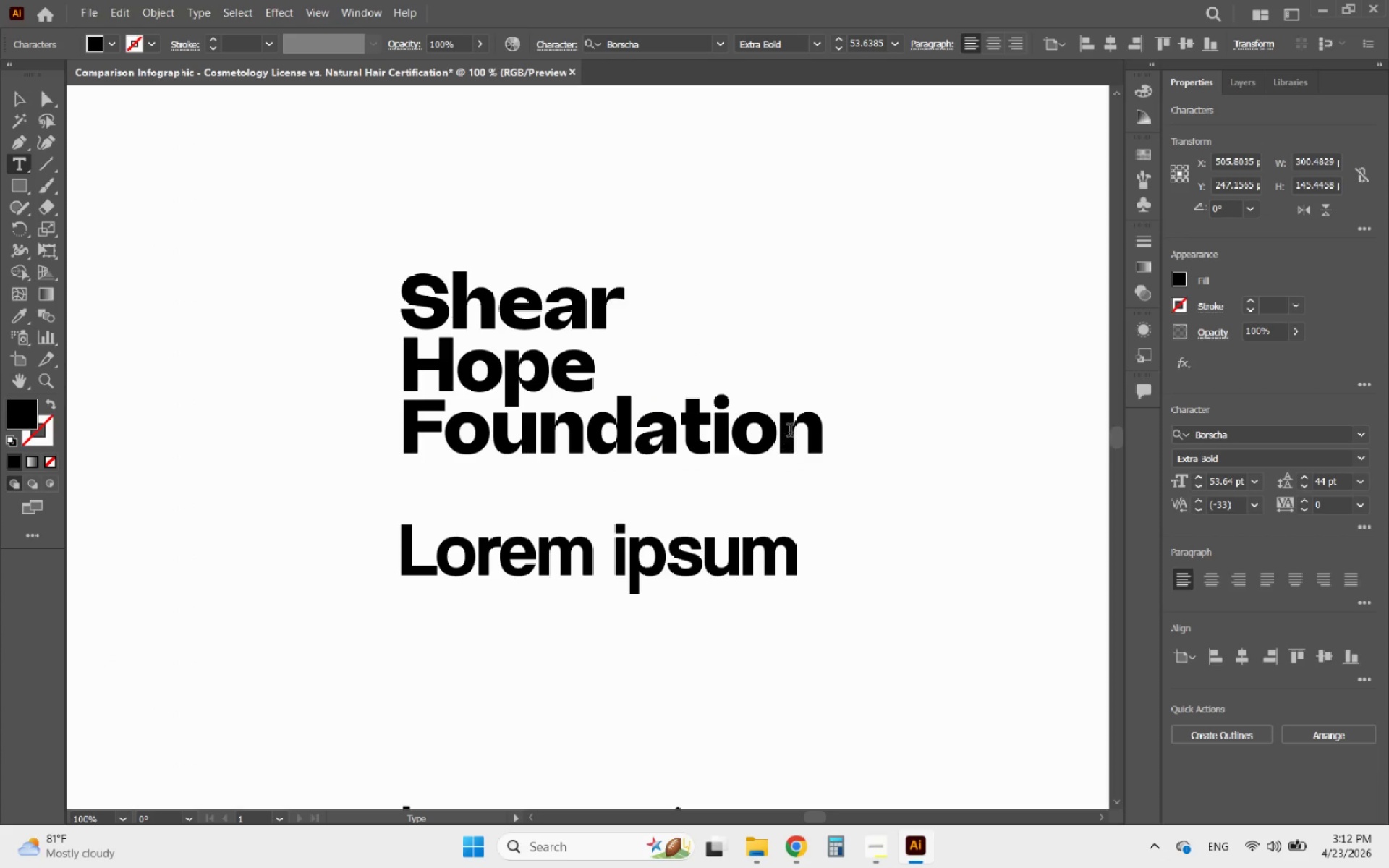 
left_click([785, 431])
 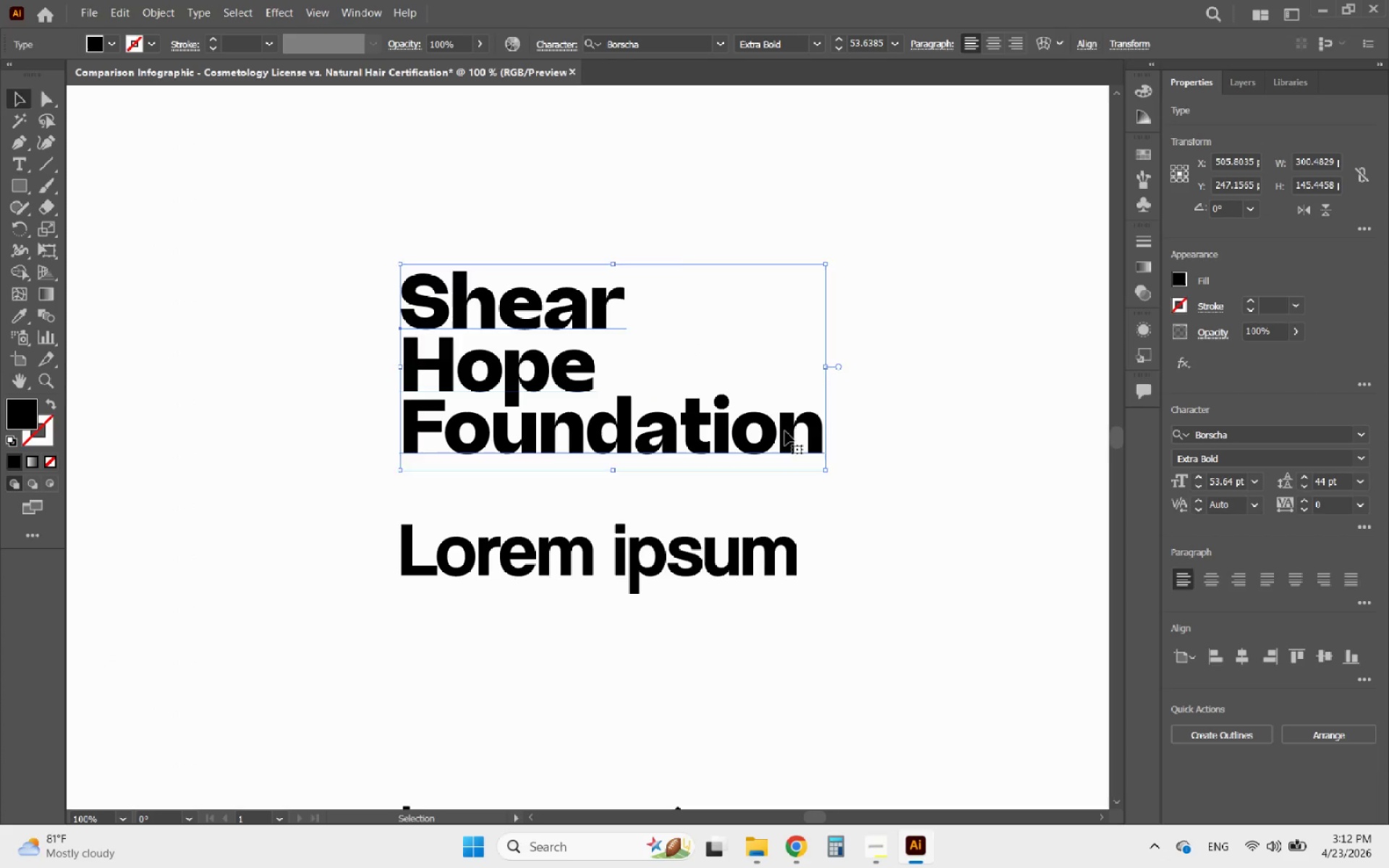 
scroll: coordinate [785, 431], scroll_direction: up, amount: 3.0
 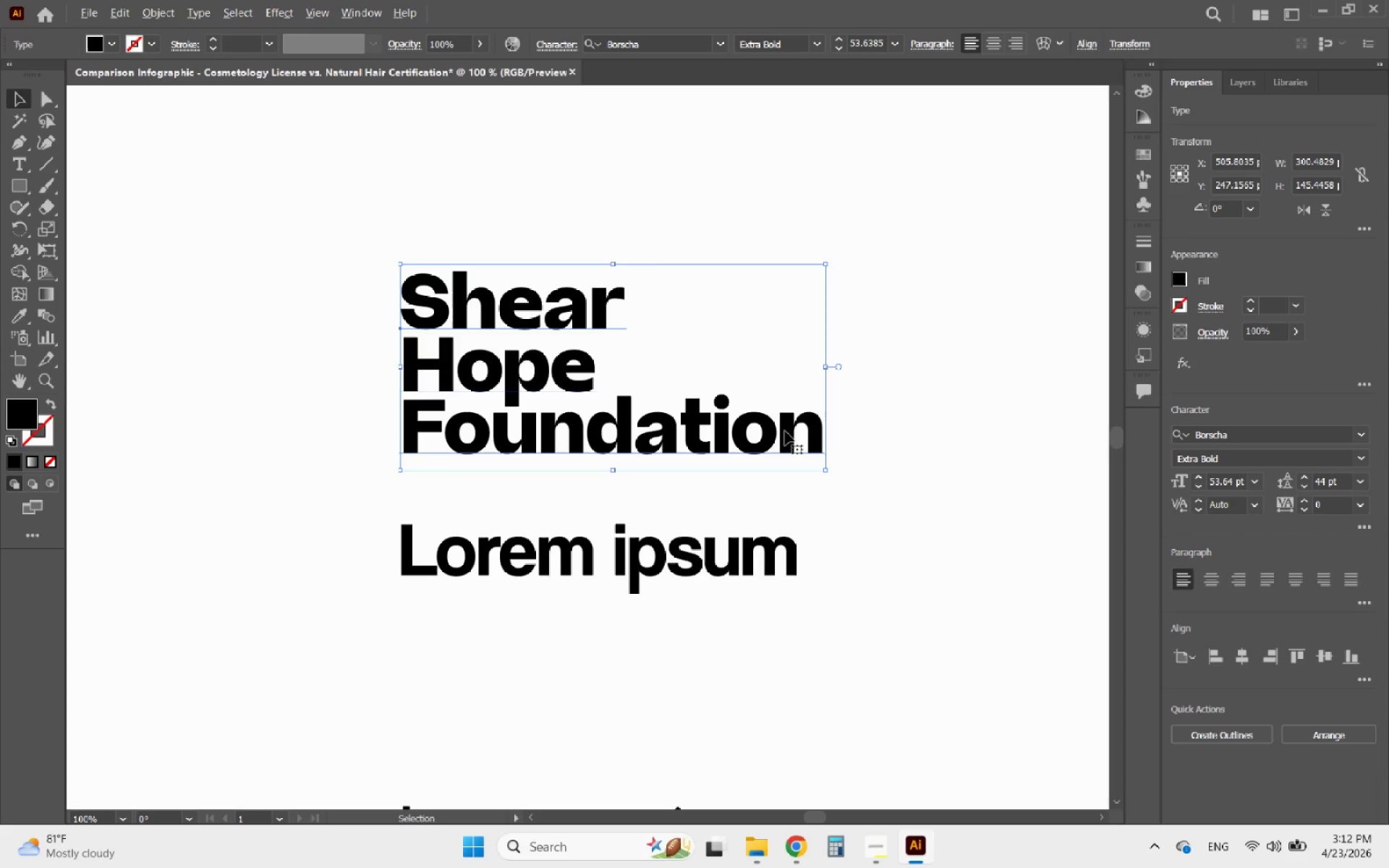 
double_click([785, 431])
 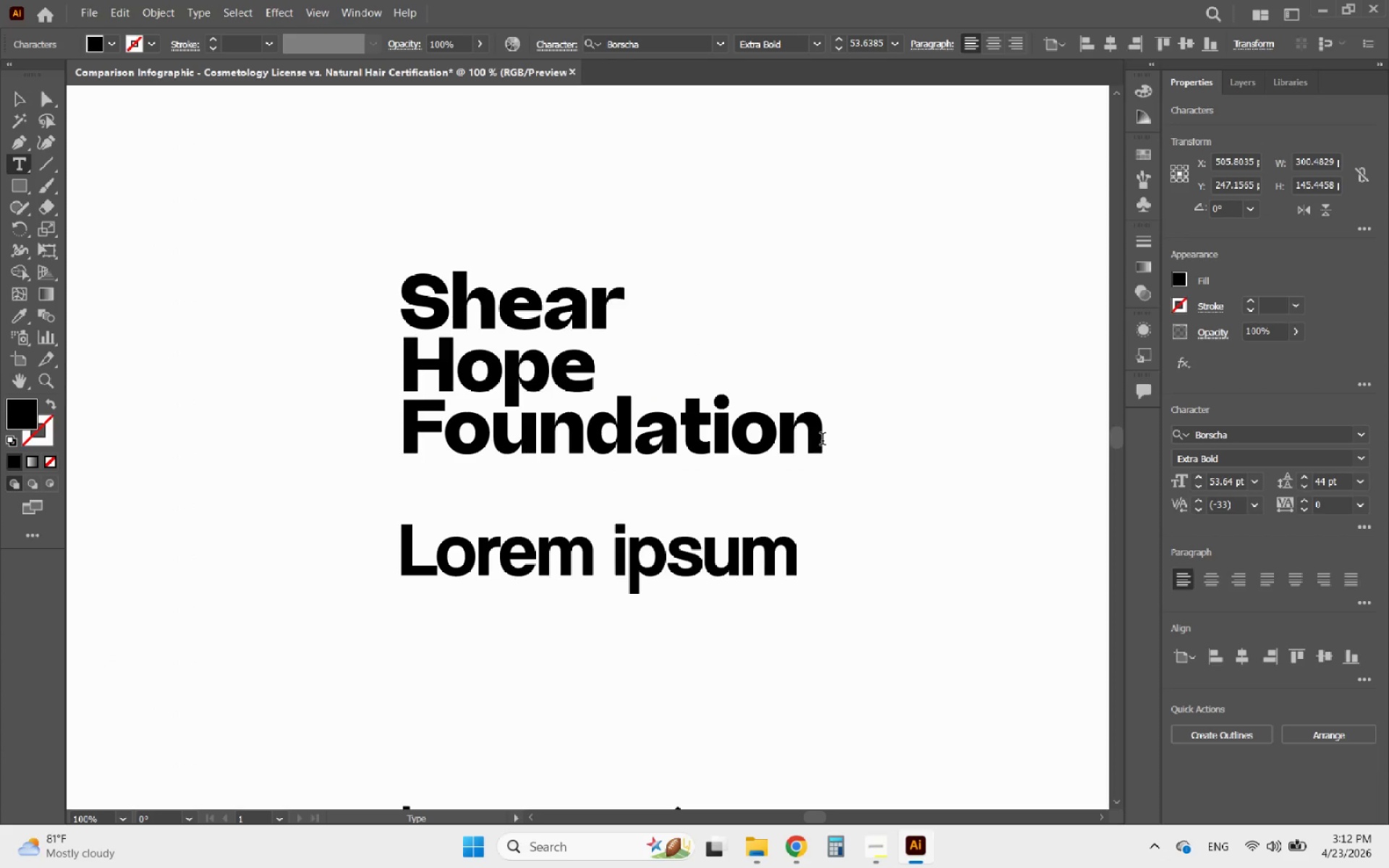 
left_click([823, 441])
 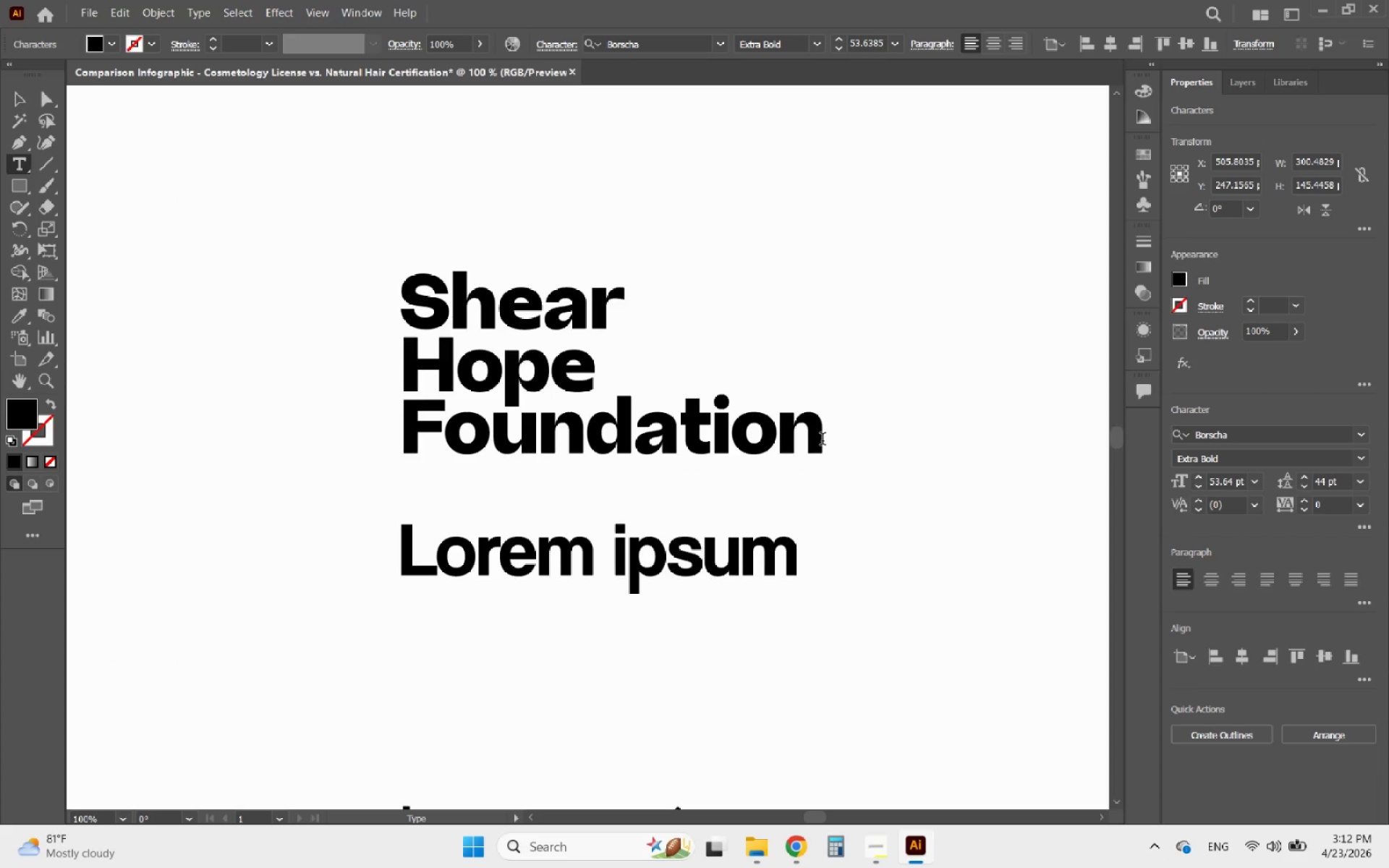 
key(Period)
 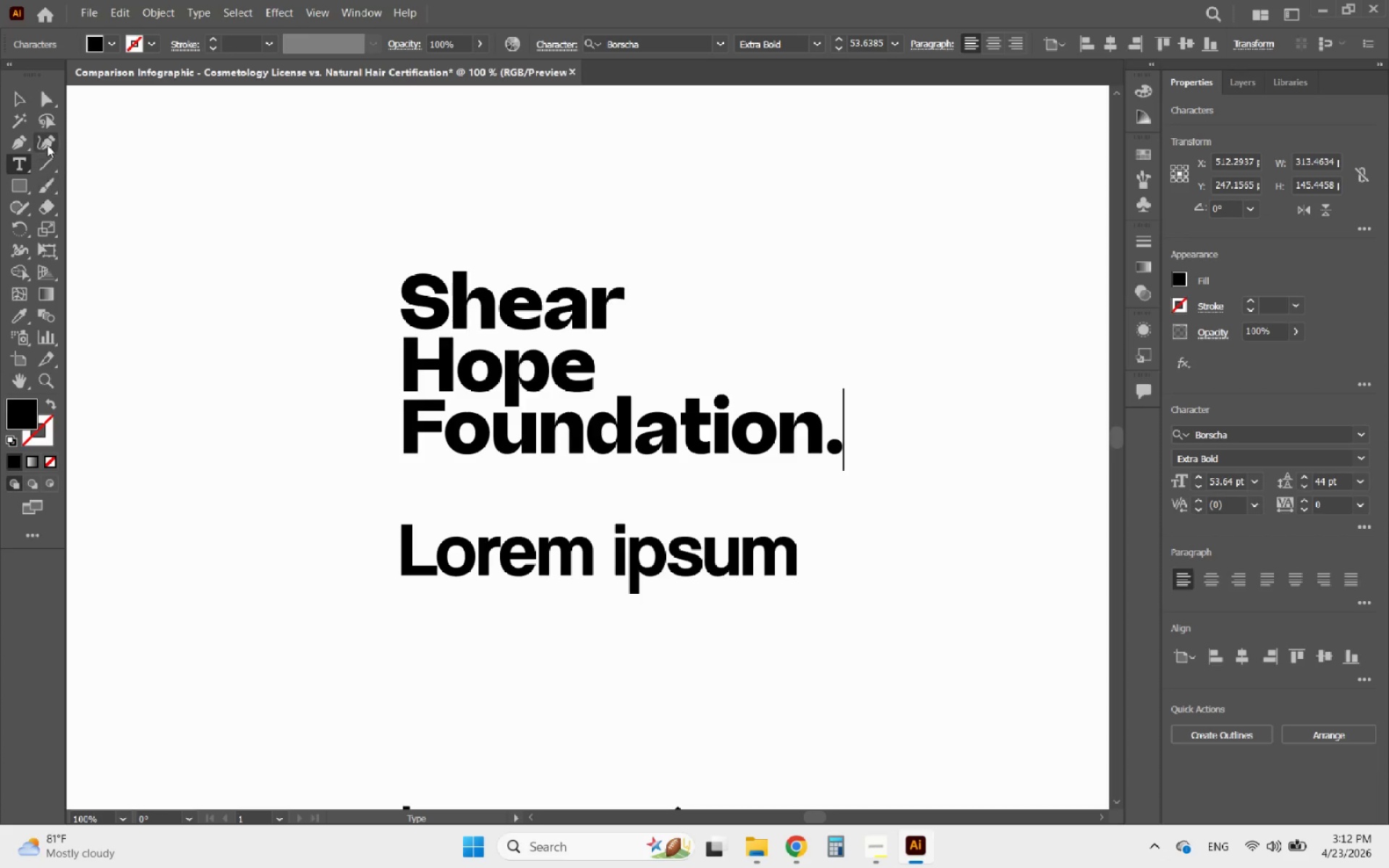 
left_click([14, 101])
 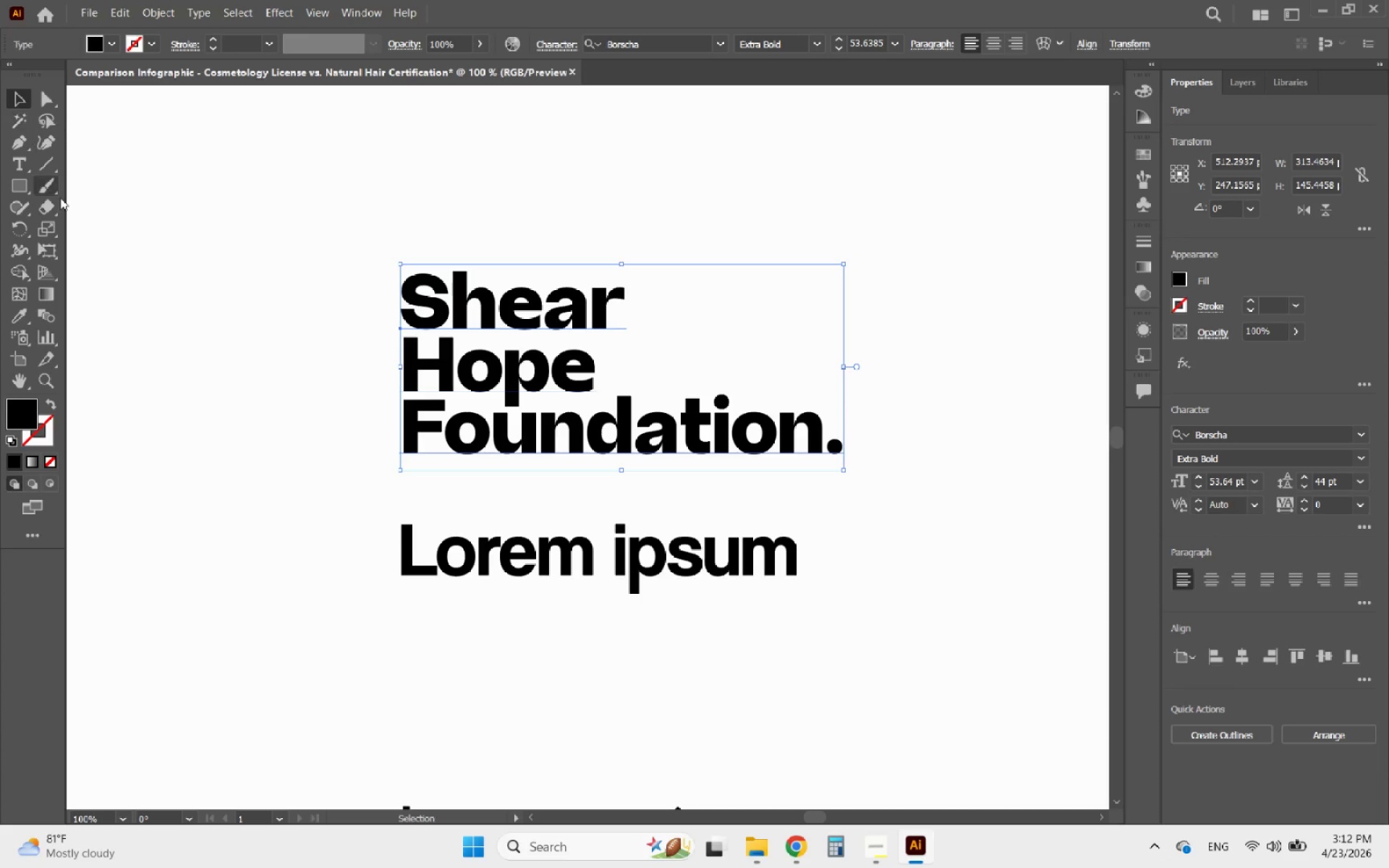 
hold_key(key=AltLeft, duration=0.53)
scroll: coordinate [375, 480], scroll_direction: down, amount: 1.0
 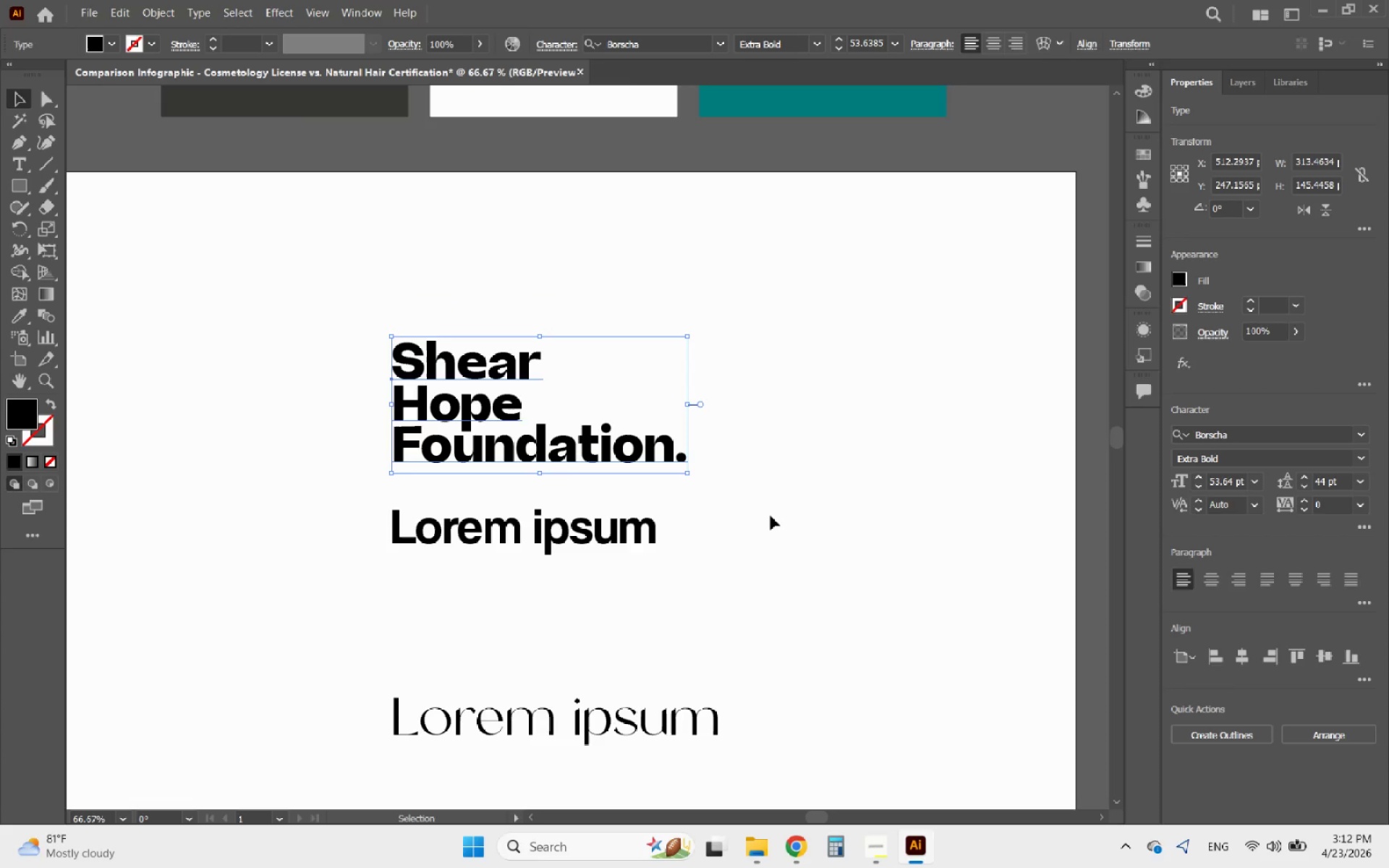 
left_click([713, 469])
 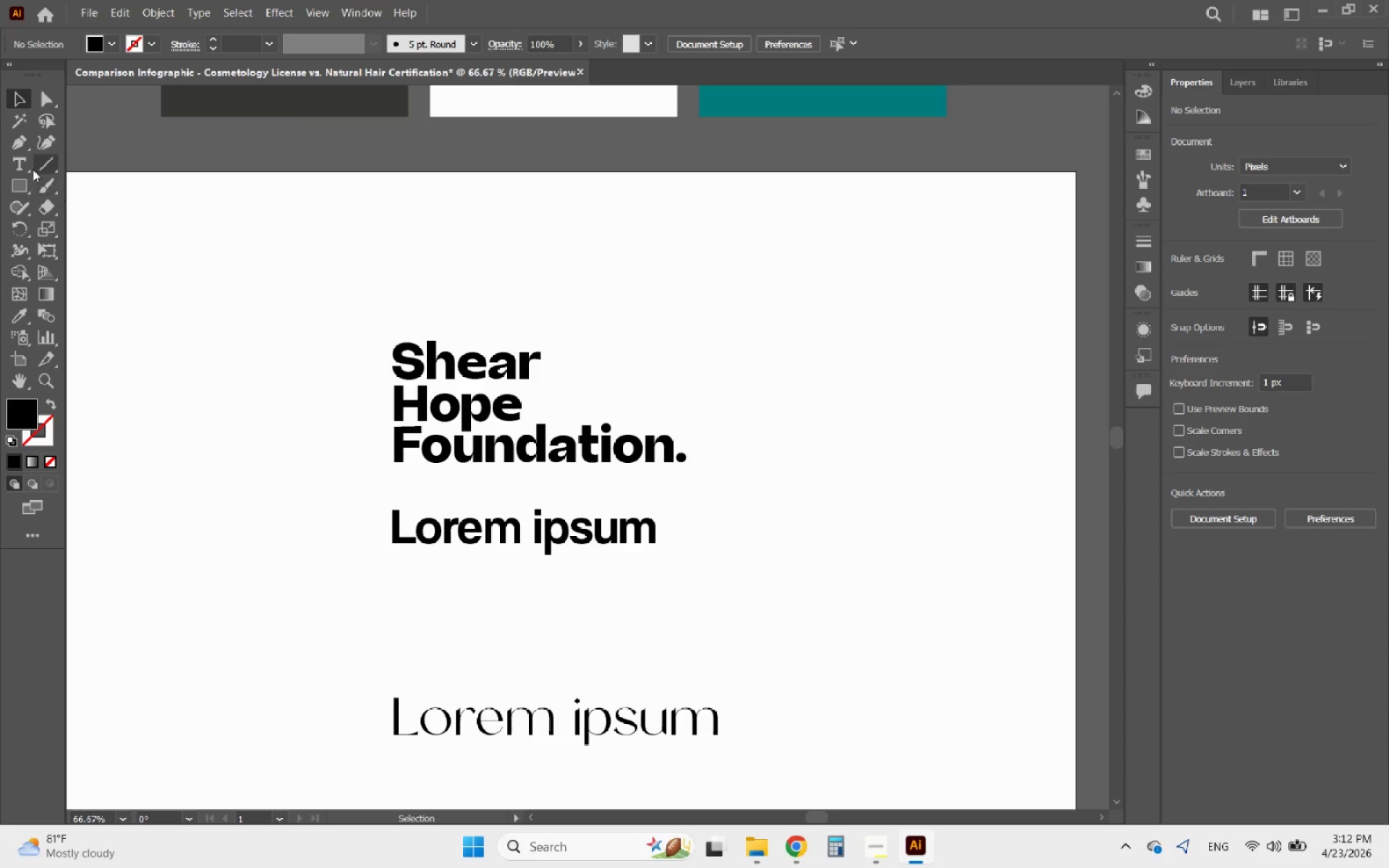 
left_click([12, 163])
 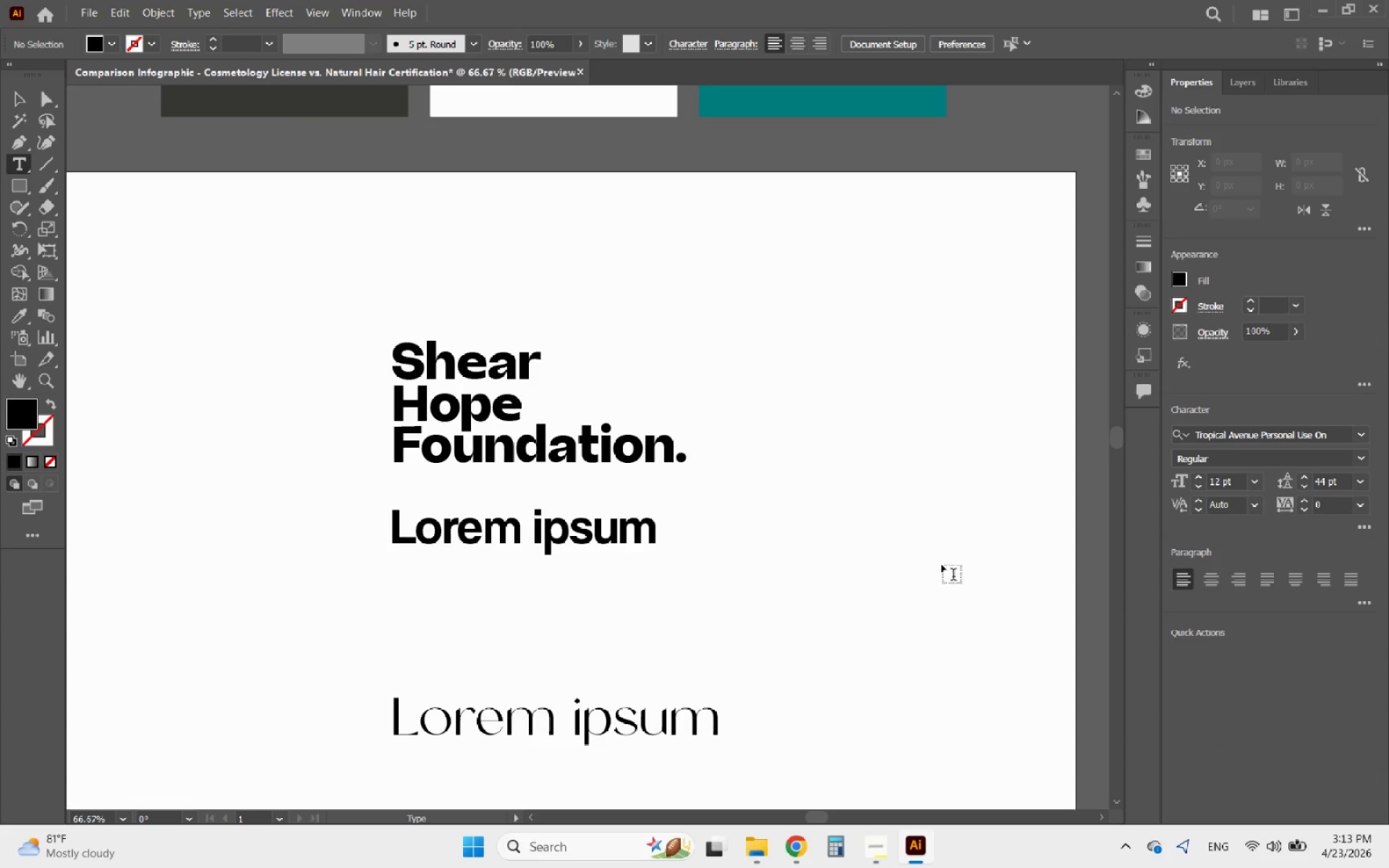 
left_click([815, 489])
 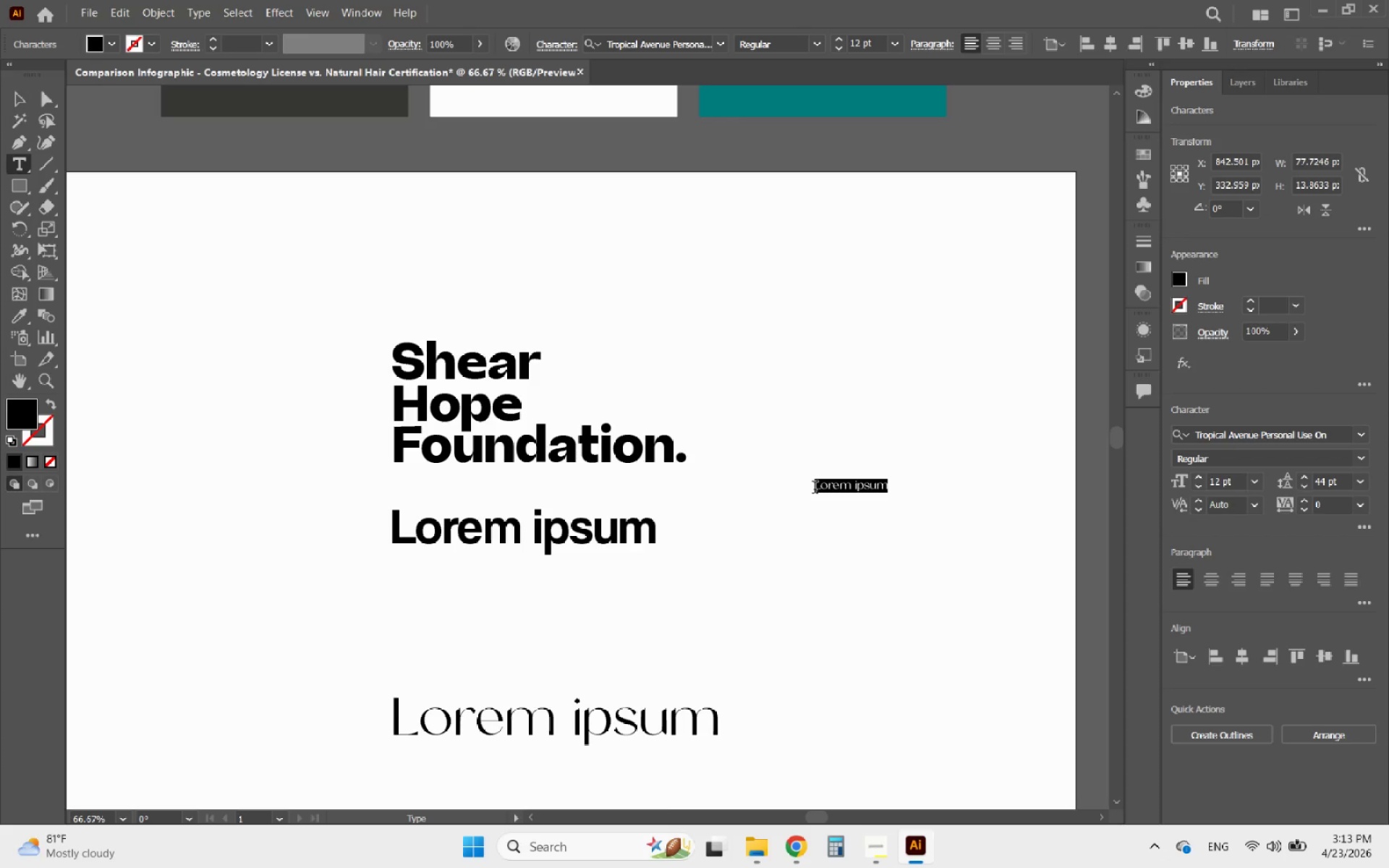 
key(R)
 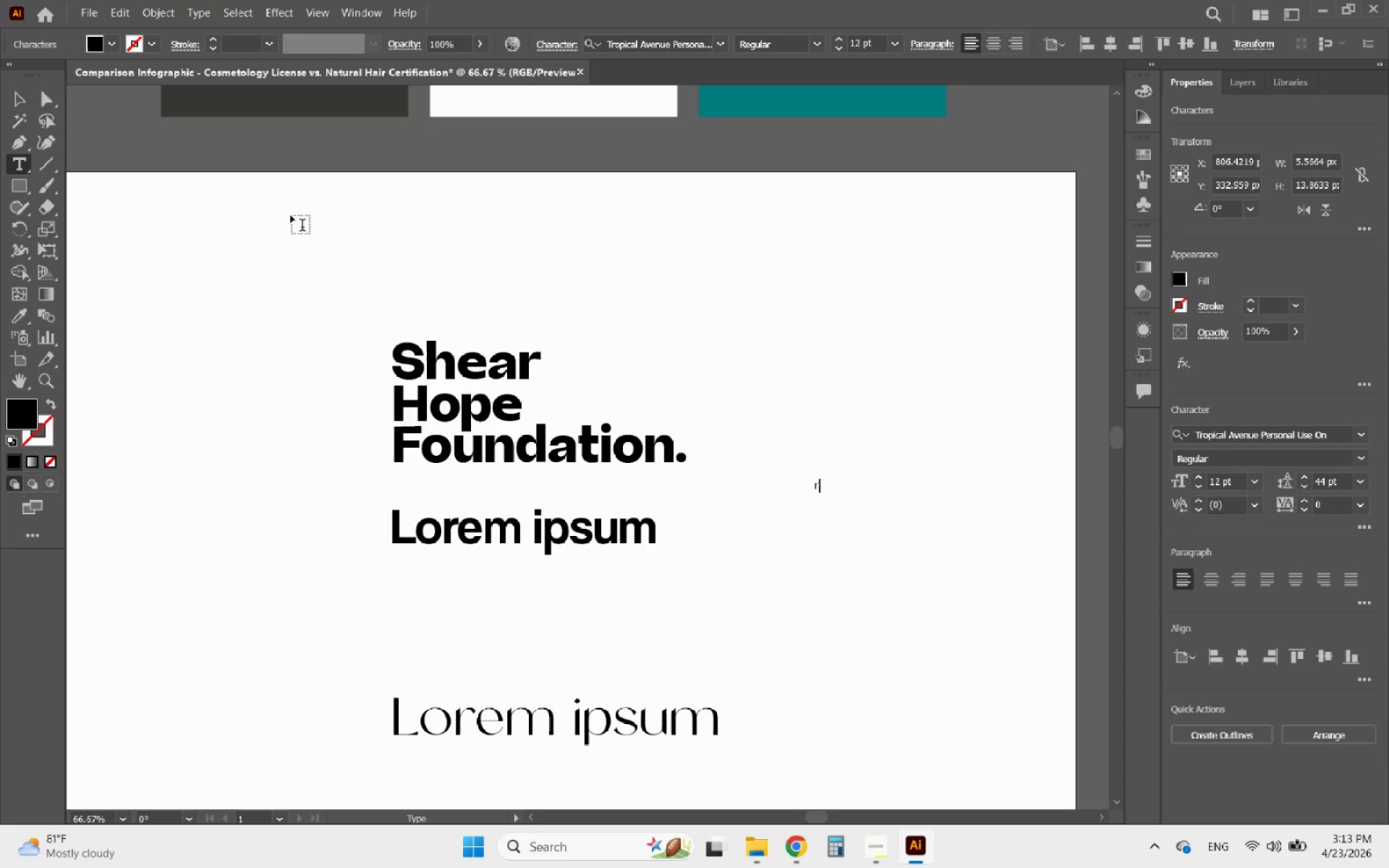 
key(Backspace)
 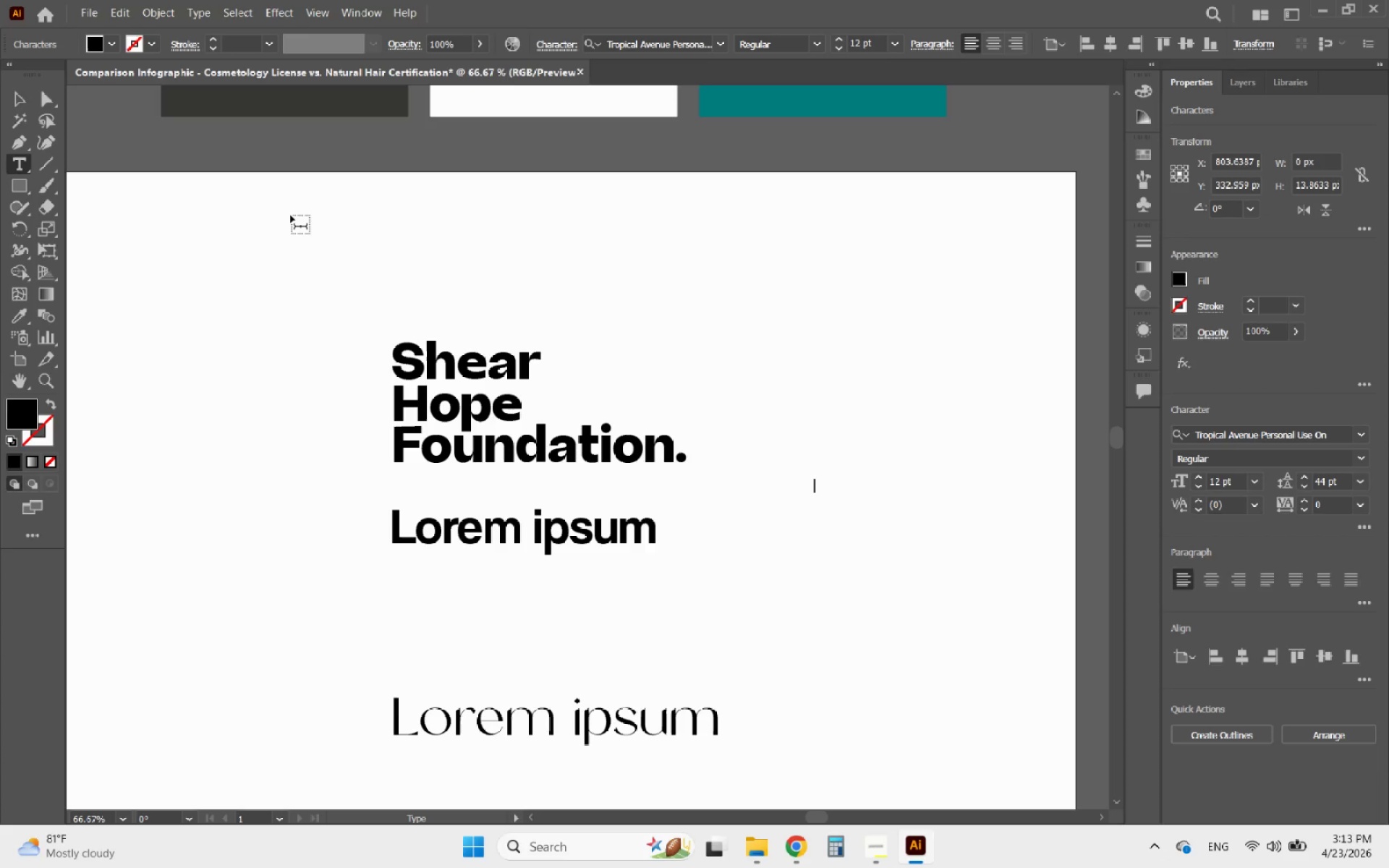 
key(Shift+R)
 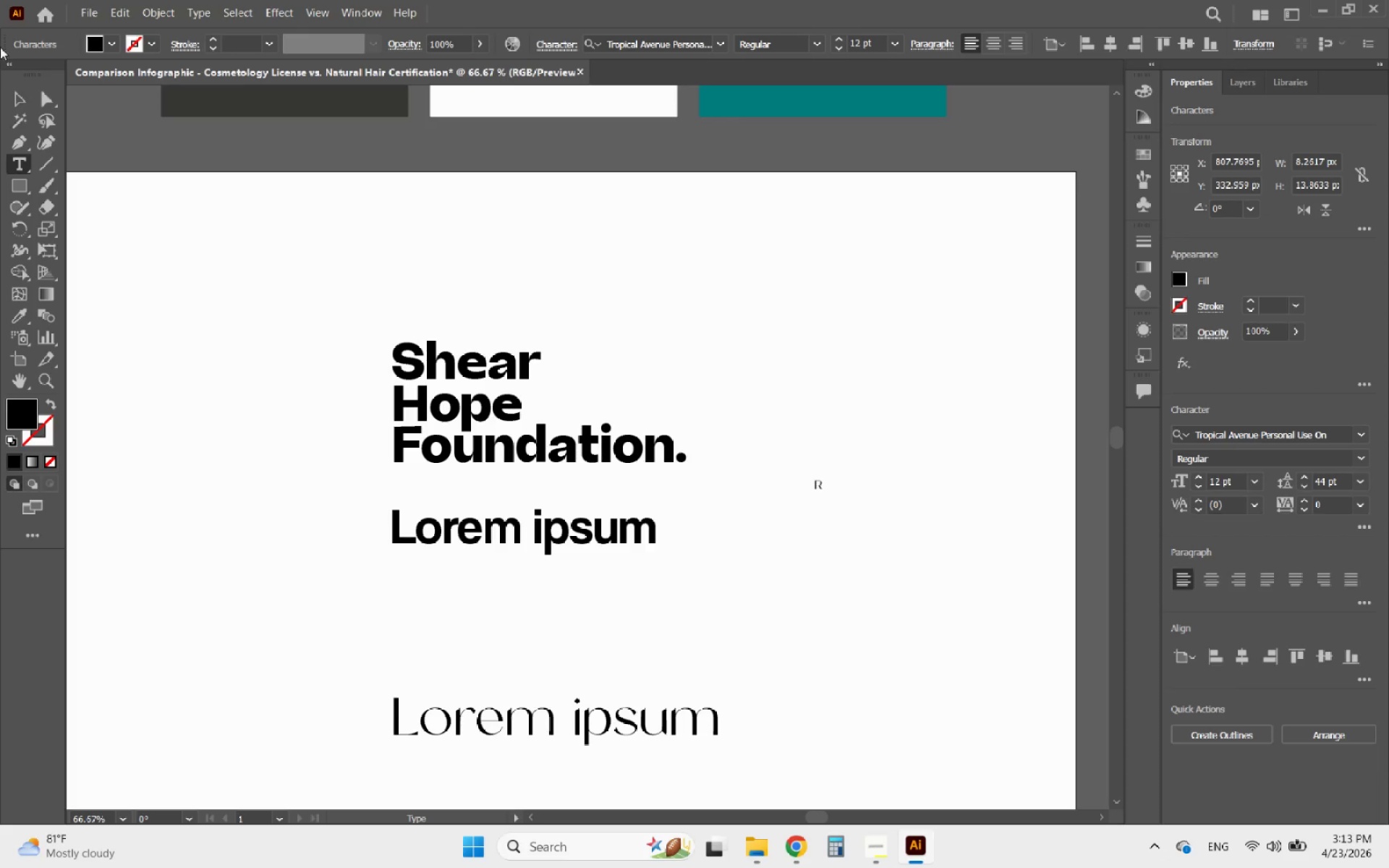 
left_click([23, 100])
 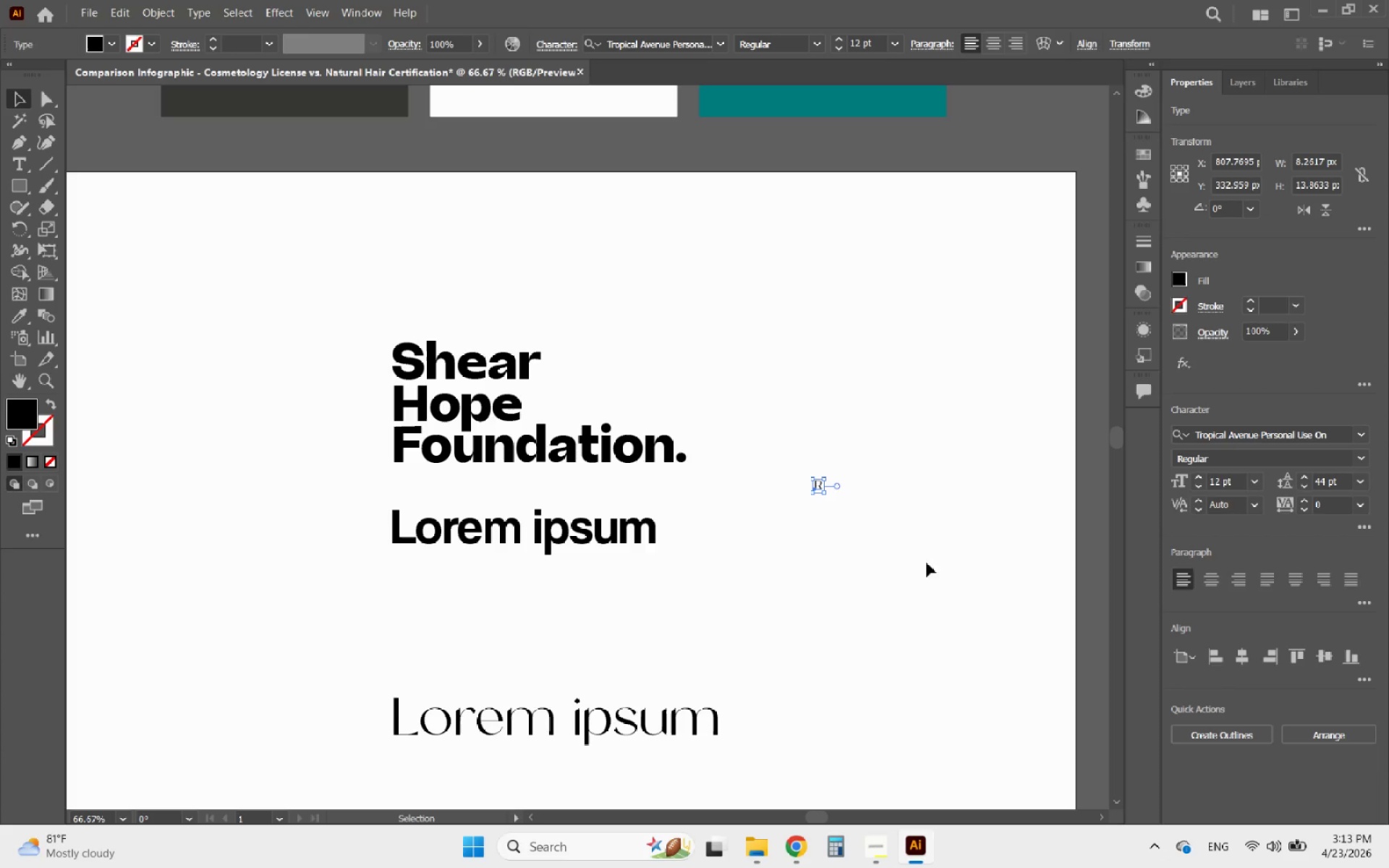 
hold_key(key=AltLeft, duration=0.86)
scroll: coordinate [826, 495], scroll_direction: up, amount: 5.0
 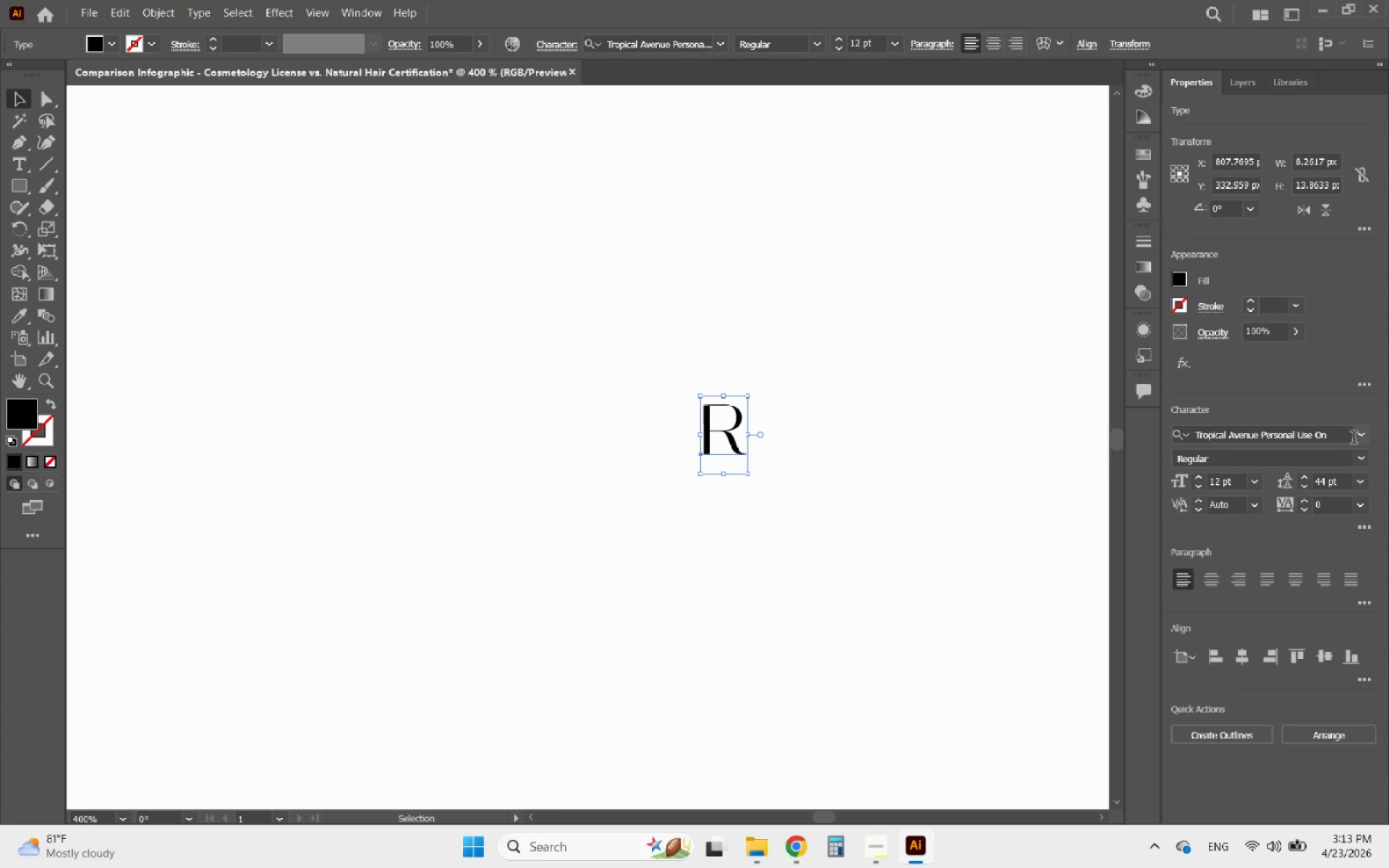 
left_click([1363, 438])
 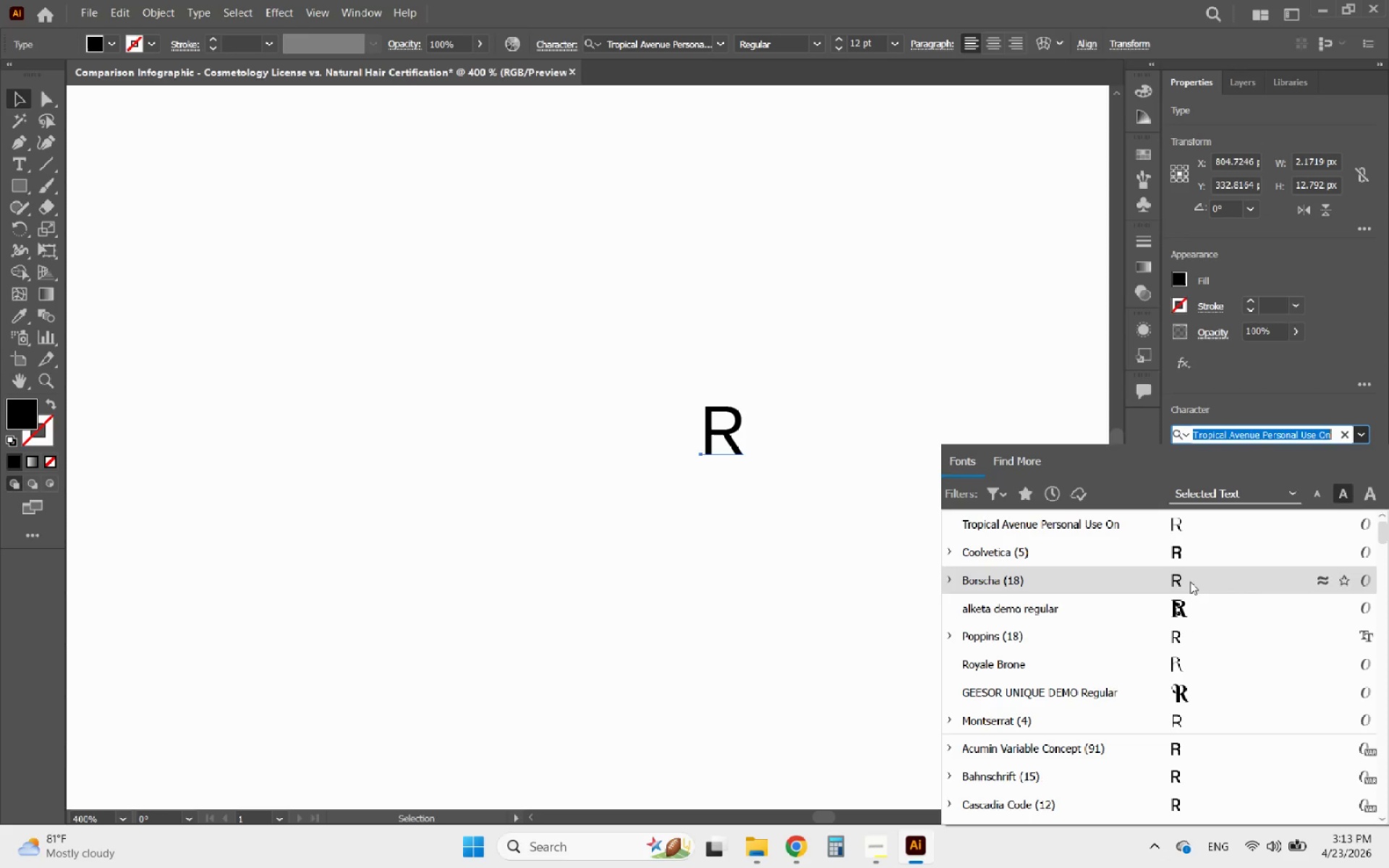 
left_click([1190, 582])
 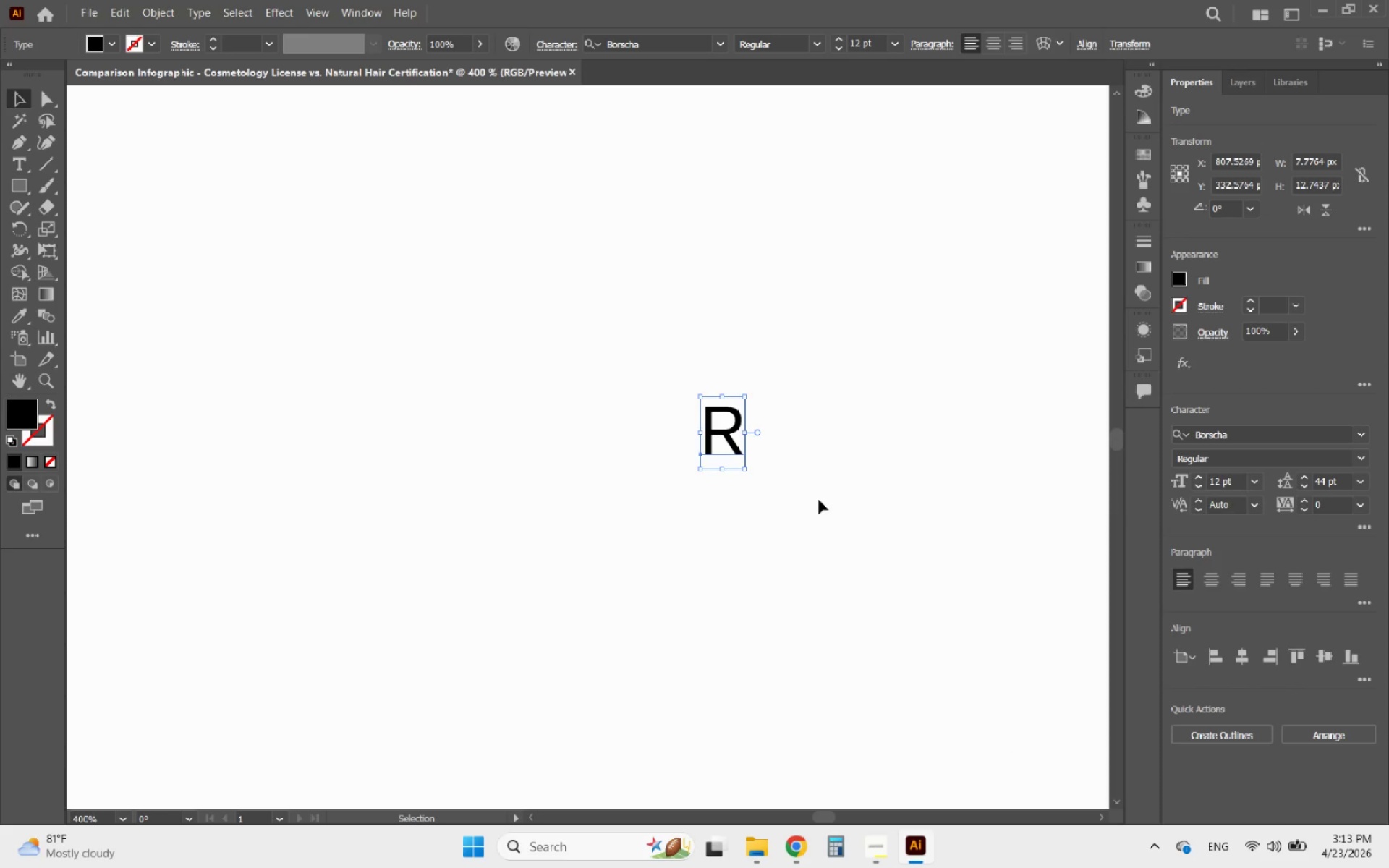 
hold_key(key=AltLeft, duration=1.27)
scroll: coordinate [812, 466], scroll_direction: down, amount: 4.0
 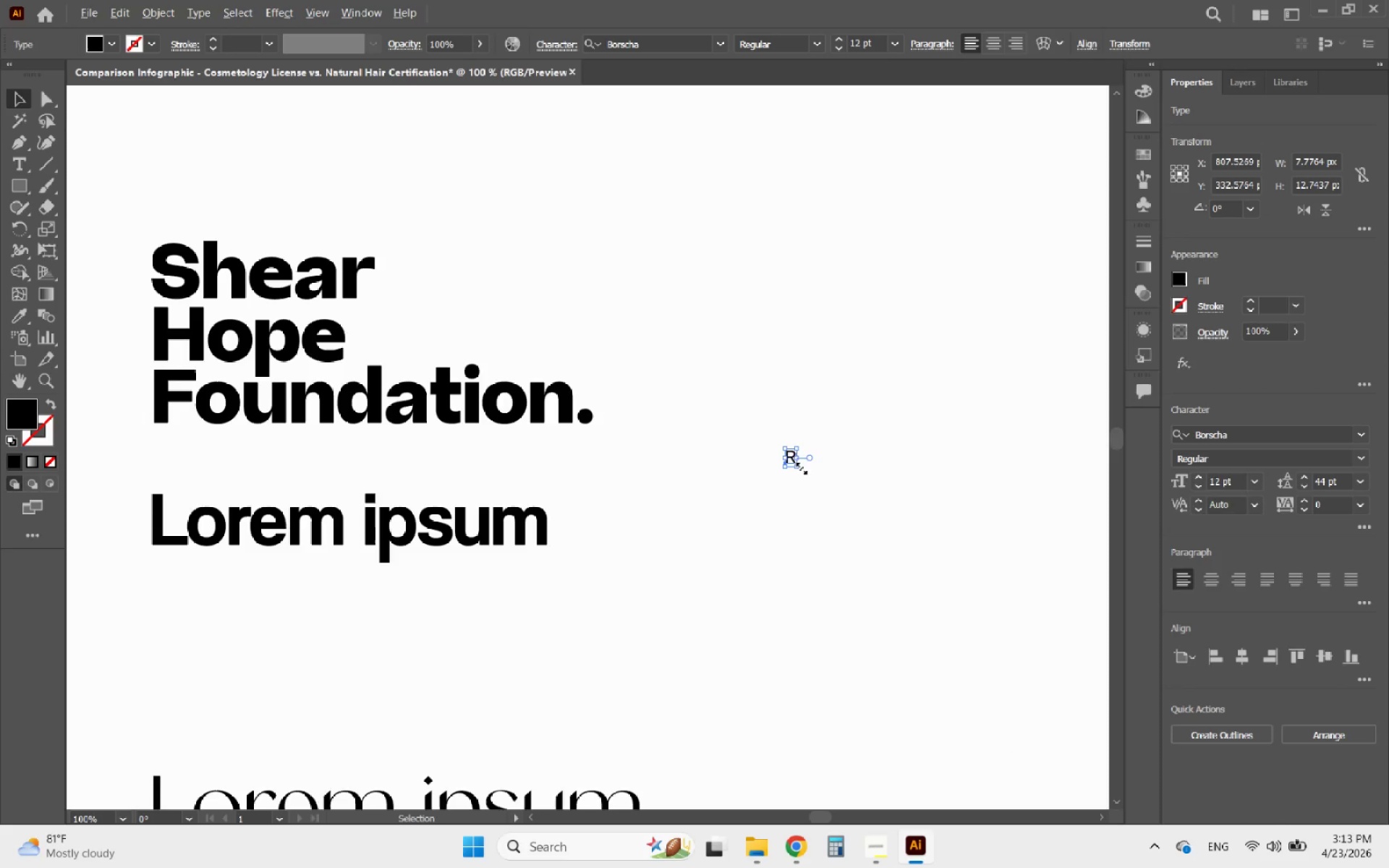 
scroll: coordinate [794, 459], scroll_direction: up, amount: 4.0
 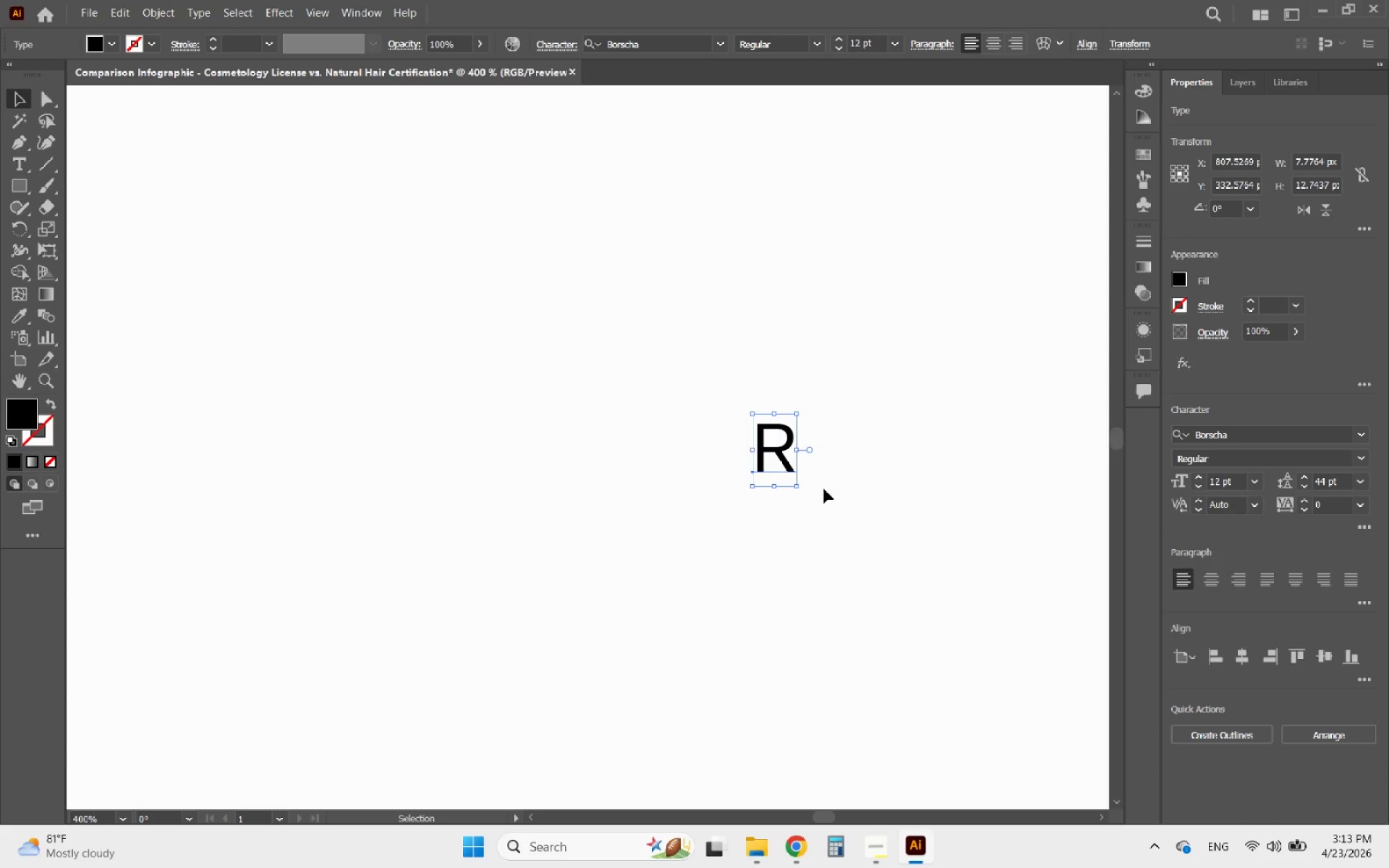 
left_click([824, 489])
 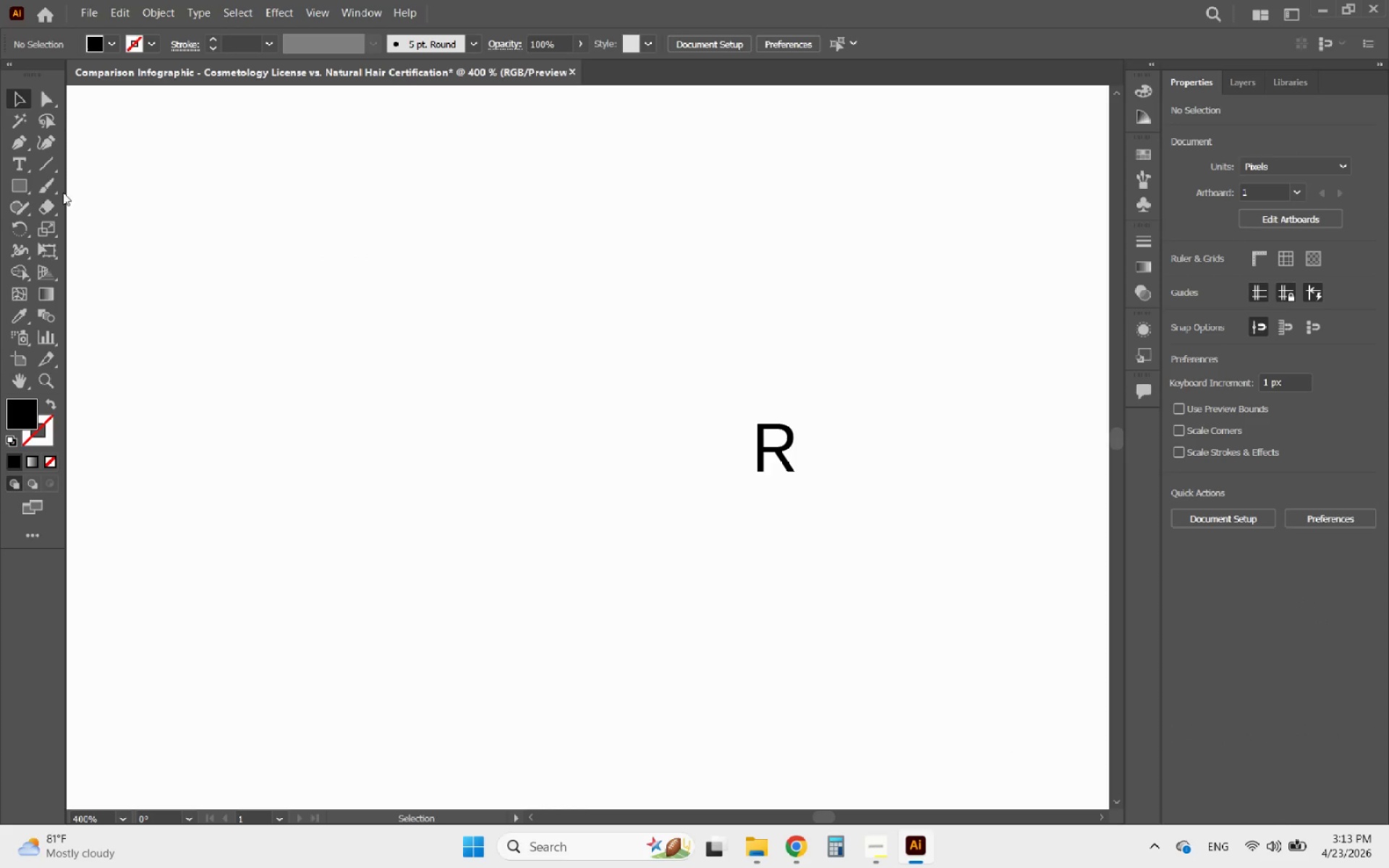 
right_click([23, 184])
 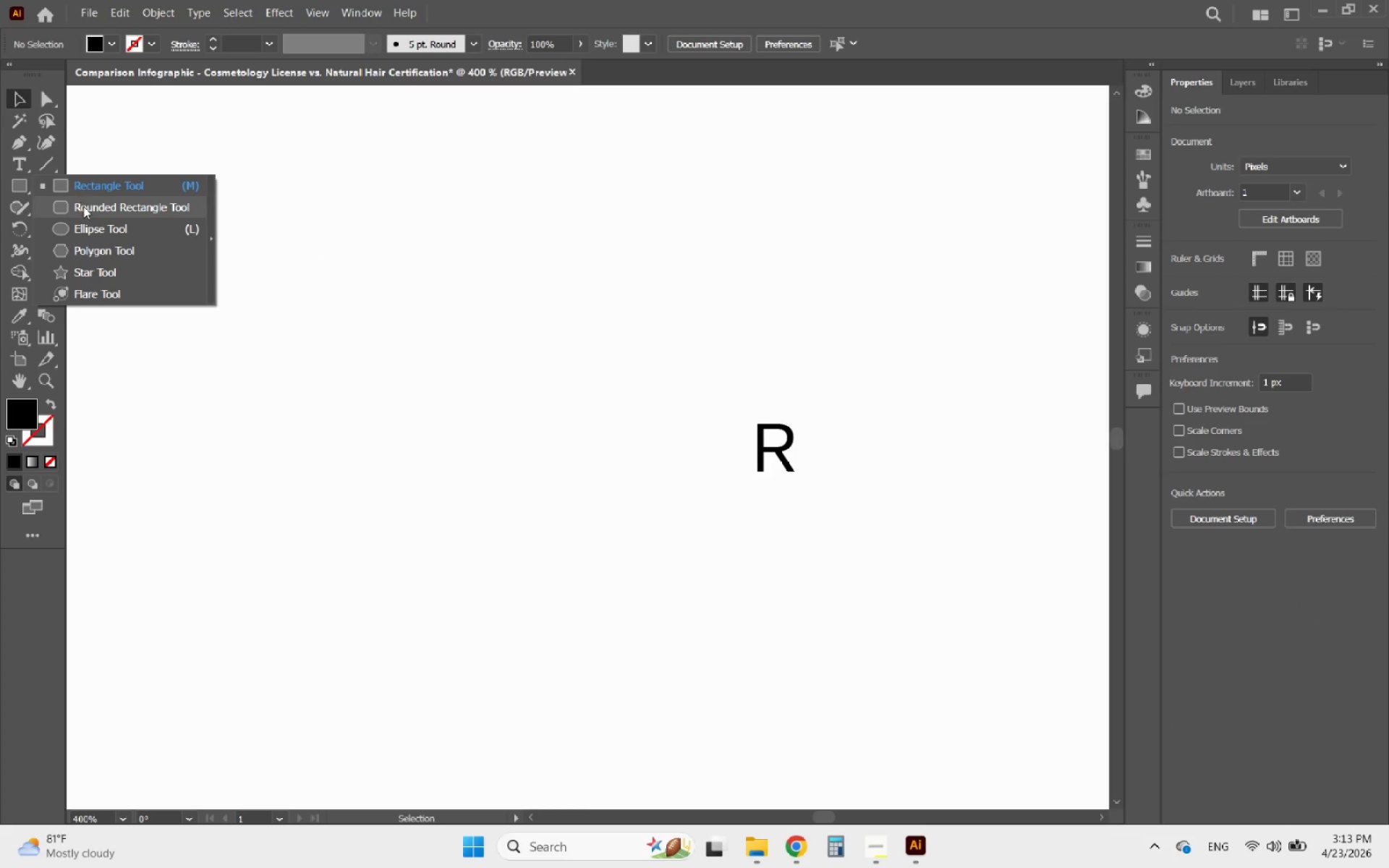 
left_click([98, 221])
 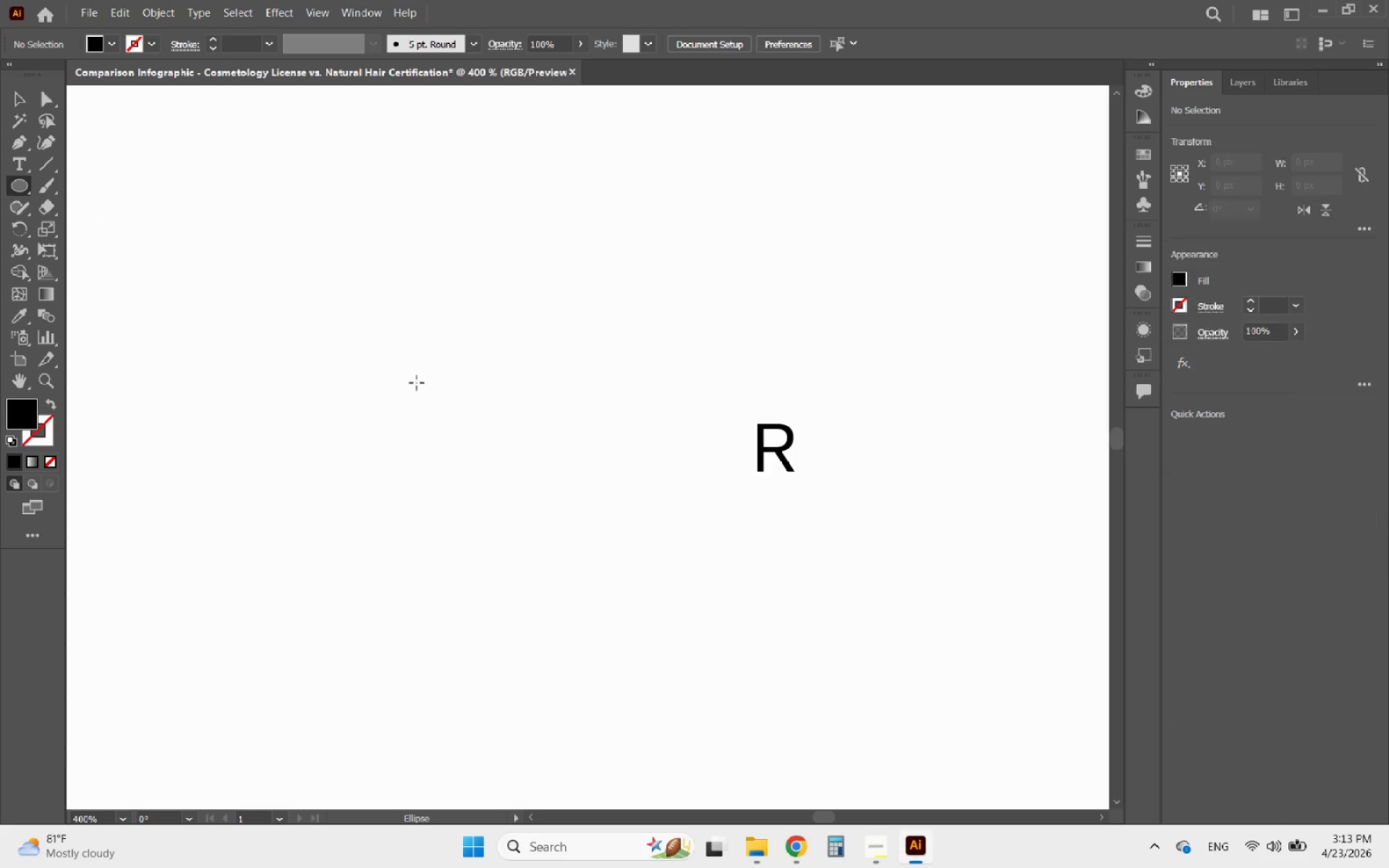 
hold_key(key=ShiftLeft, duration=1.62)
left_click_drag(start_coordinate=[608, 398], to_coordinate=[692, 478])
 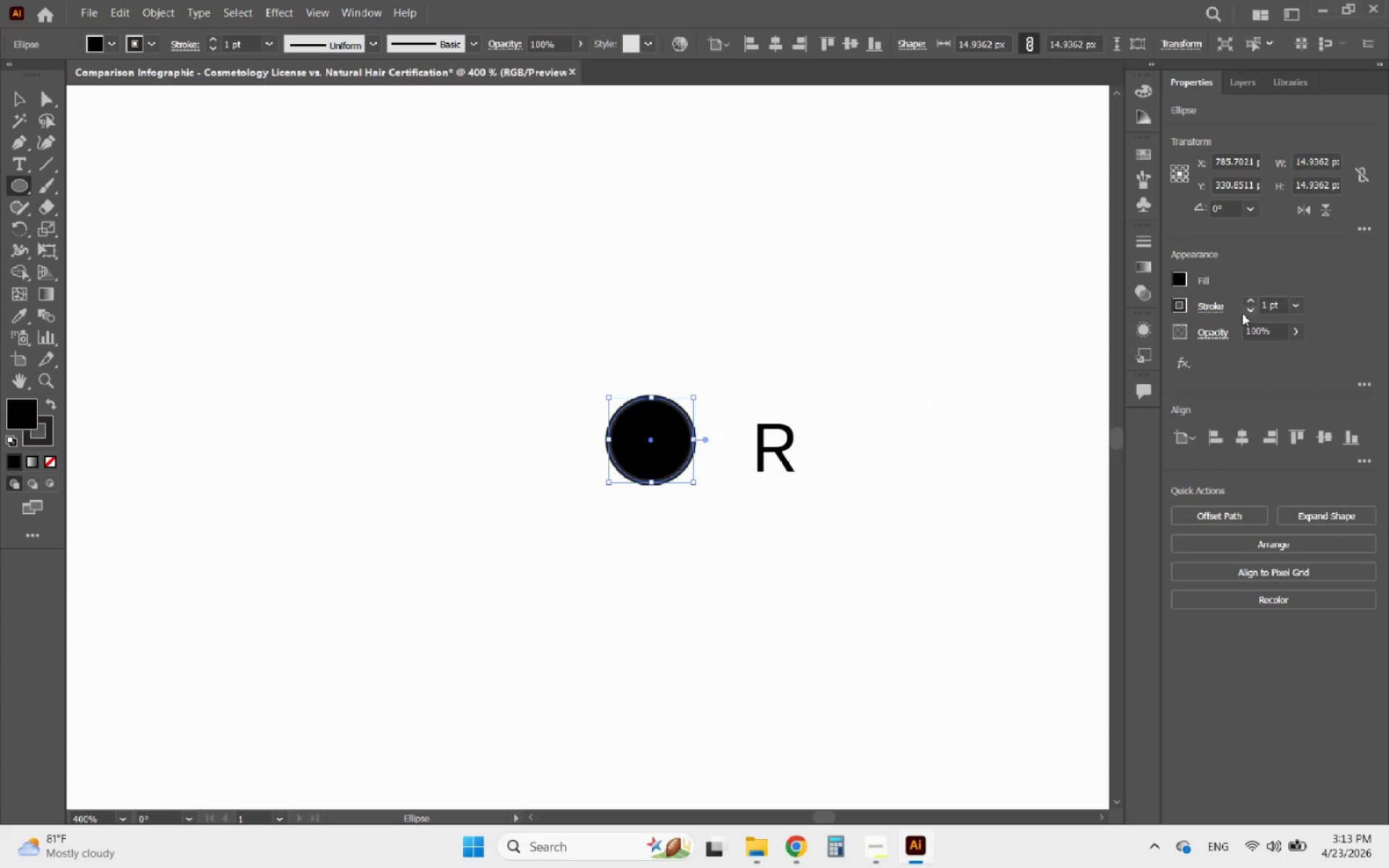 
left_click([1177, 280])
 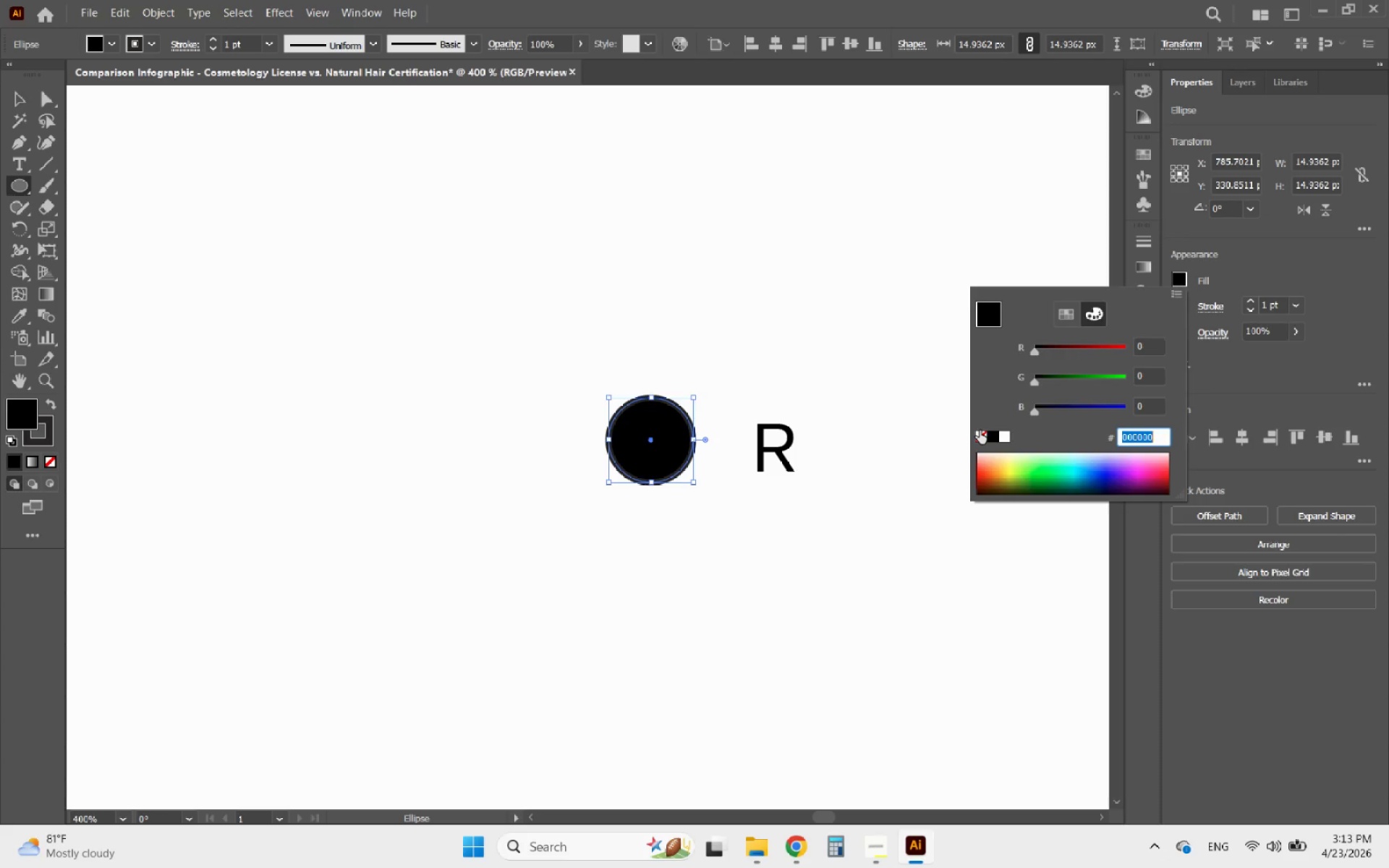 
left_click([980, 432])
 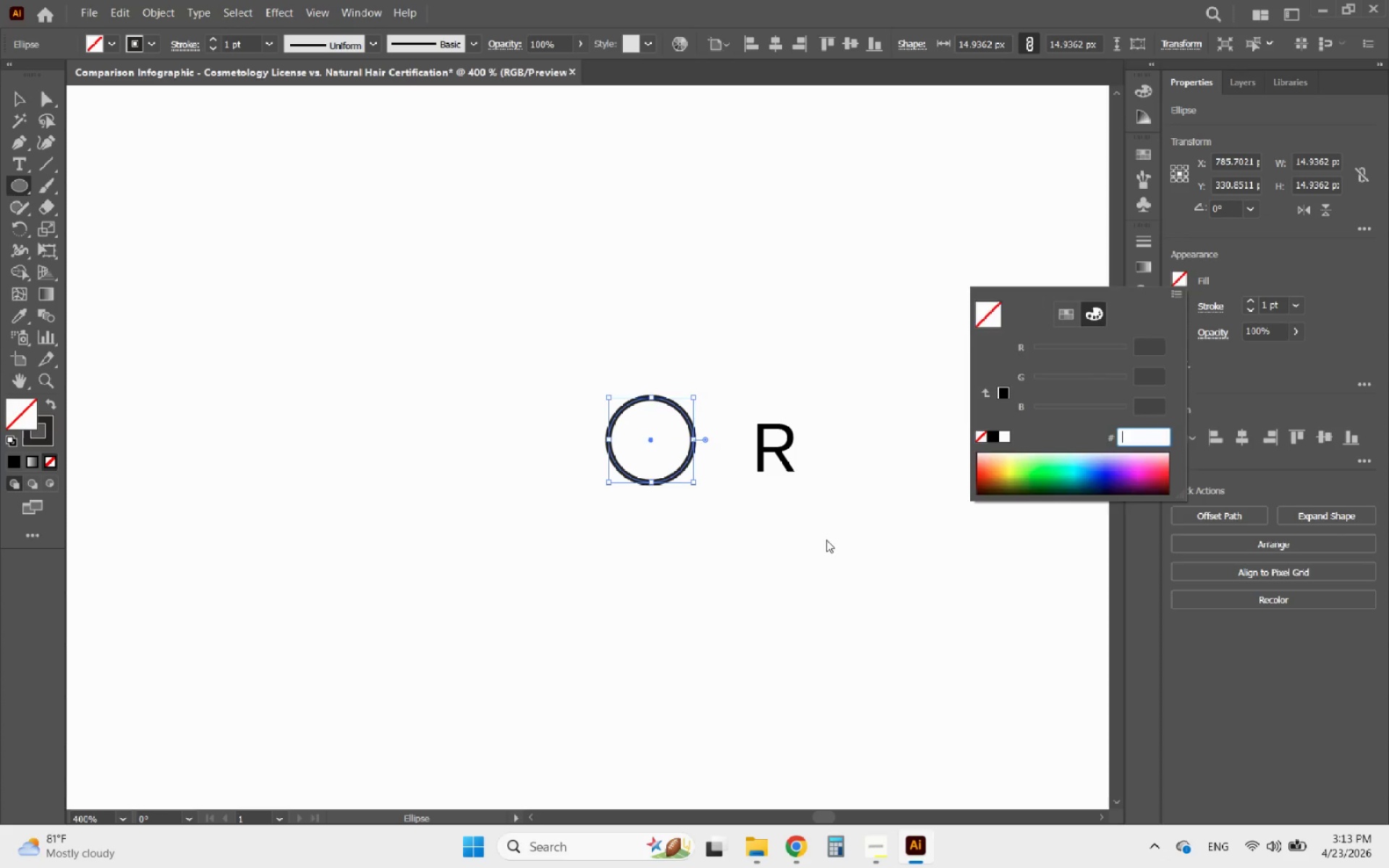 
left_click([825, 540])
 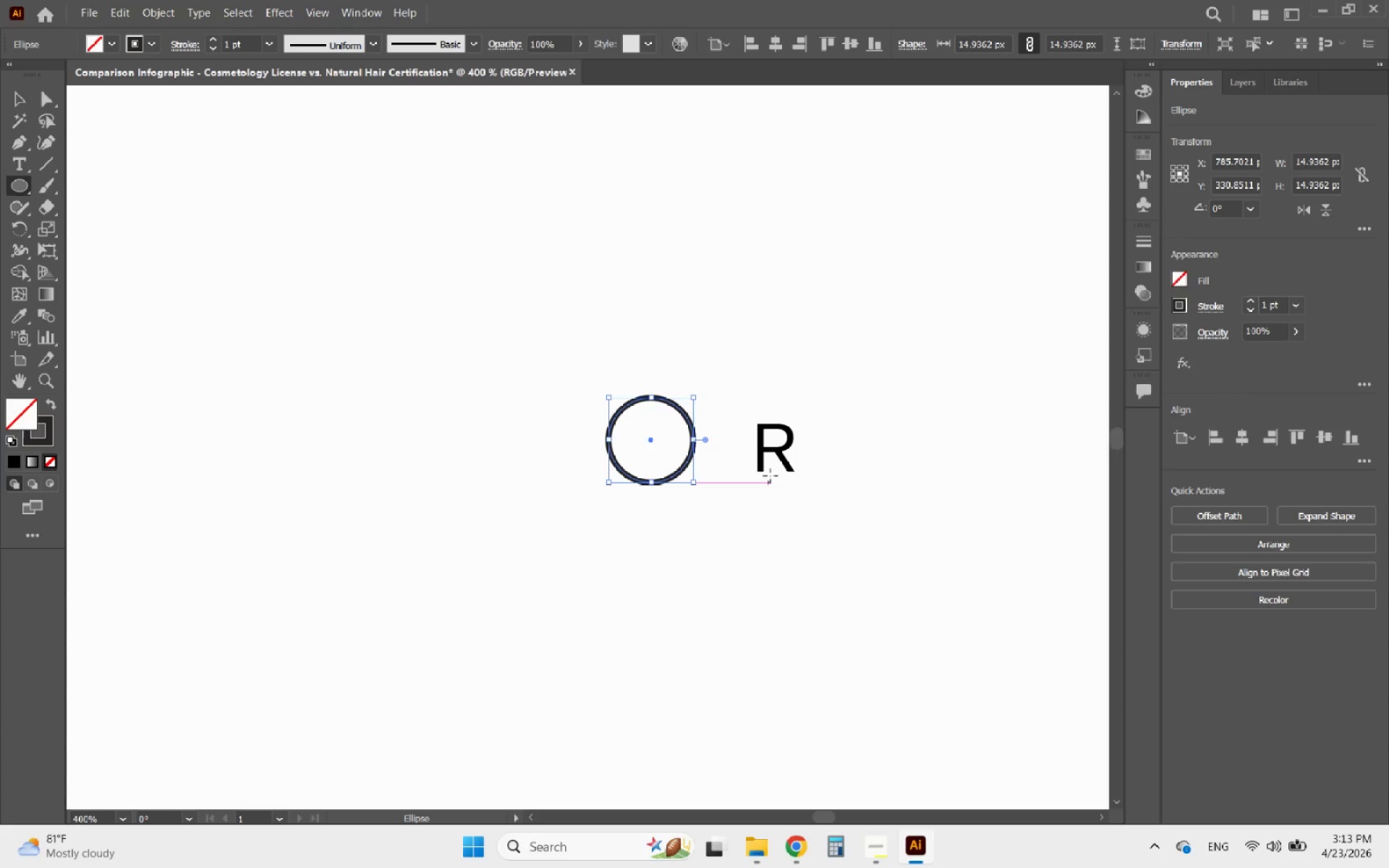 
left_click([776, 468])
 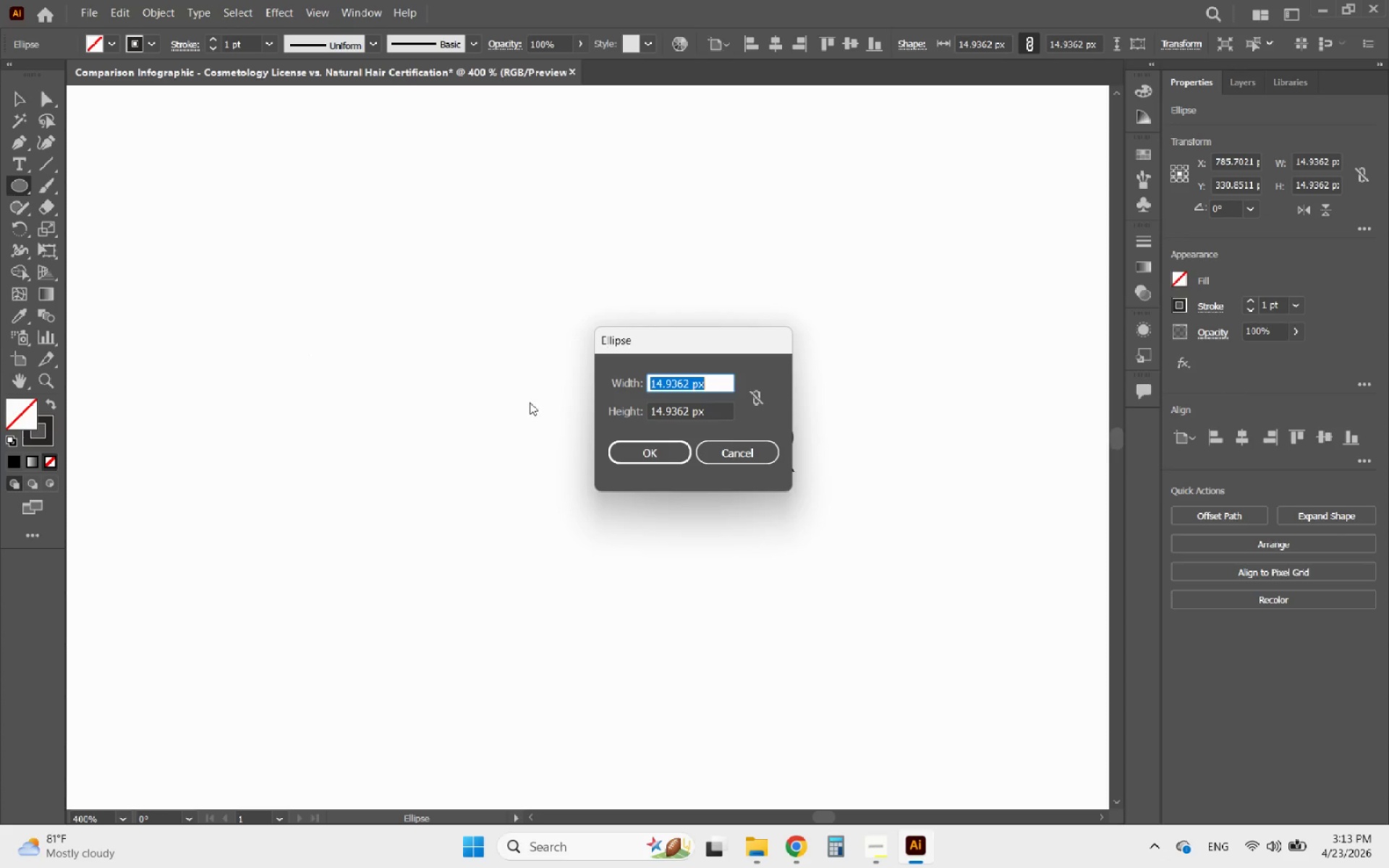 
left_click([731, 441])
 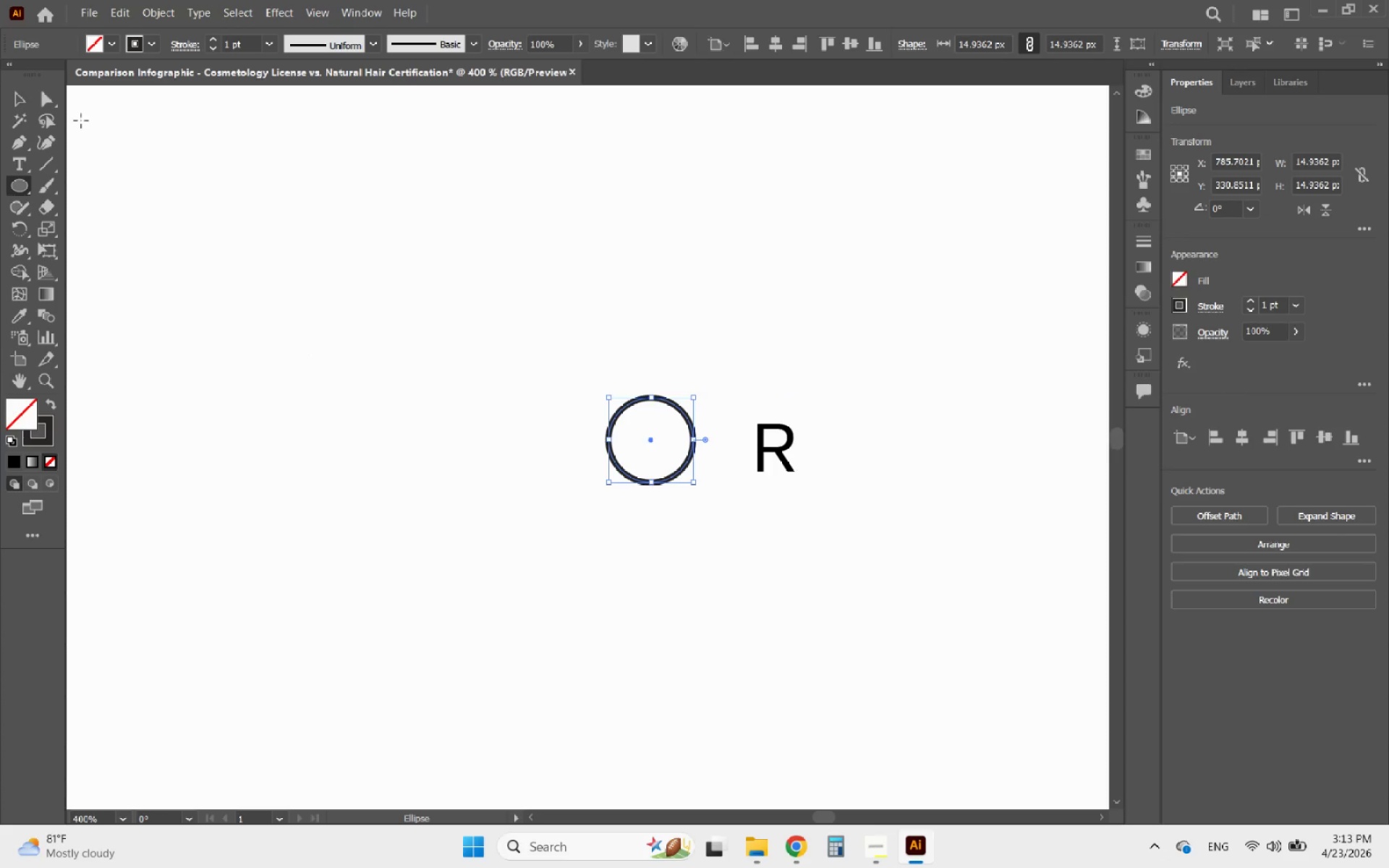 
left_click([17, 93])
 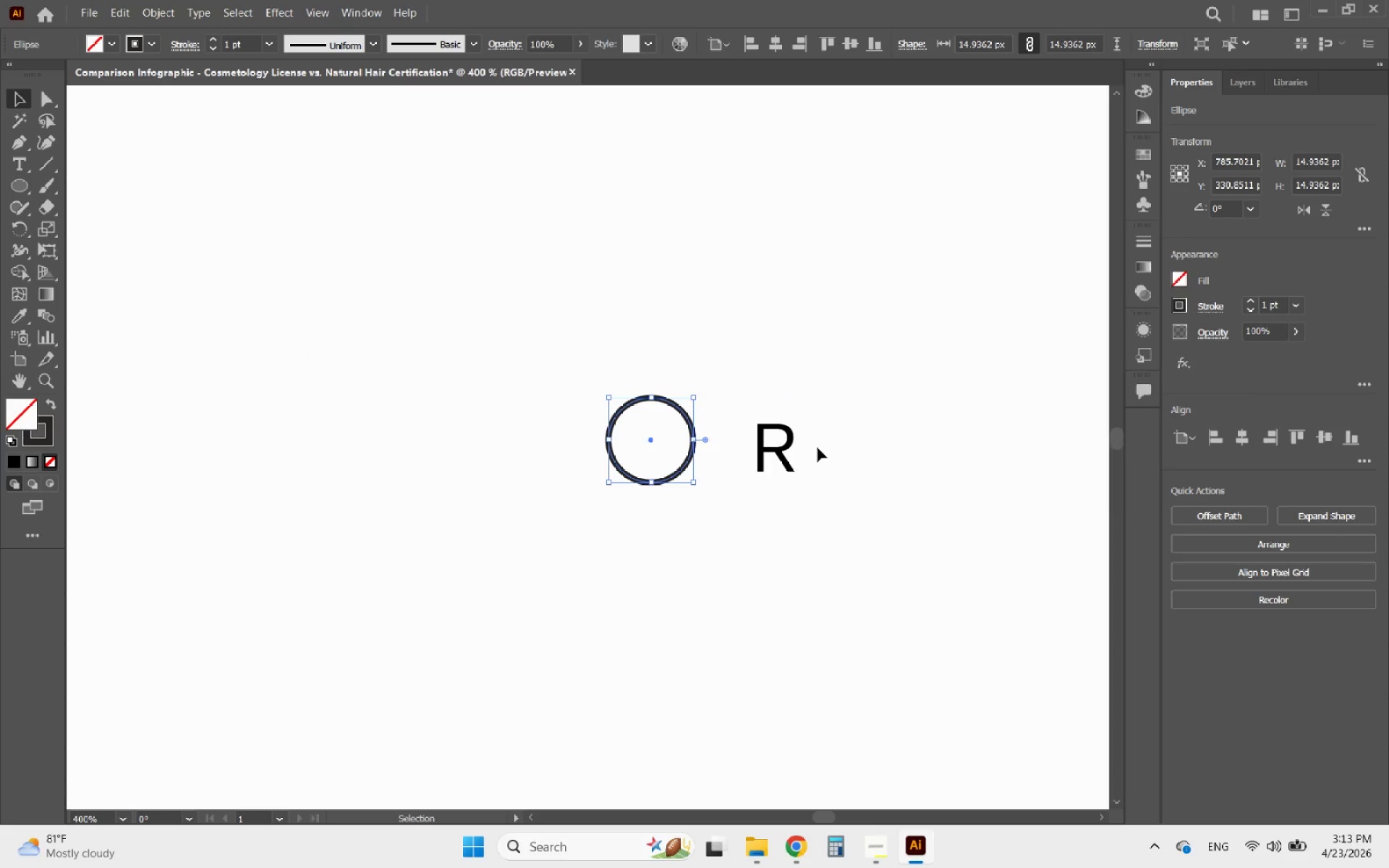 
left_click_drag(start_coordinate=[768, 447], to_coordinate=[643, 440])
 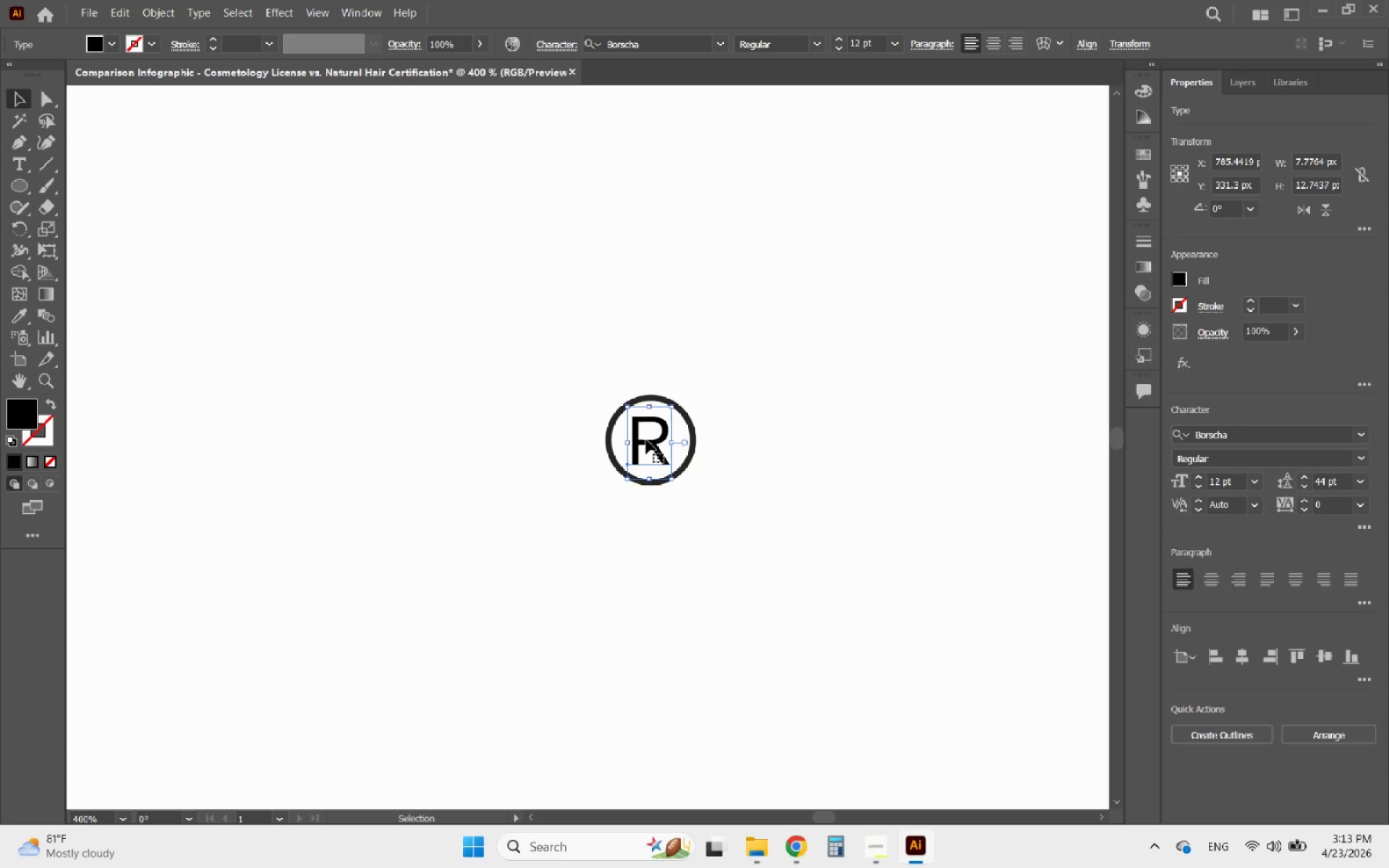 
hold_key(key=AltLeft, duration=0.38)
scroll: coordinate [653, 440], scroll_direction: up, amount: 4.0
 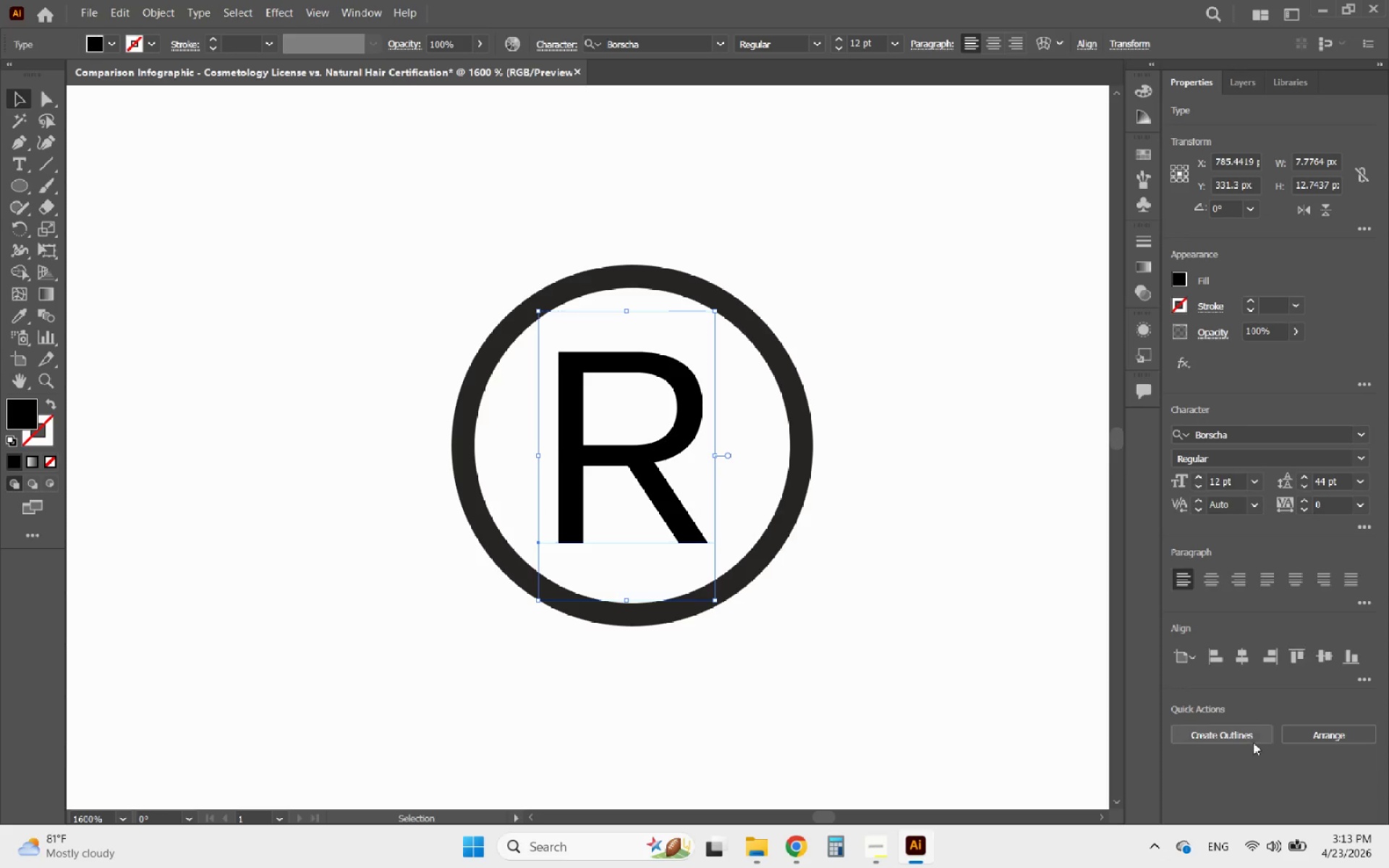 
left_click([1247, 735])
 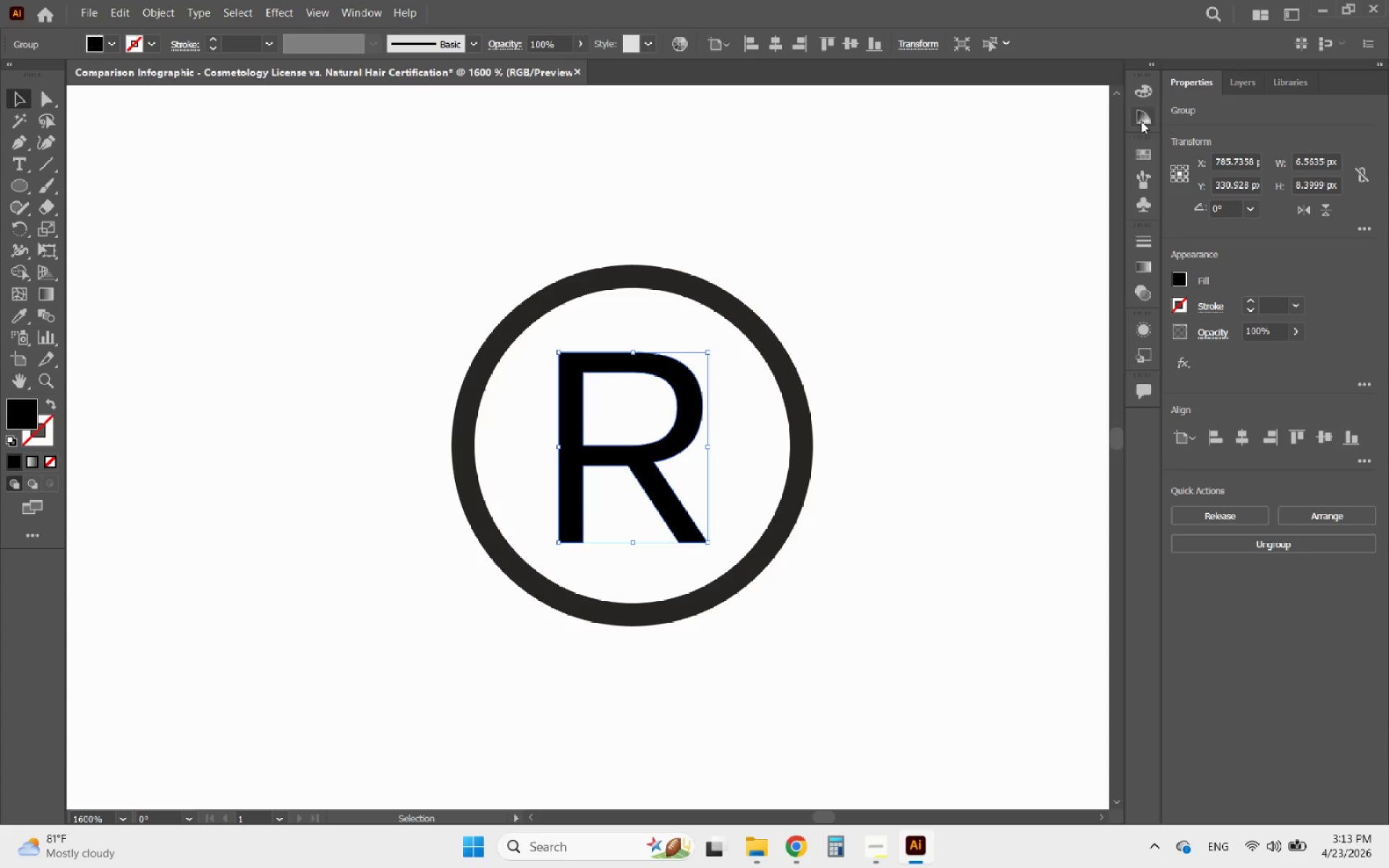 
left_click([1235, 88])
 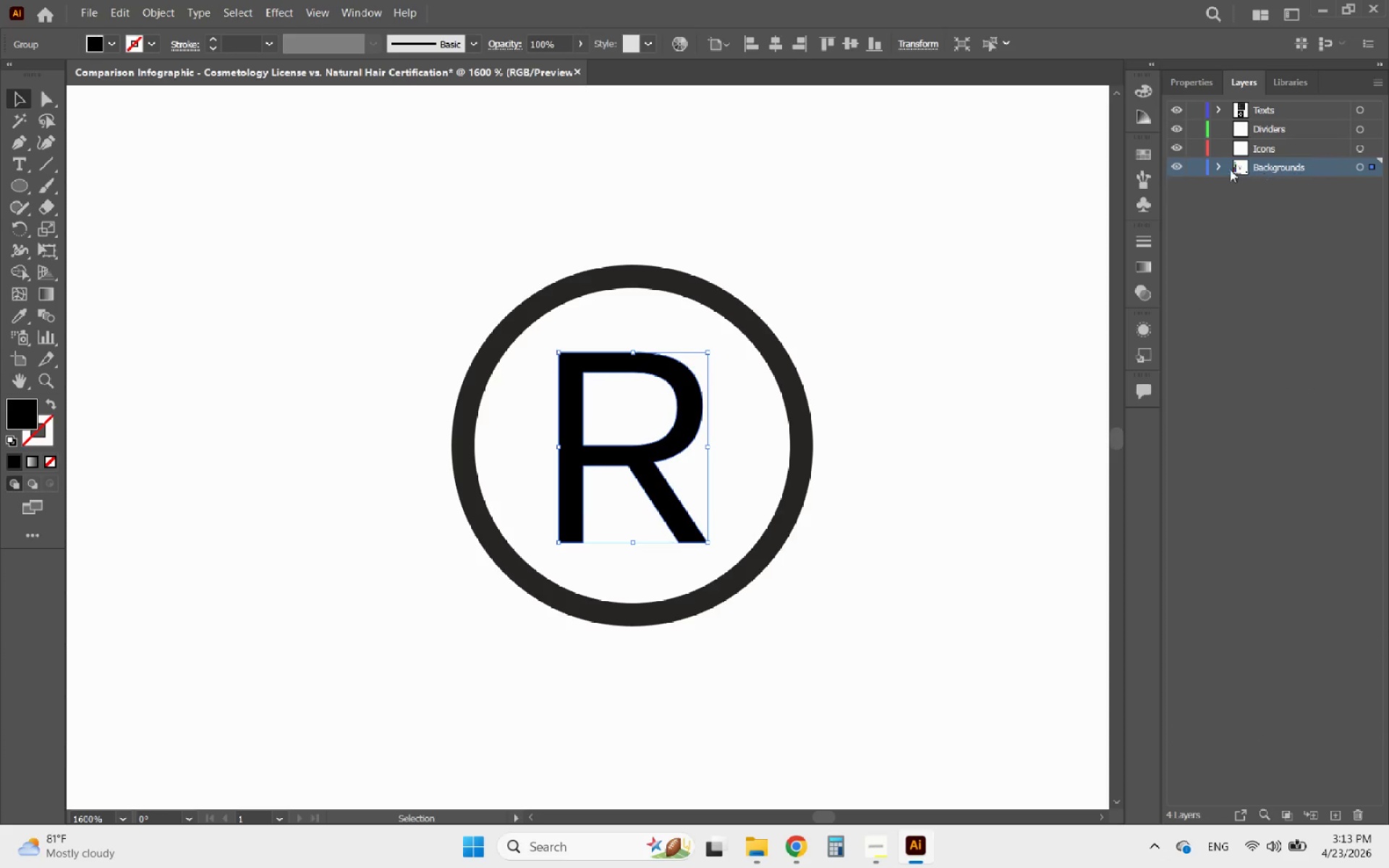 
left_click([1220, 166])
 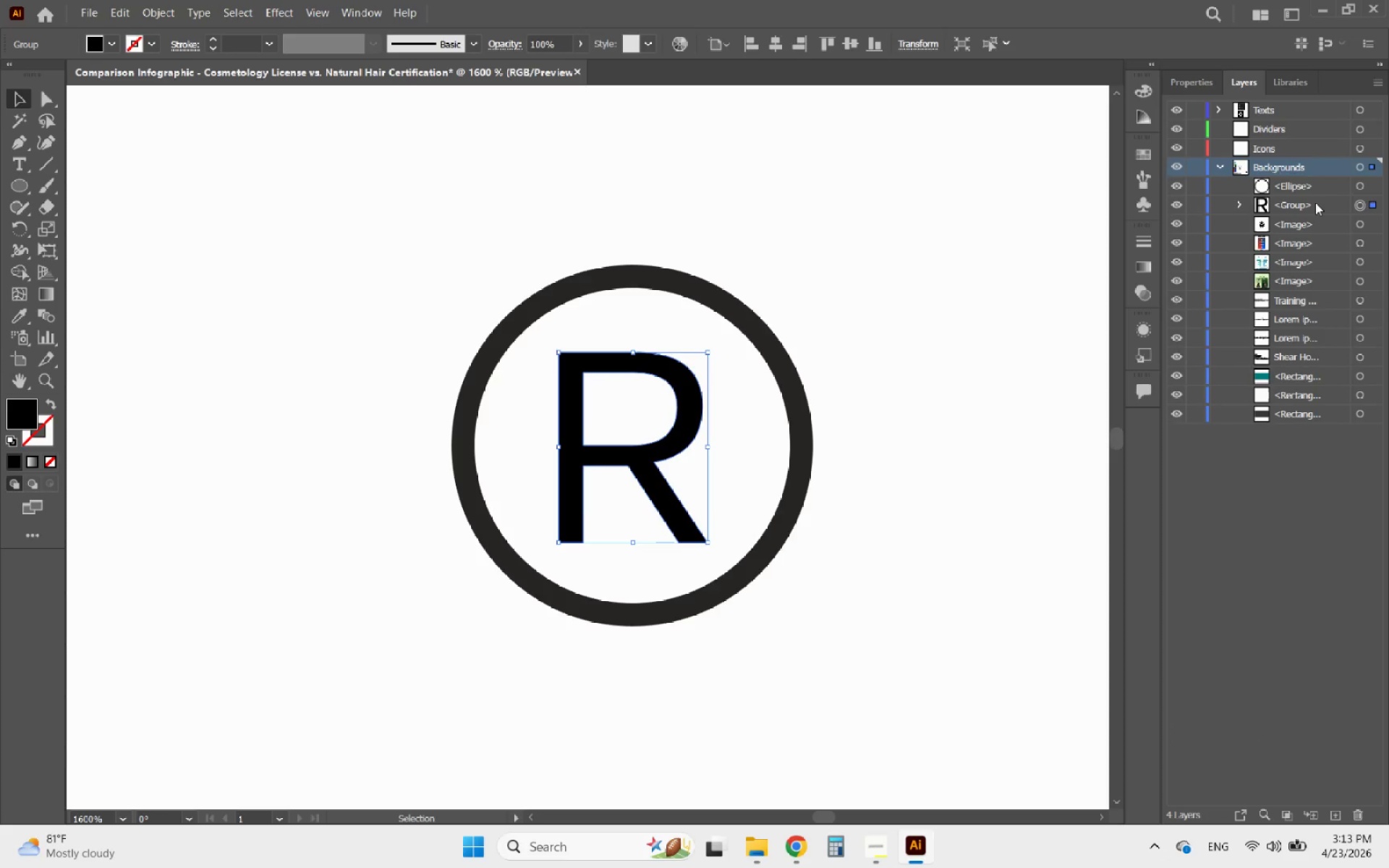 
hold_key(key=ShiftLeft, duration=0.47)
left_click([1375, 188])
 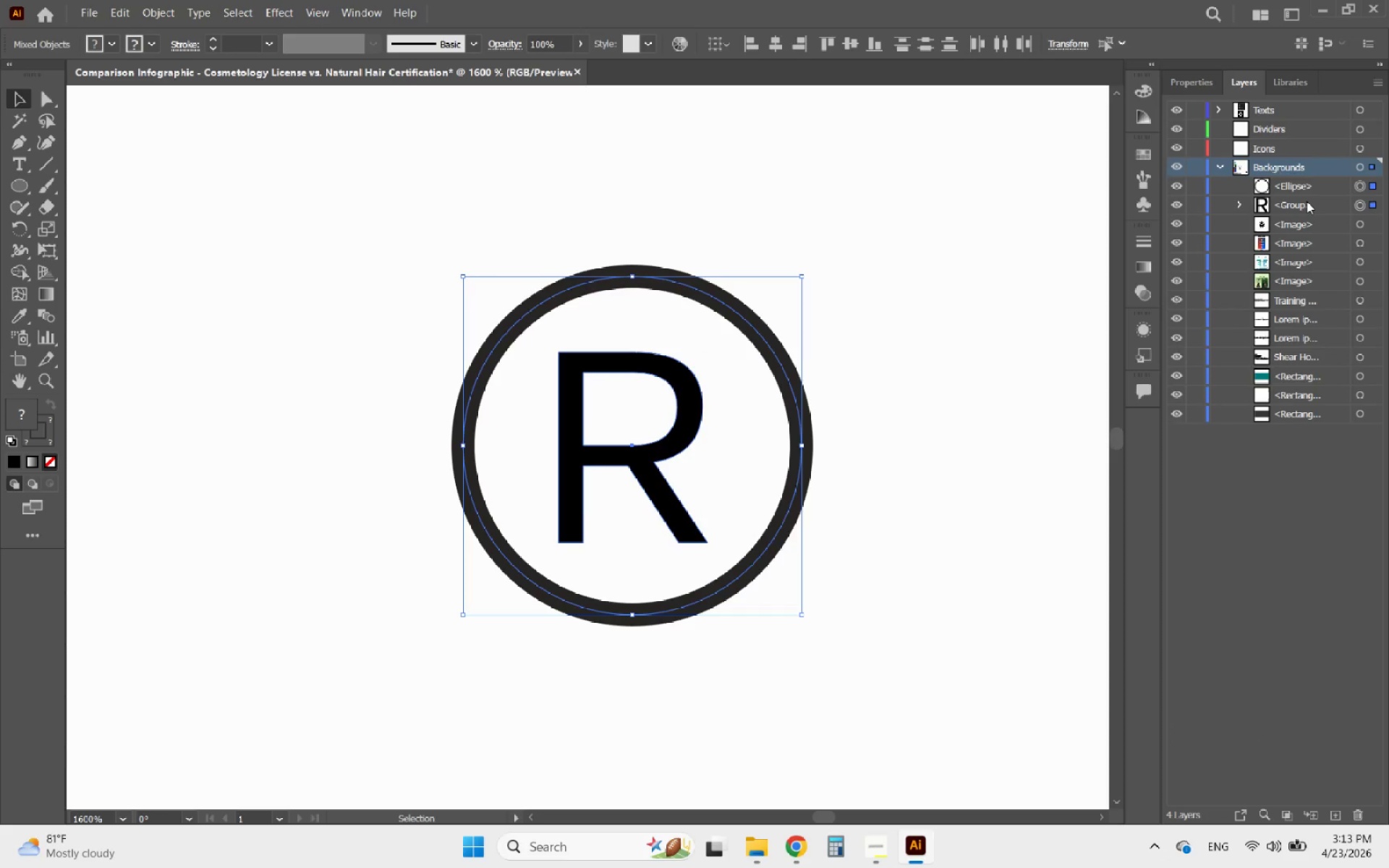 
left_click([1307, 201])
 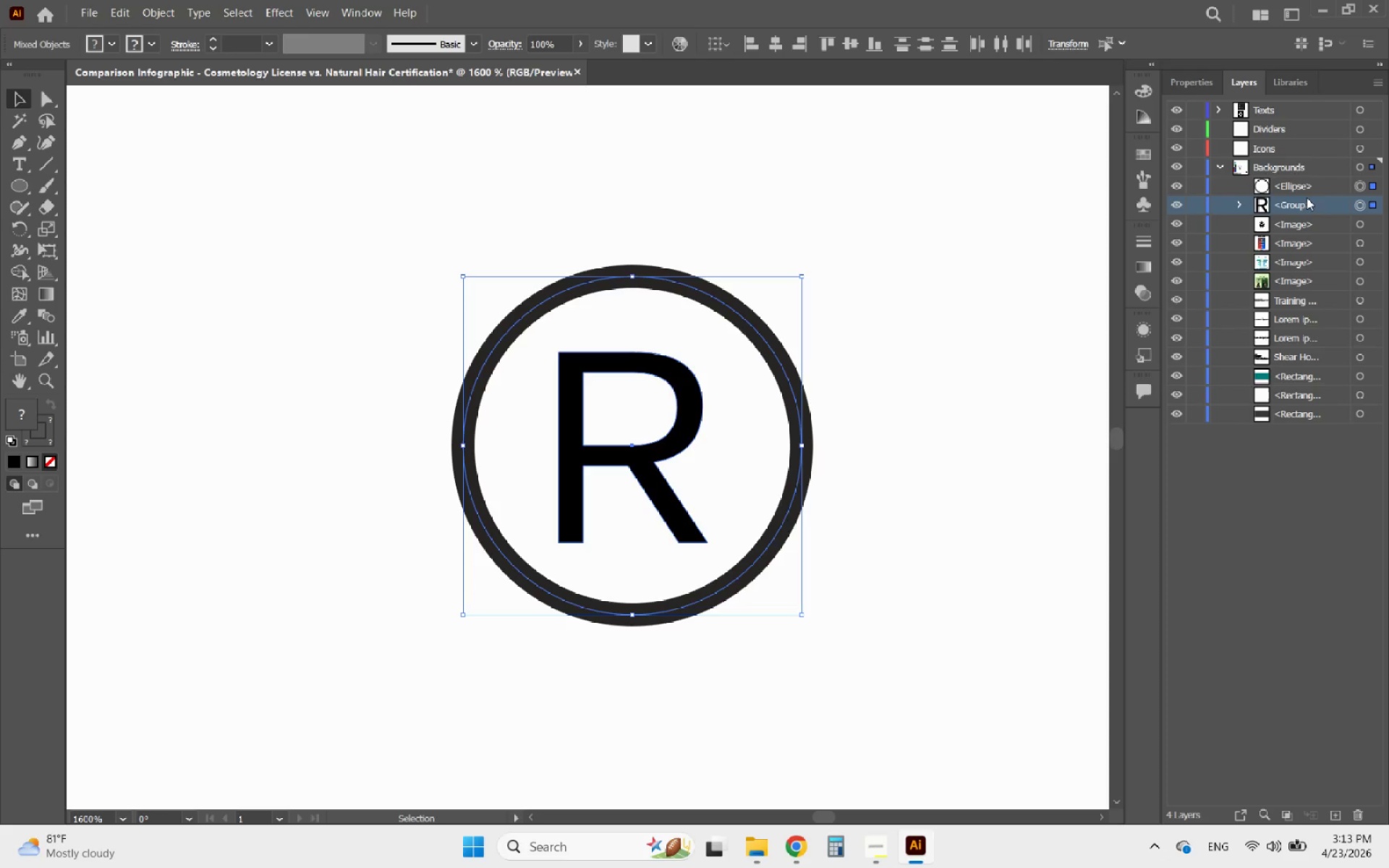 
hold_key(key=ShiftLeft, duration=0.67)
left_click([1306, 187])
 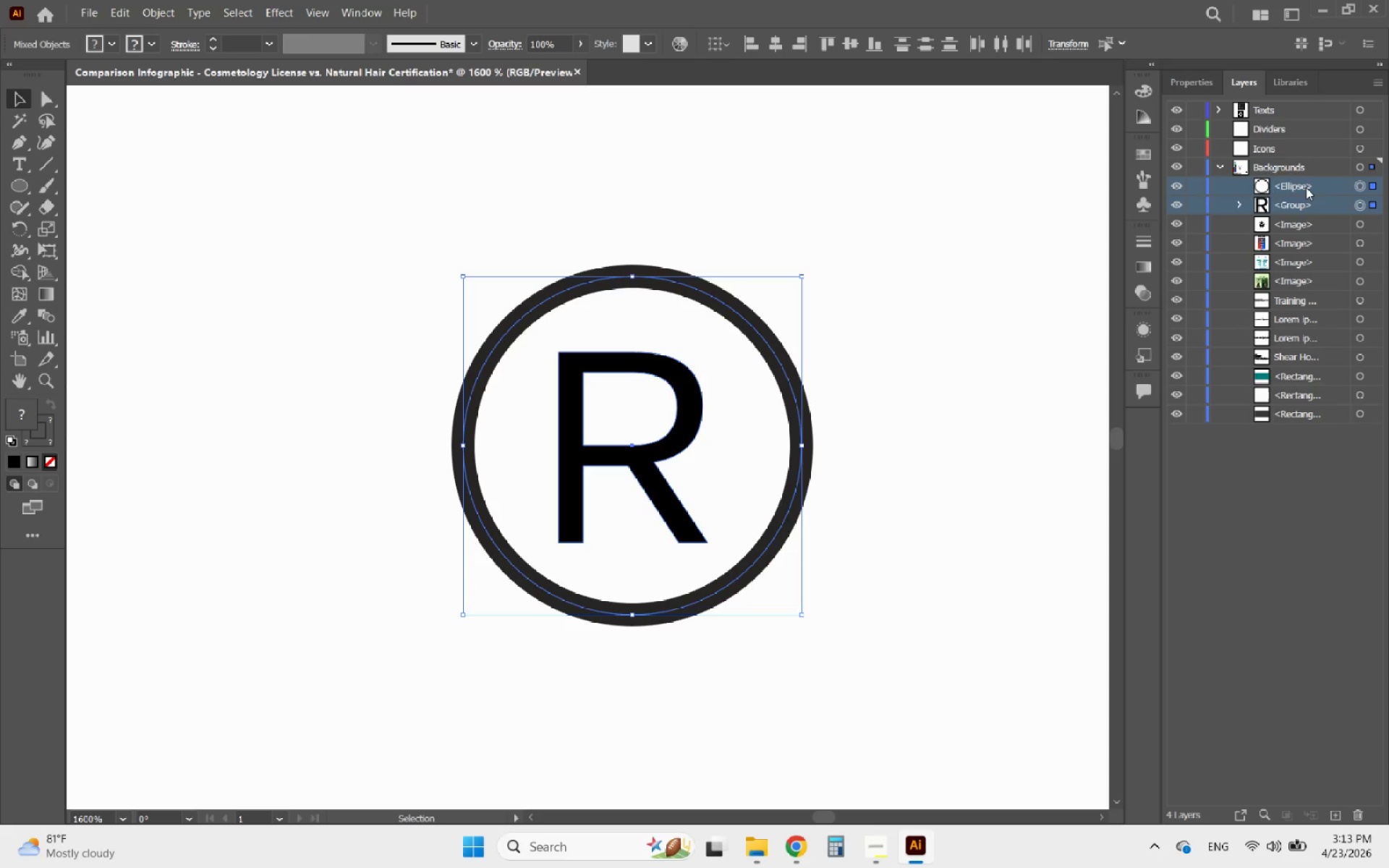 
left_click_drag(start_coordinate=[1306, 187], to_coordinate=[1288, 149])
 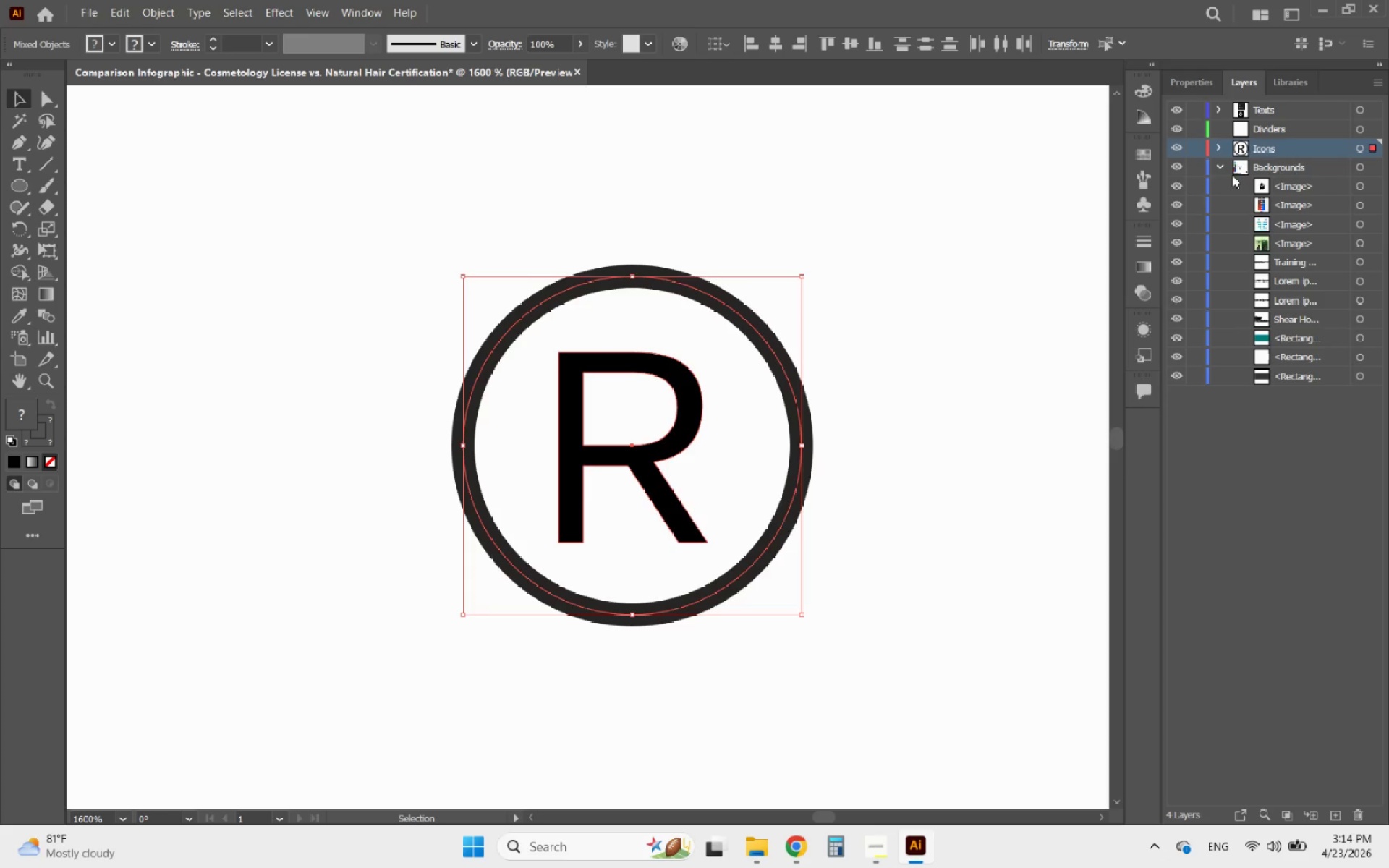 
wait(8.8)
 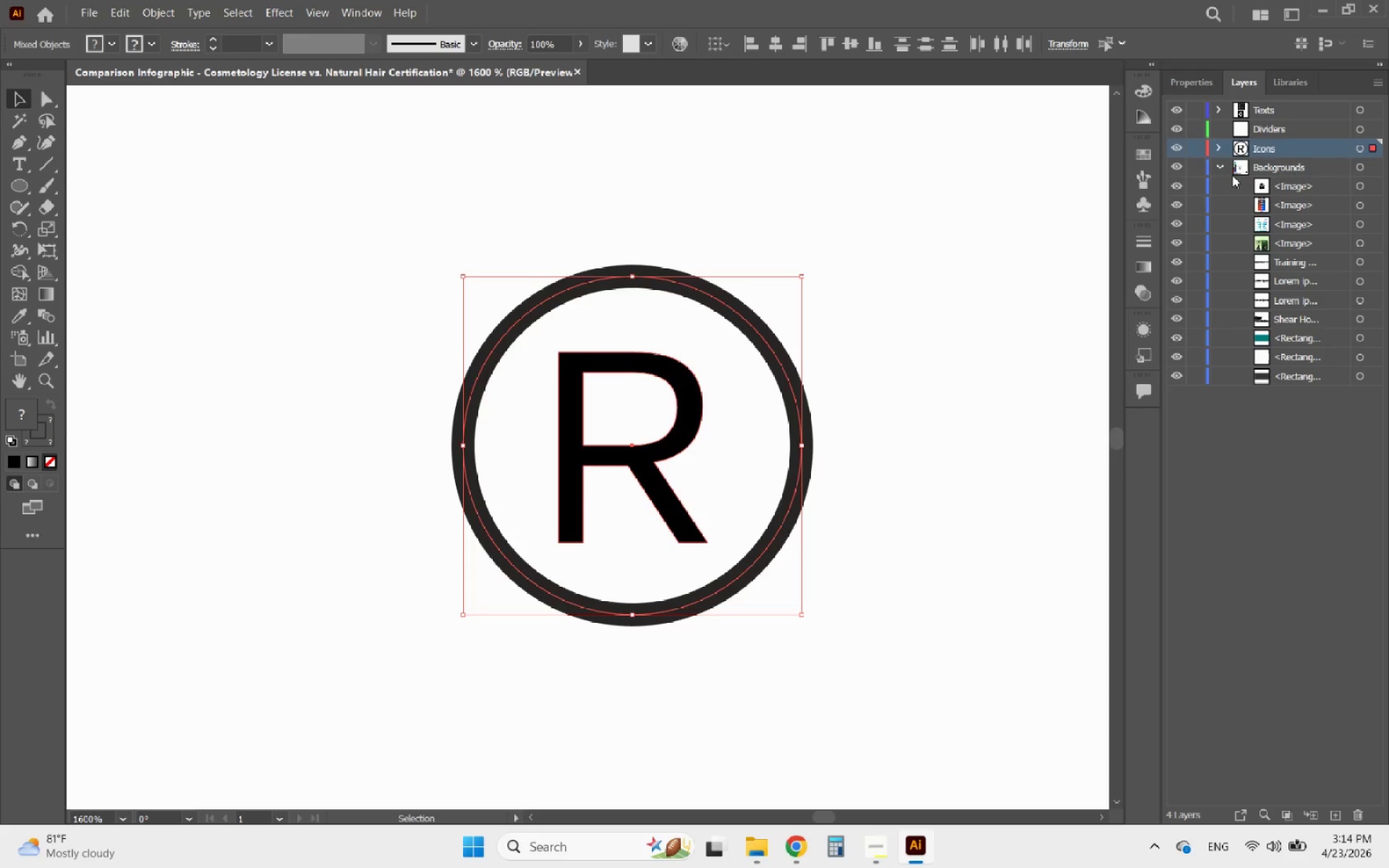 
hold_key(key=AltLeft, duration=0.64)
scroll: coordinate [947, 383], scroll_direction: down, amount: 1.0
 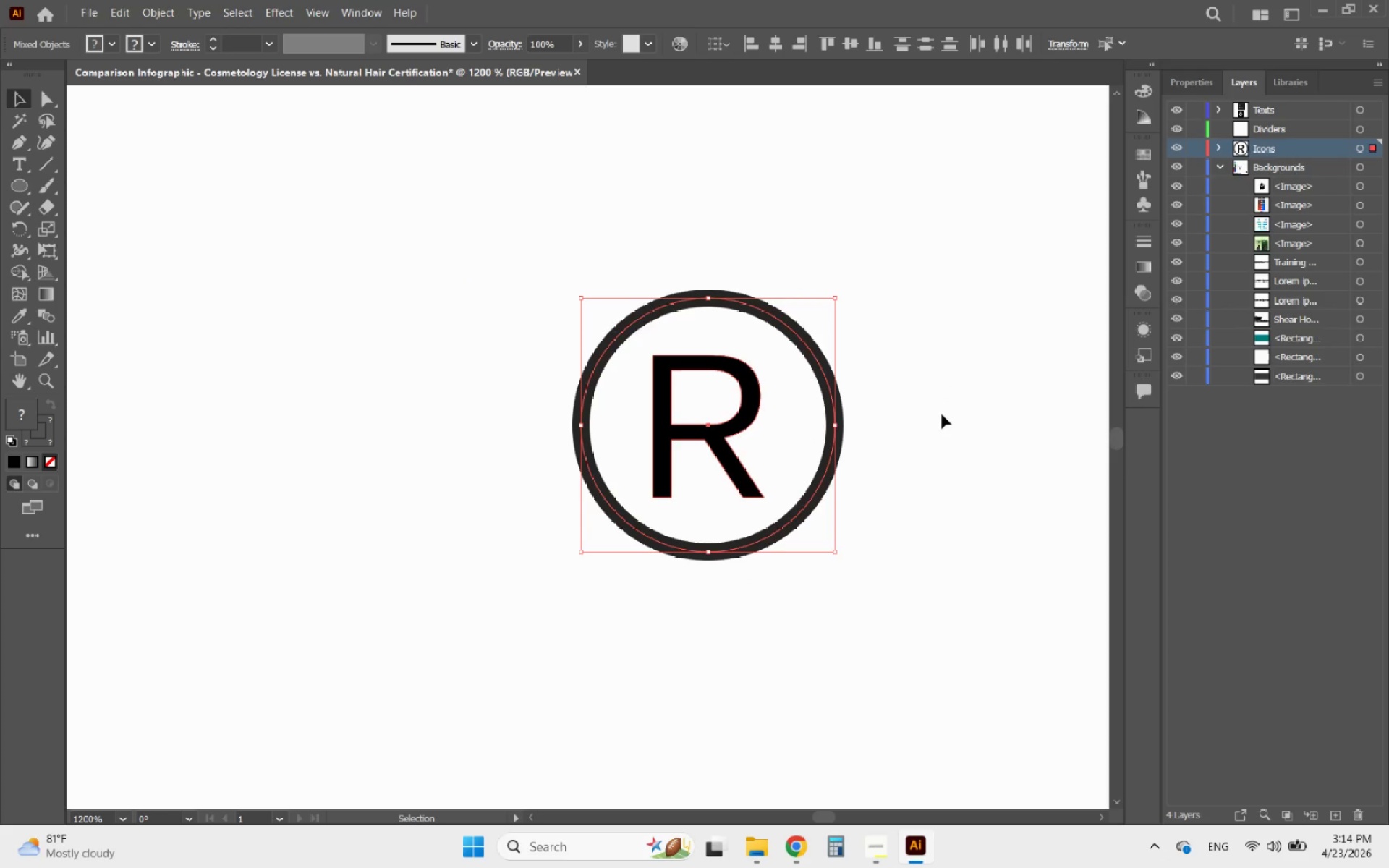 
left_click([937, 437])
 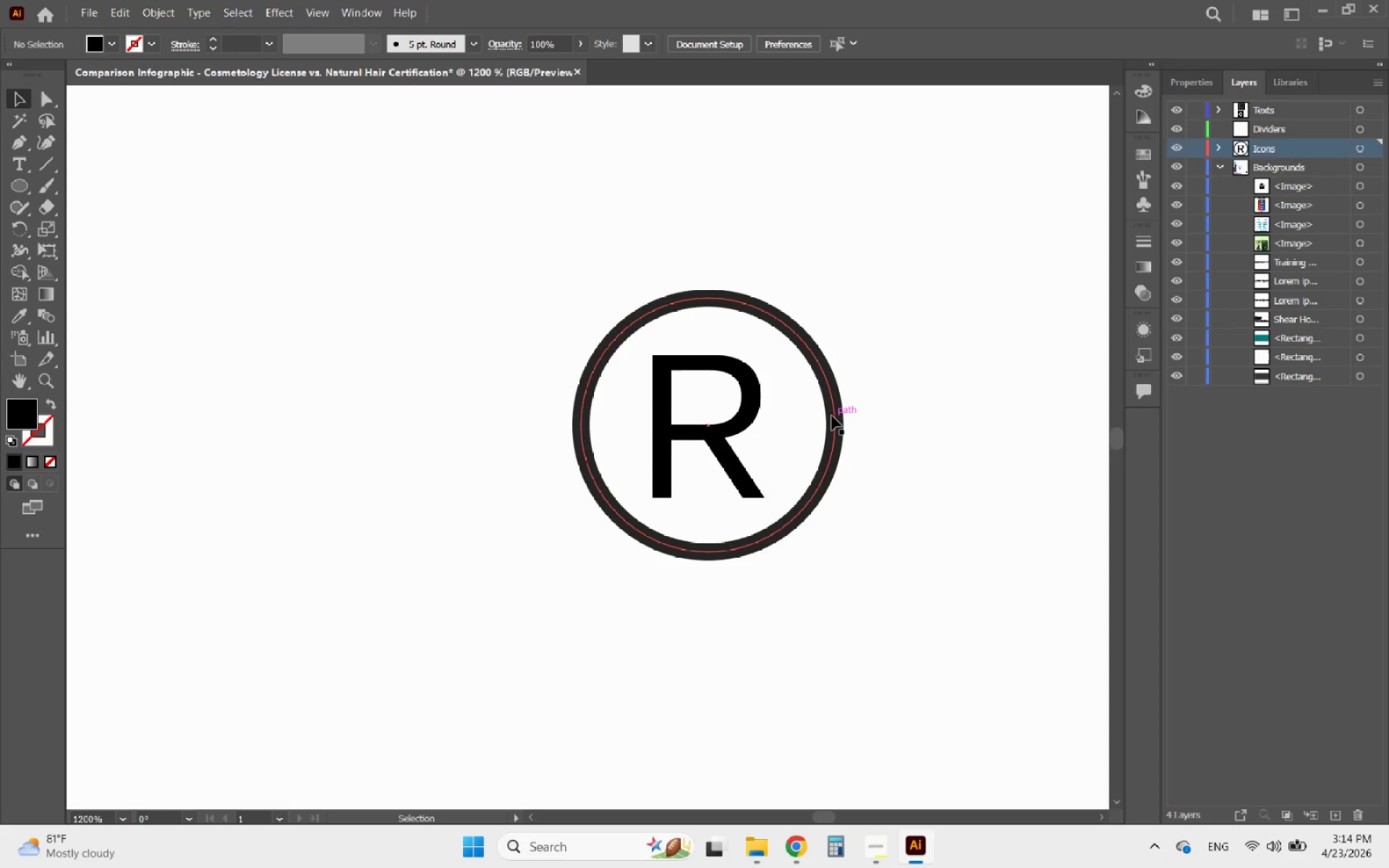 
left_click([832, 416])
 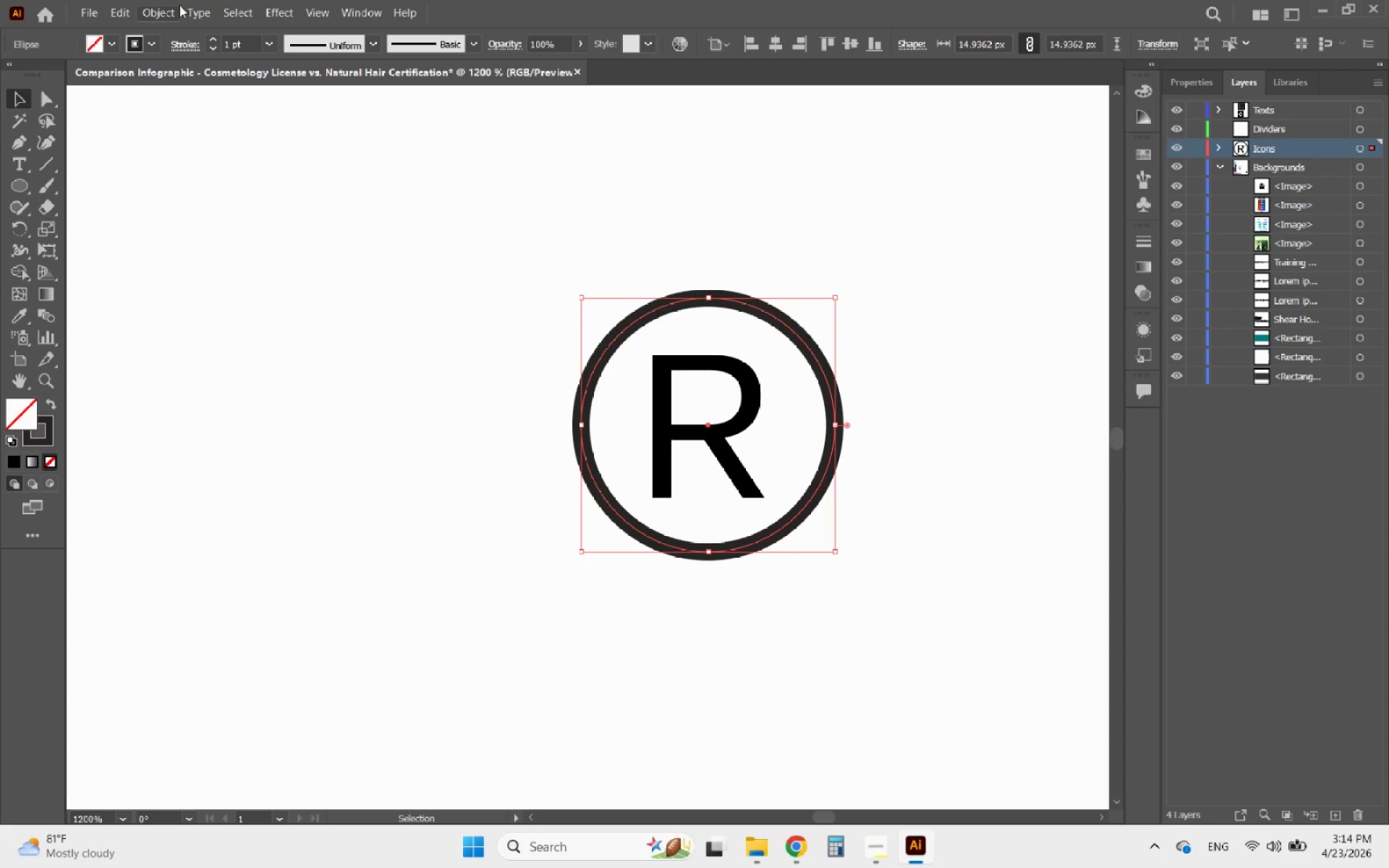 
left_click([161, 12])
 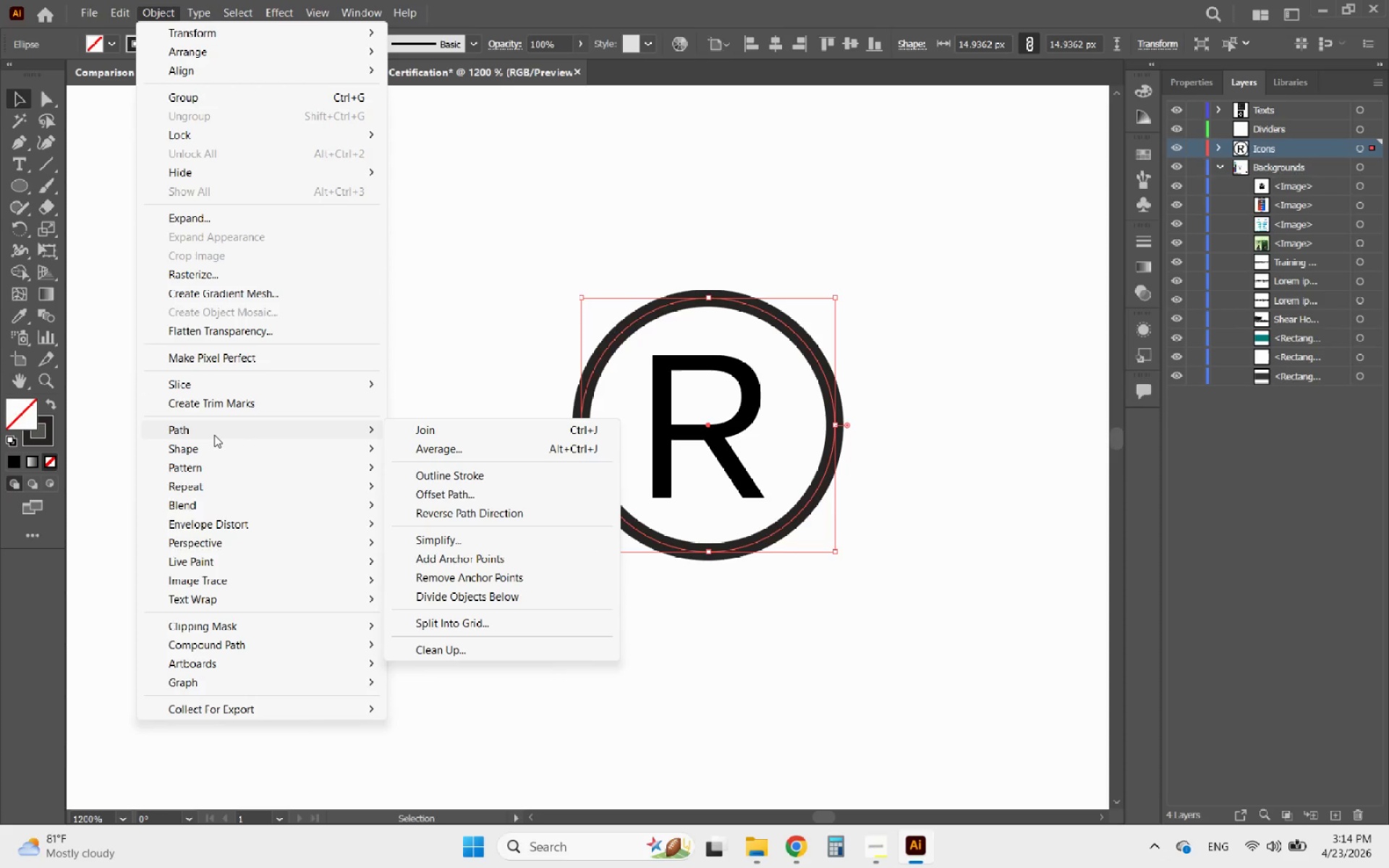 
left_click([214, 435])
 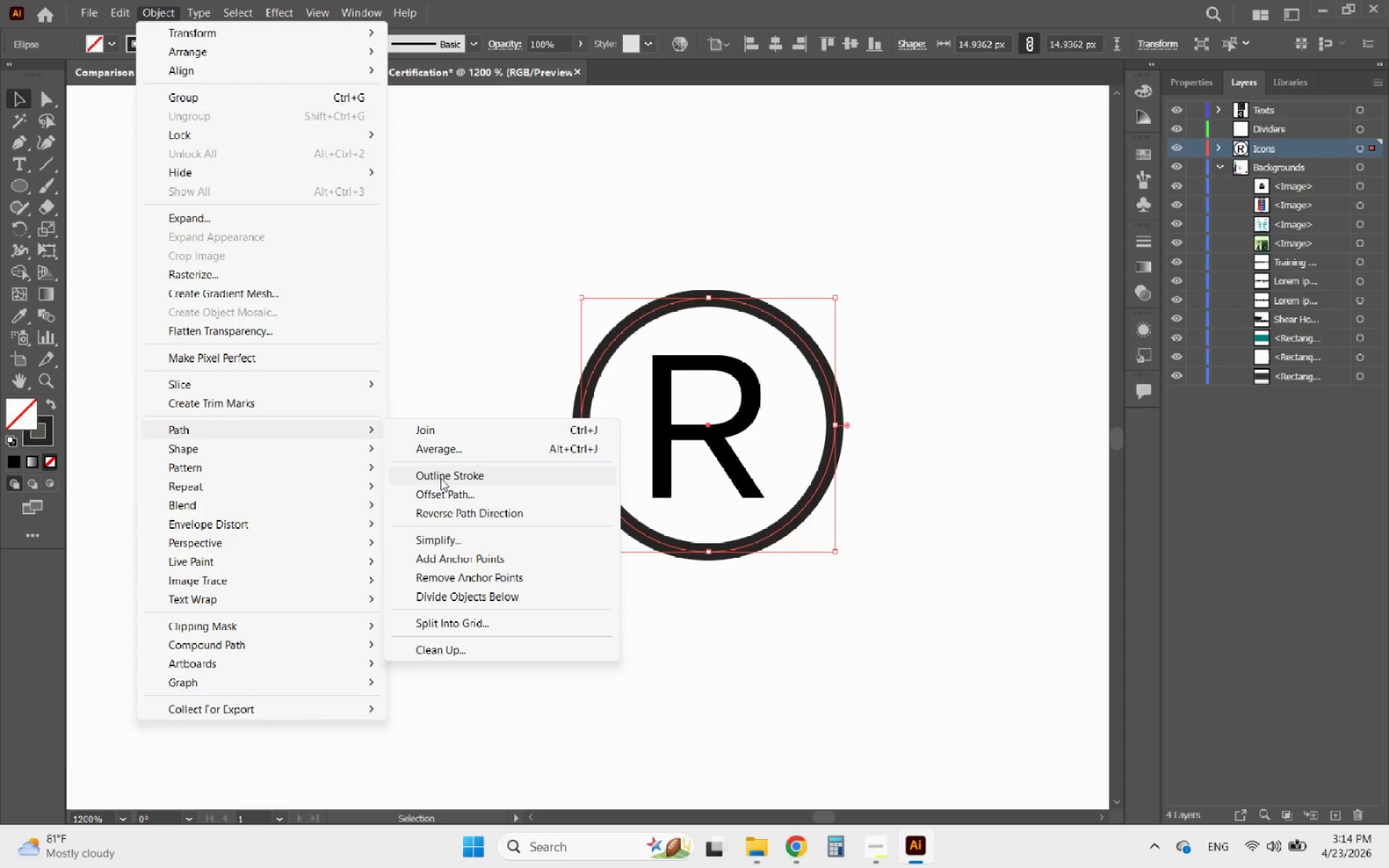 
left_click([441, 478])
 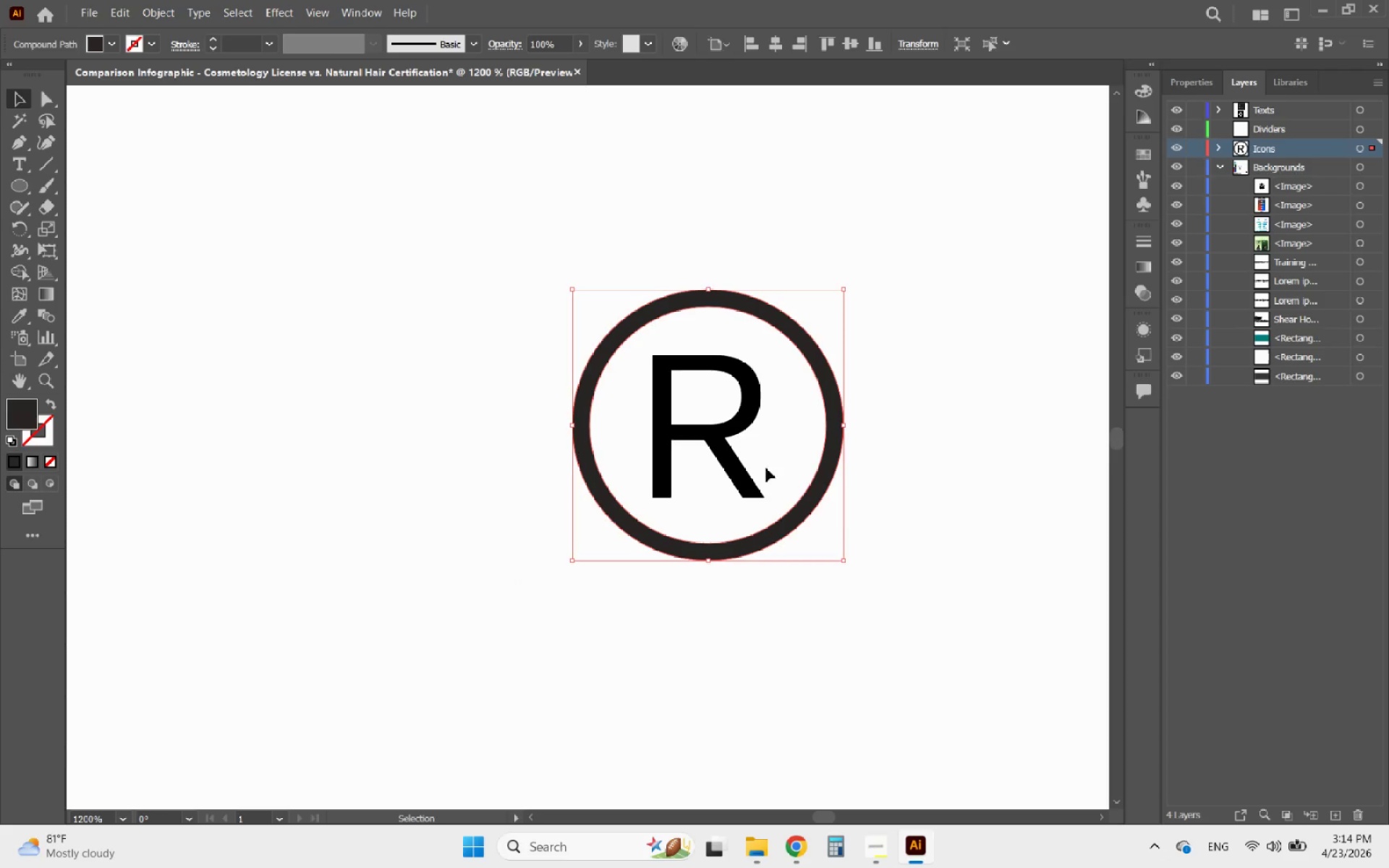 
hold_key(key=ShiftLeft, duration=0.31)
left_click([731, 455])
 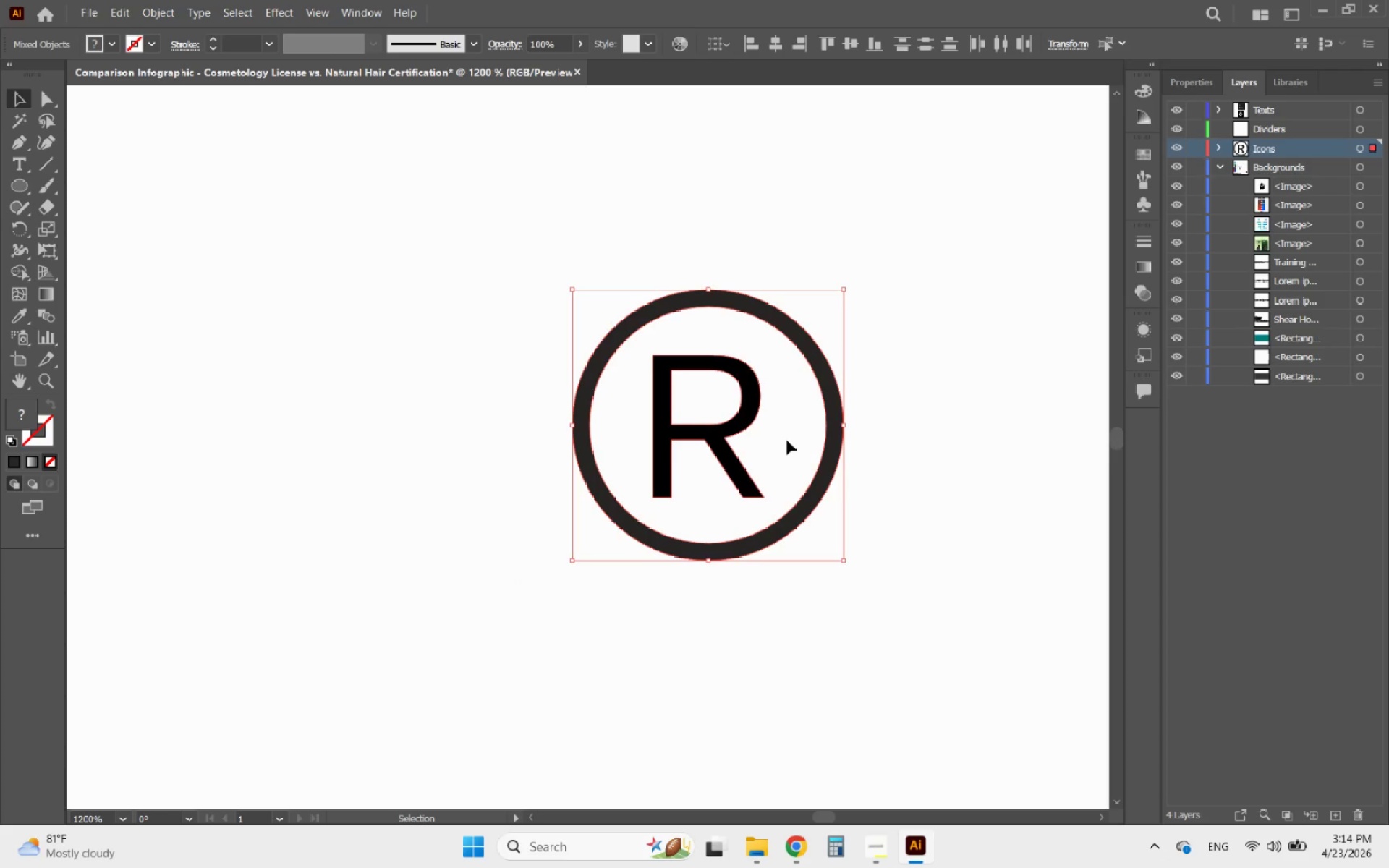 
left_click([726, 433])
 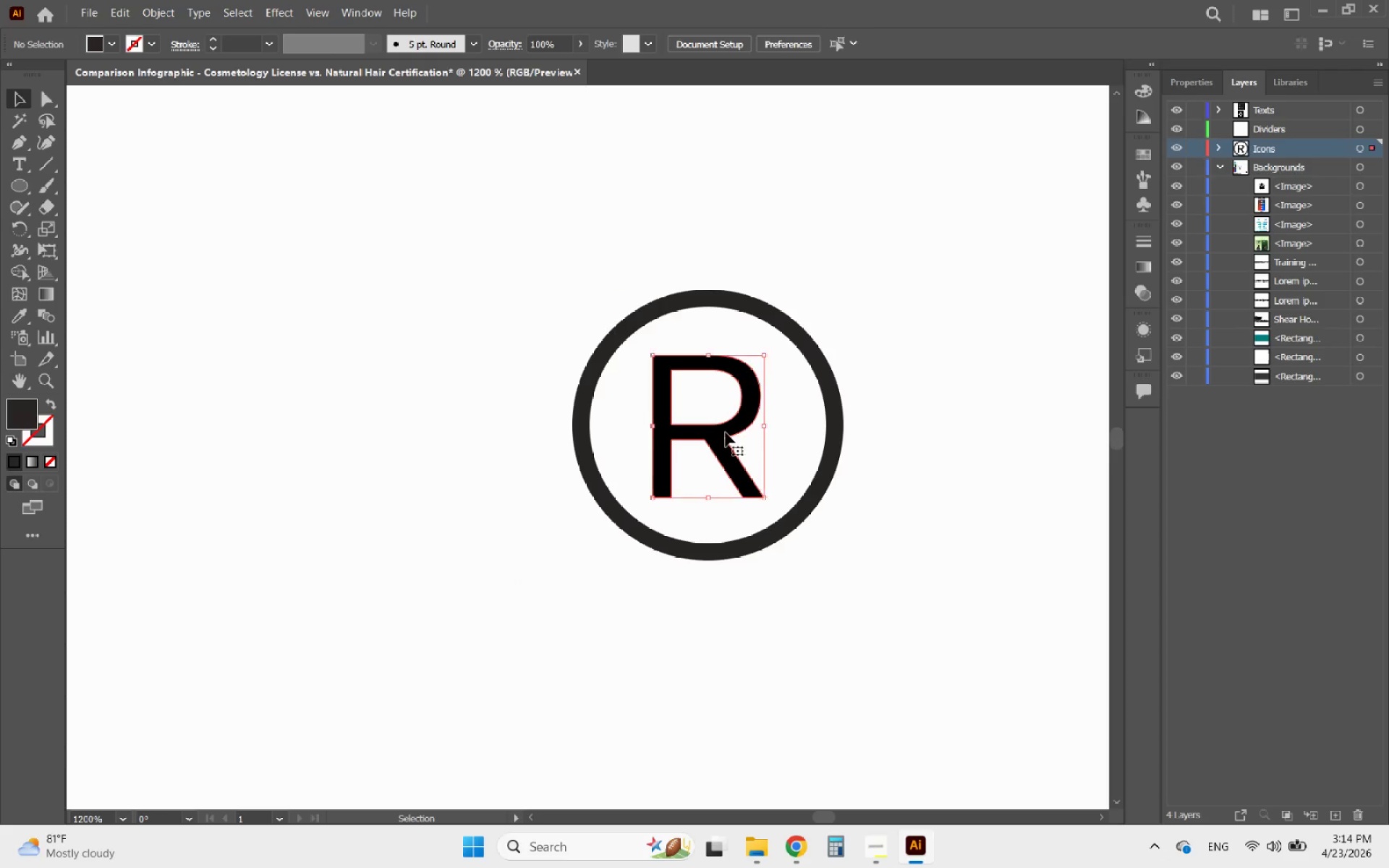 
hold_key(key=ShiftLeft, duration=2.44)
left_click_drag(start_coordinate=[762, 426], to_coordinate=[740, 425])
 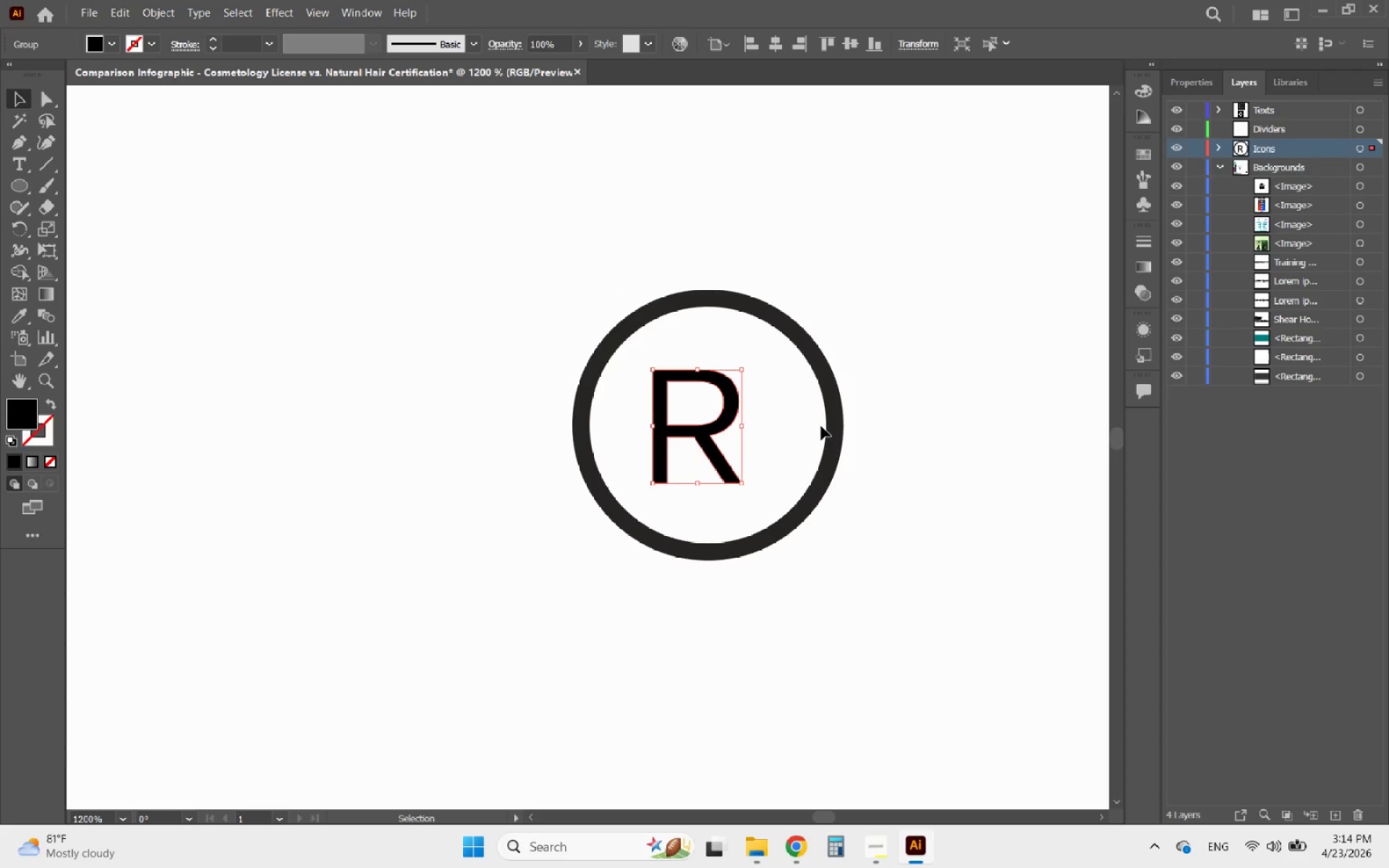 
hold_key(key=ShiftLeft, duration=0.48)
left_click([837, 427])
 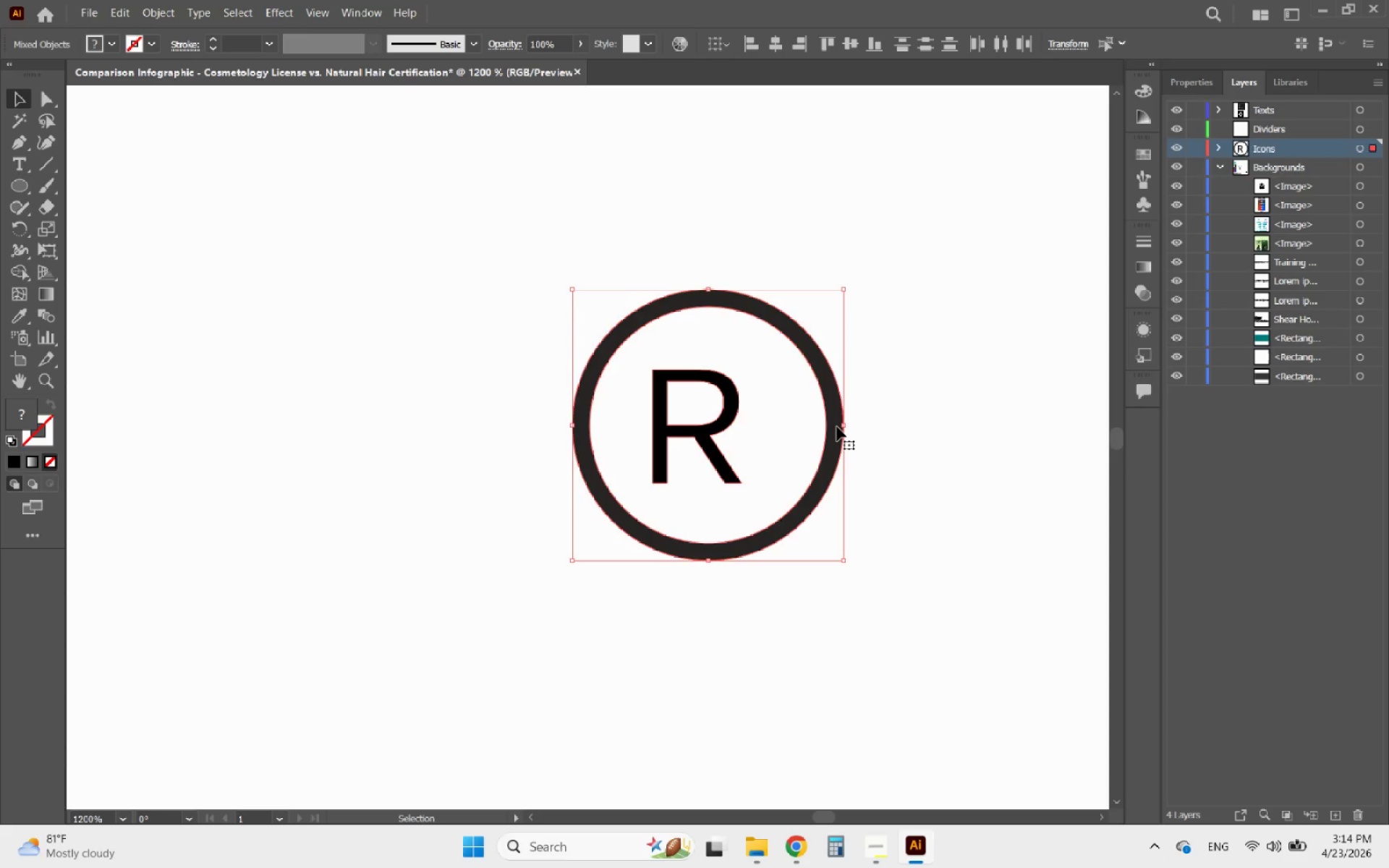 
left_click([837, 427])
 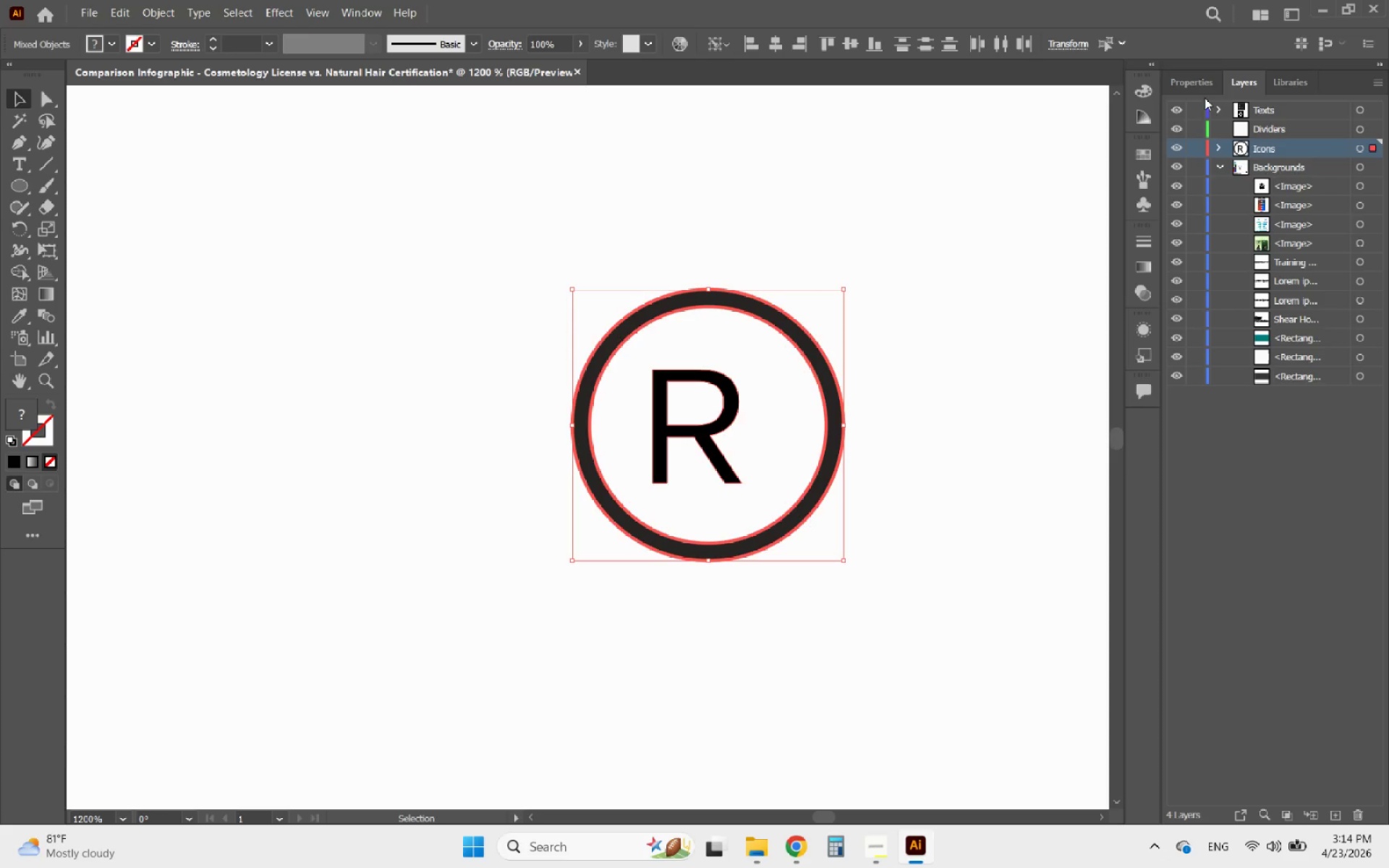 
left_click([1199, 89])
 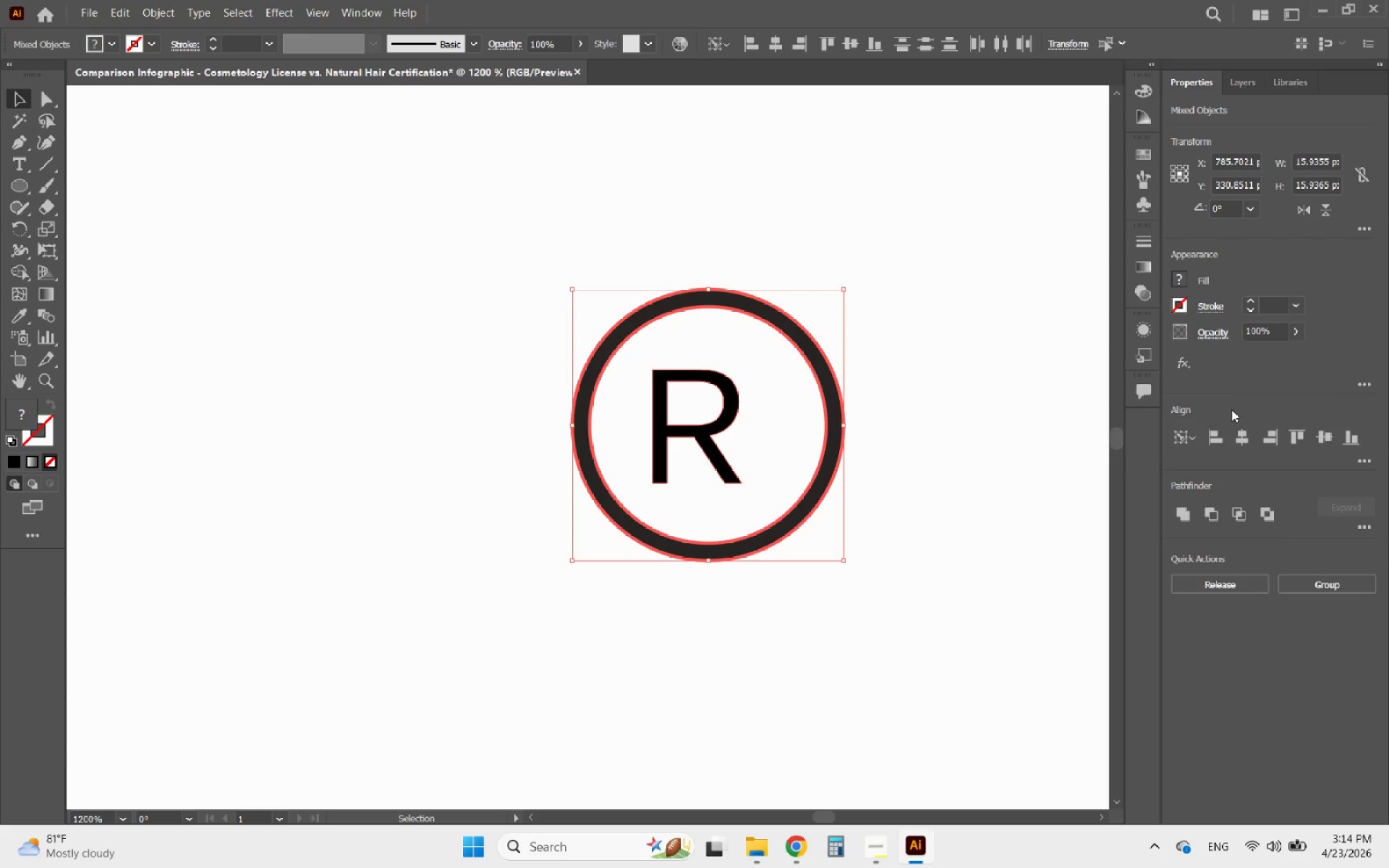 
left_click([1239, 438])
 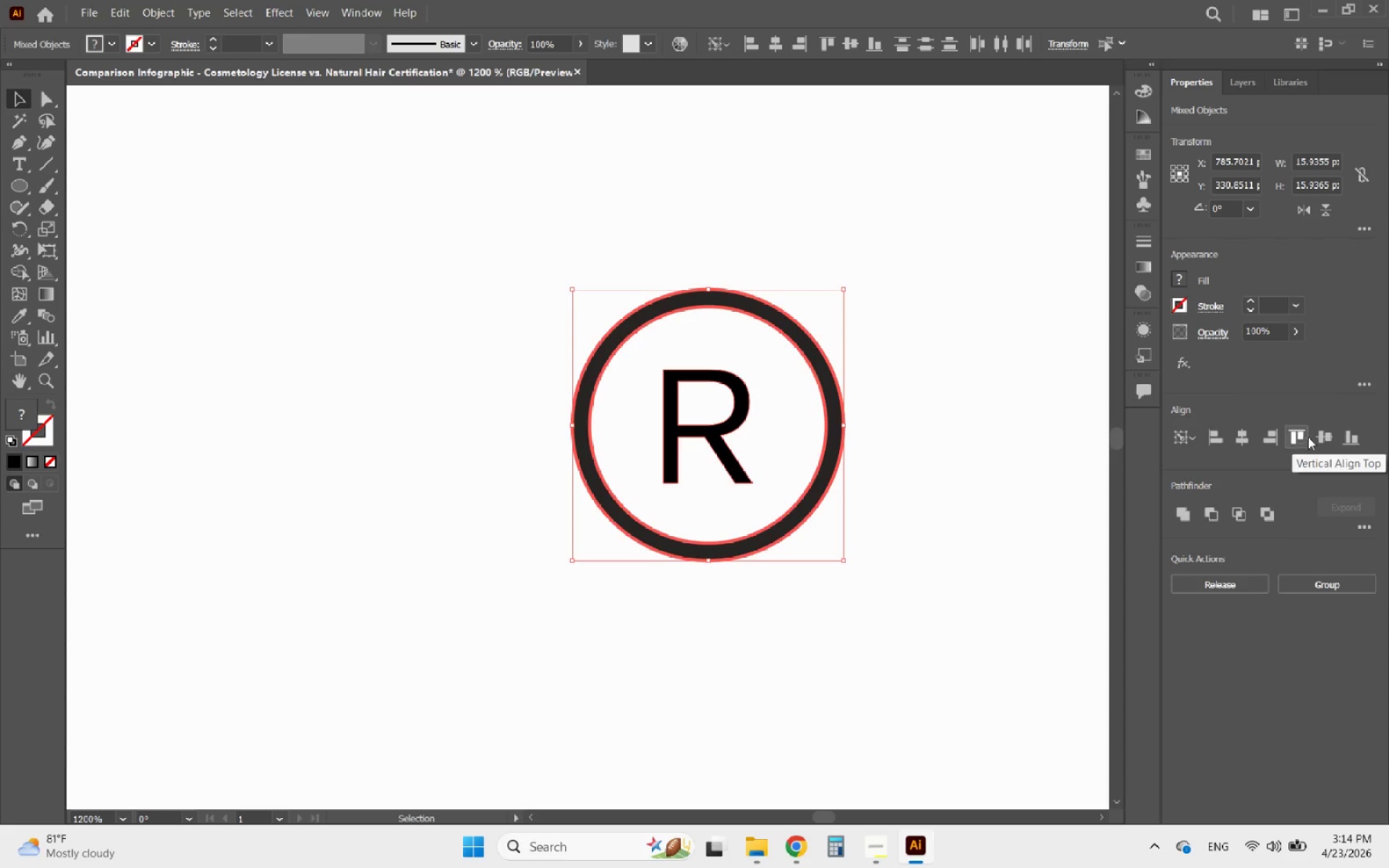 
left_click([1325, 437])
 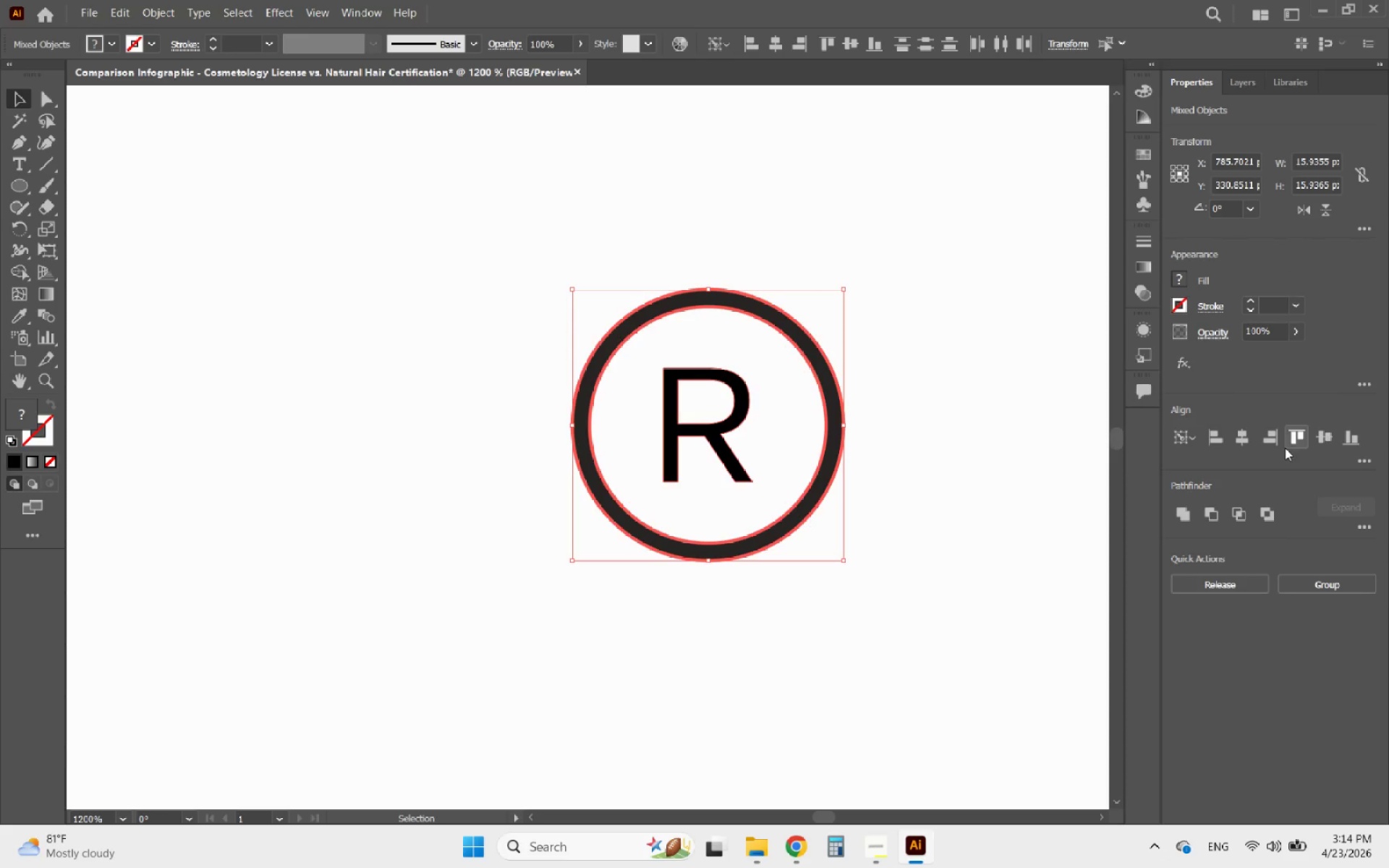 
wait(5.11)
 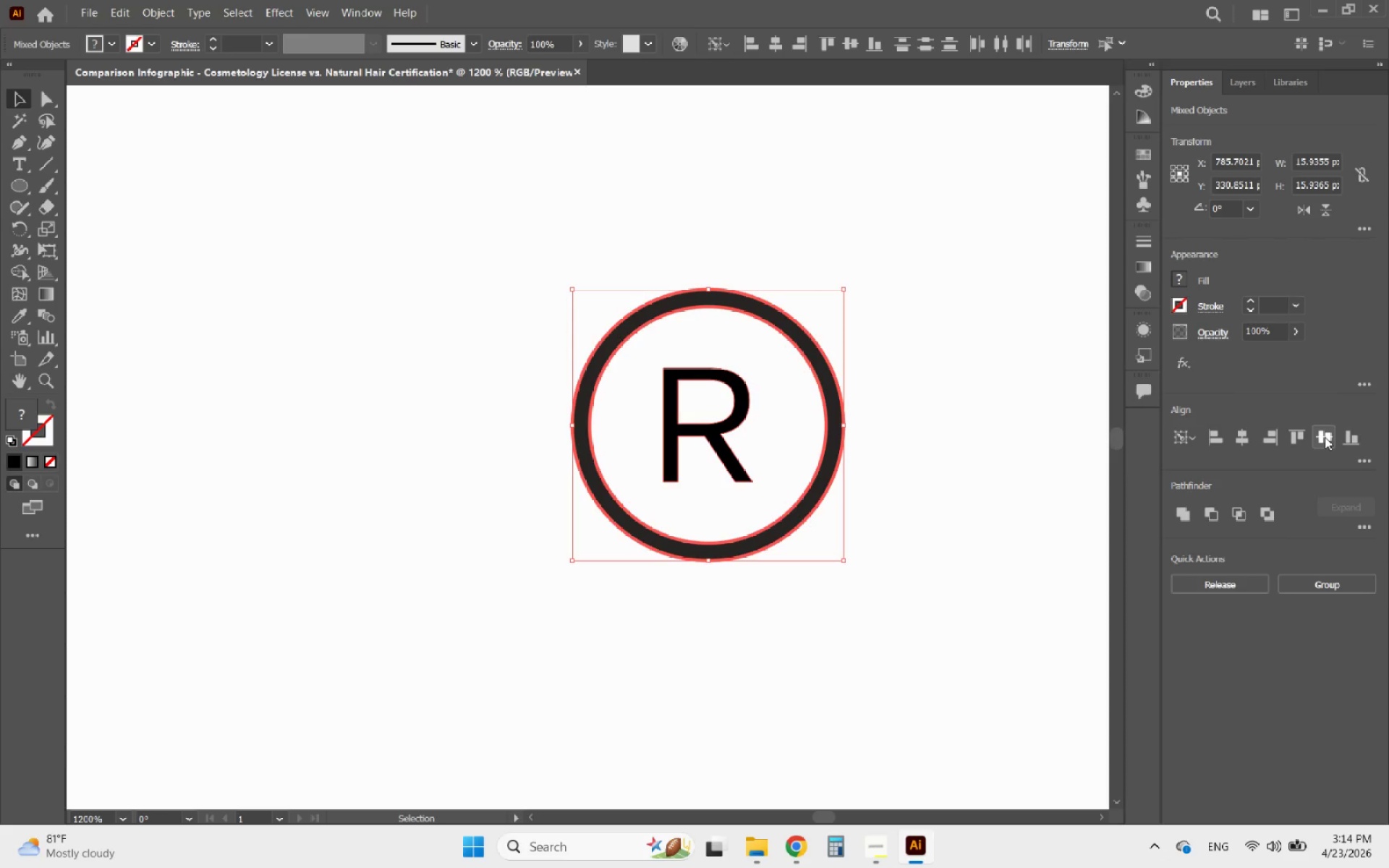 
left_click([914, 537])
 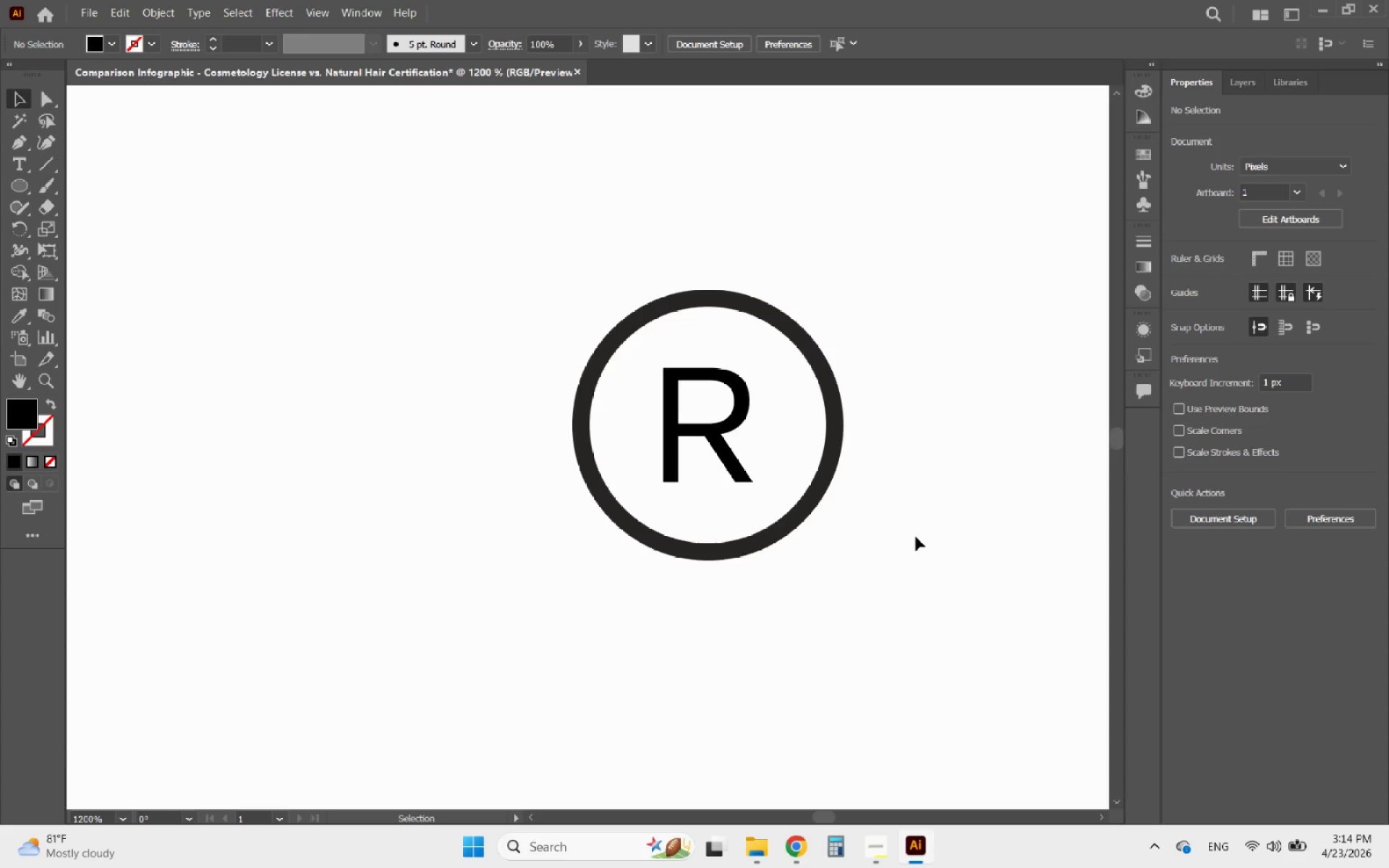 
hold_key(key=MetaLeft, duration=0.81)
scroll: coordinate [921, 537], scroll_direction: down, amount: 4.0
 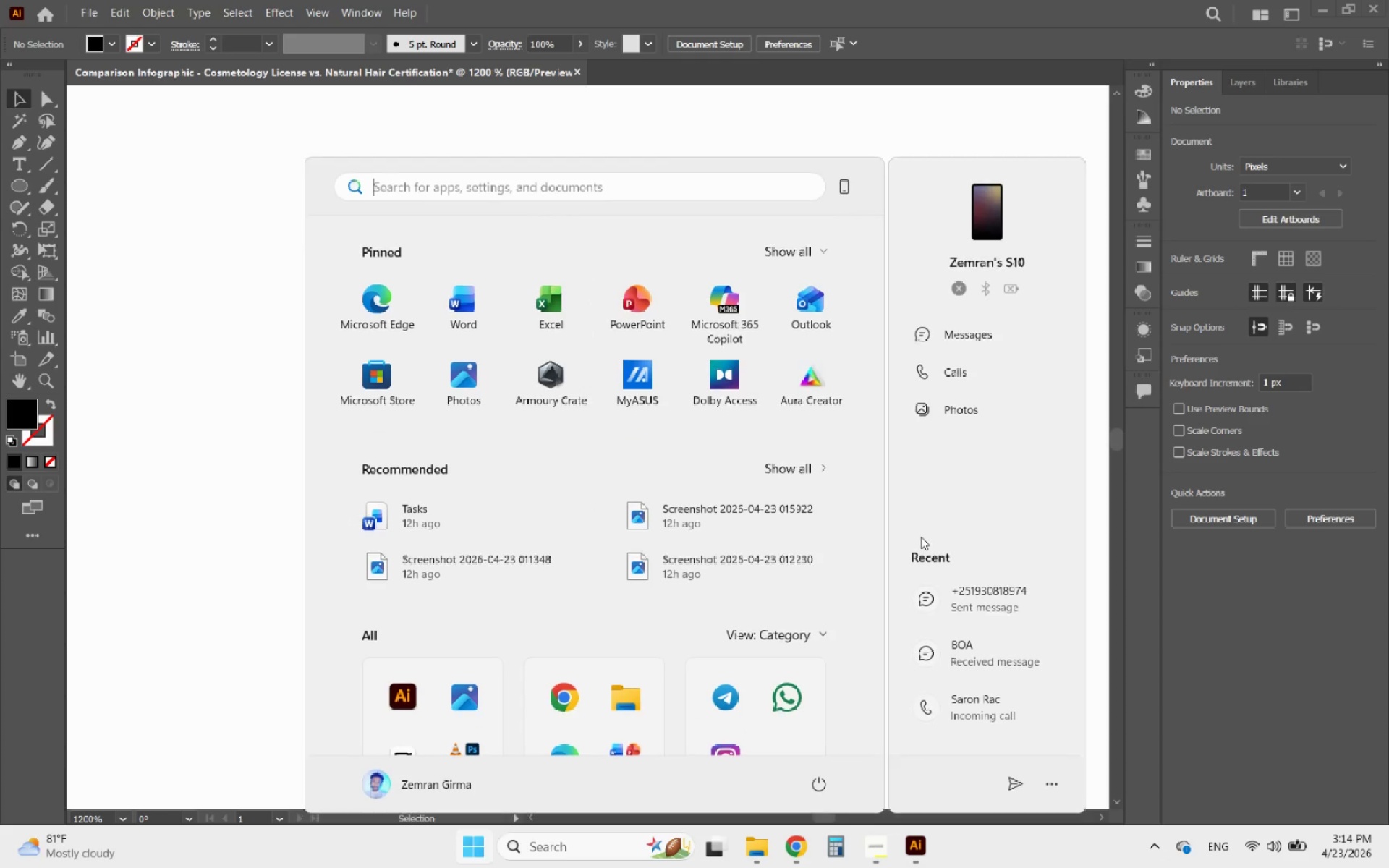 
key(Meta+MetaLeft)
 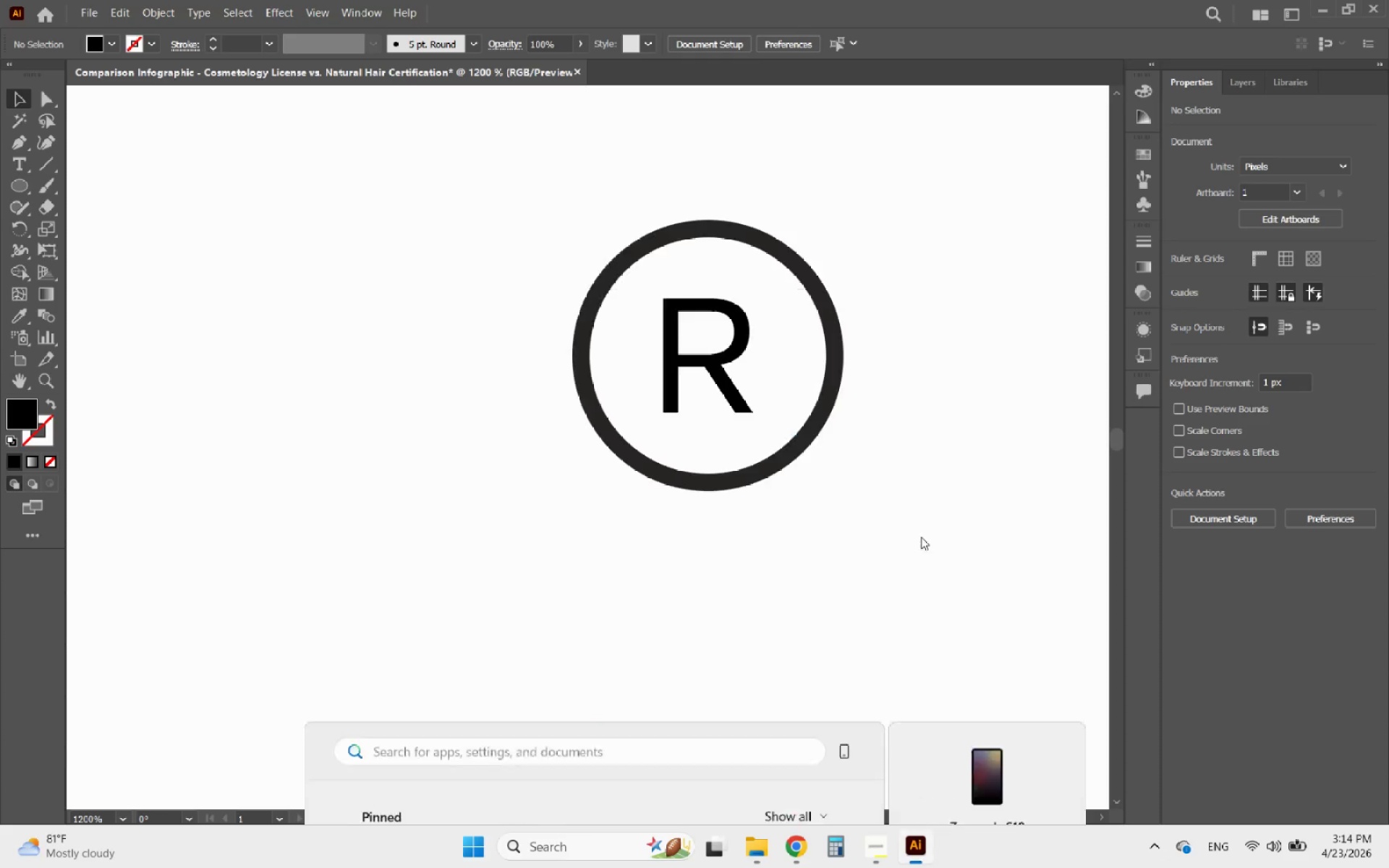 
hold_key(key=AltLeft, duration=4.38)
scroll: coordinate [921, 537], scroll_direction: down, amount: 6.0
 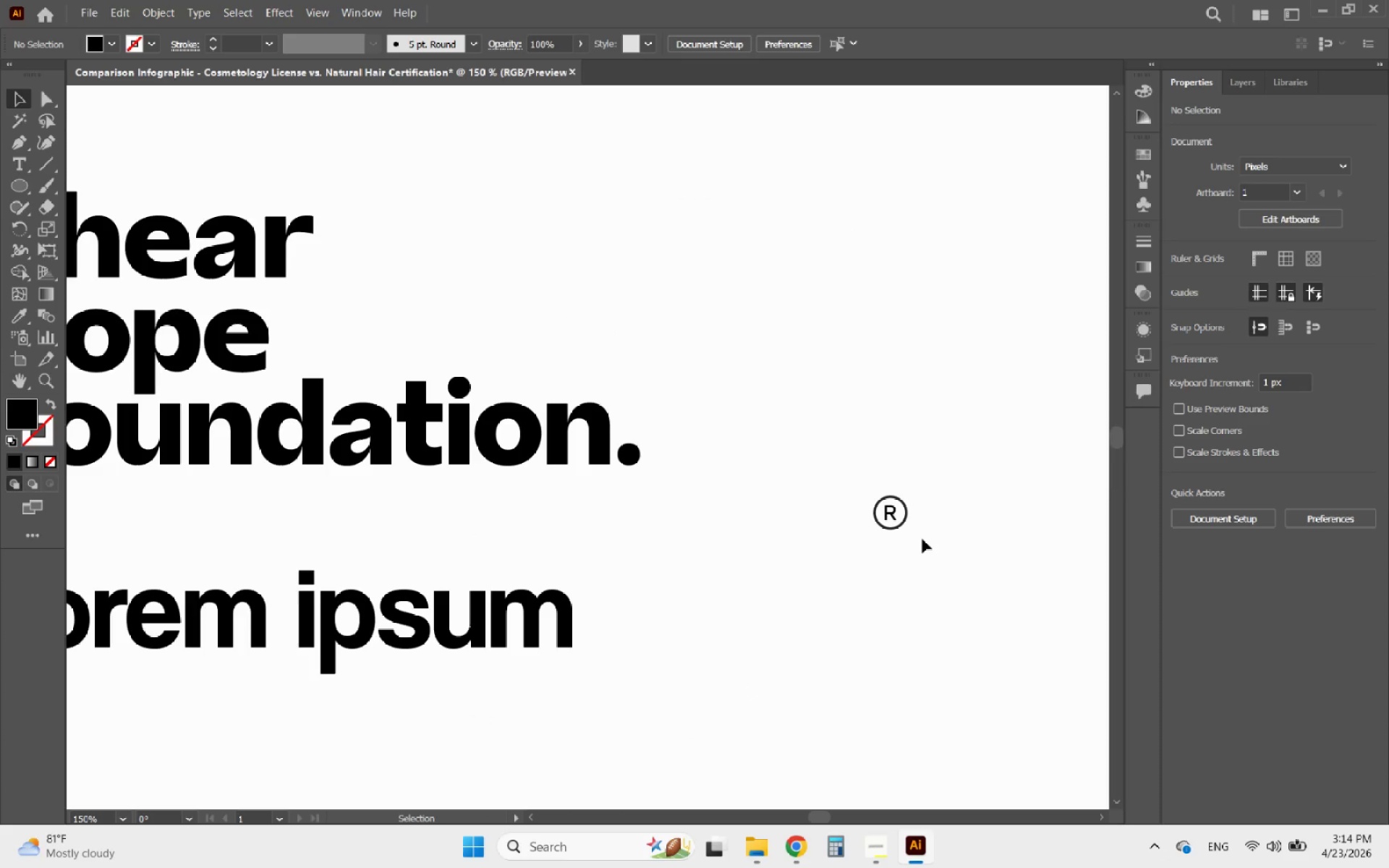 
hold_key(key=AltLeft, duration=1.22)
 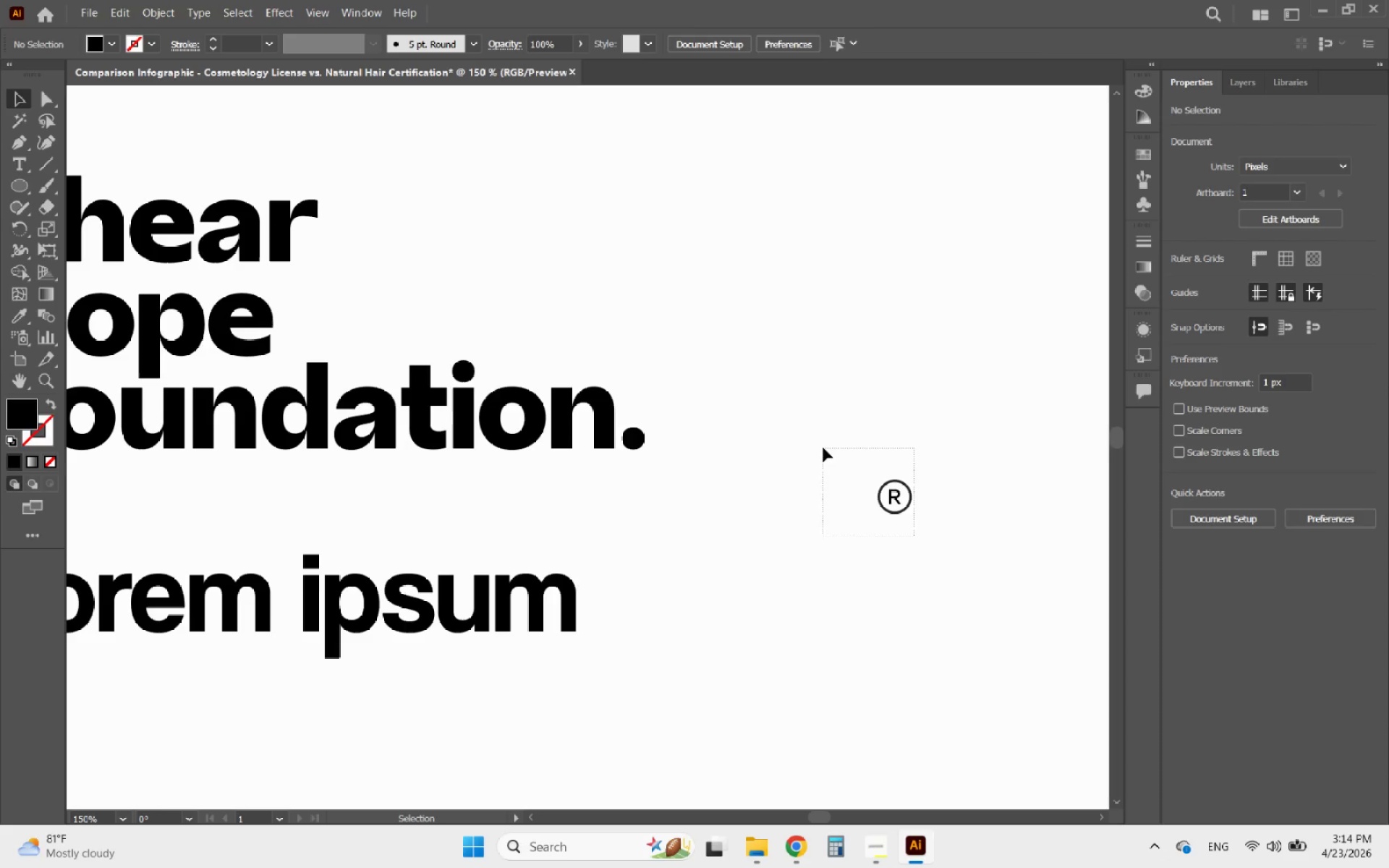 
left_click_drag(start_coordinate=[915, 536], to_coordinate=[823, 448])
 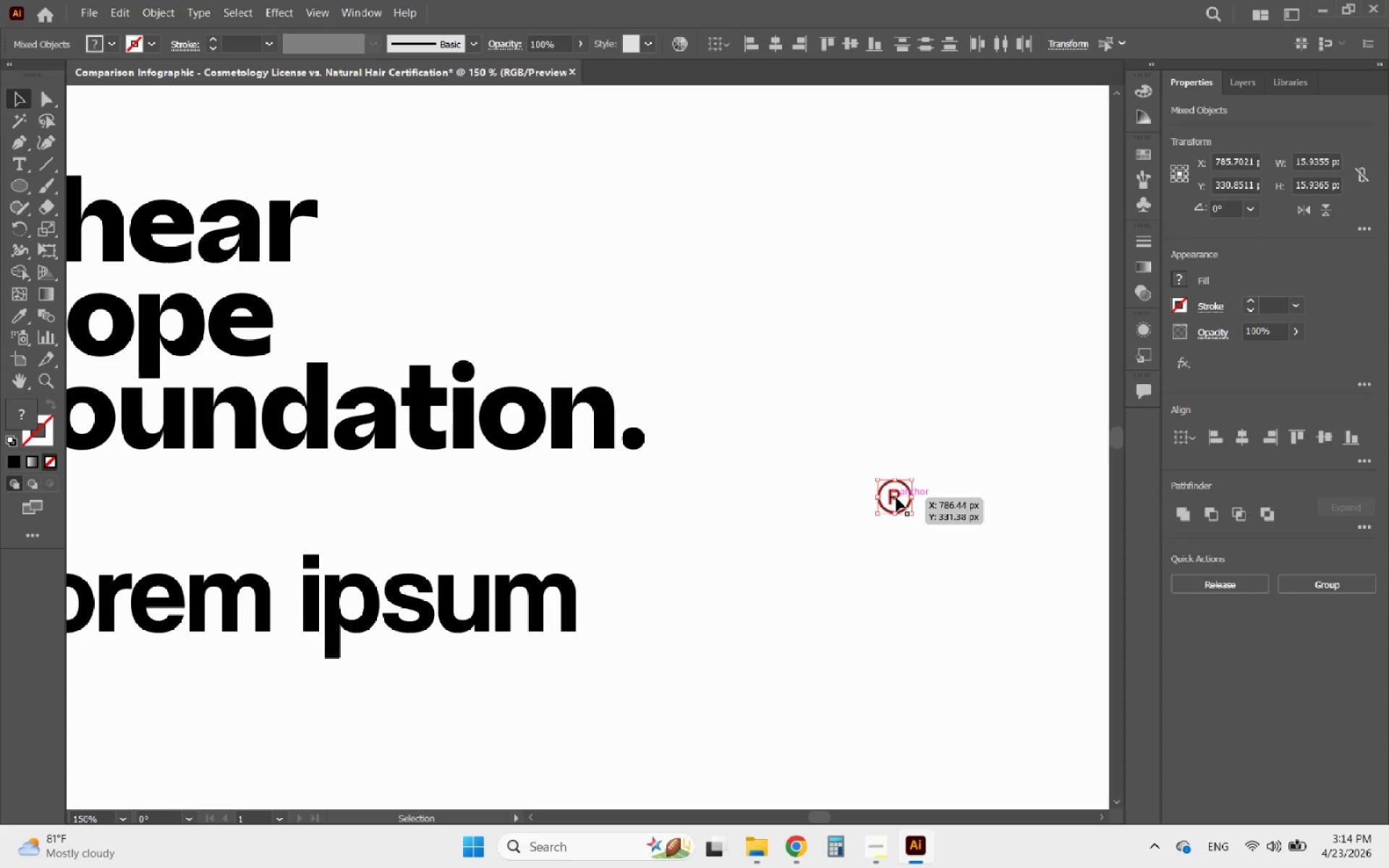 
scroll: coordinate [919, 548], scroll_direction: none, amount: 0.0
 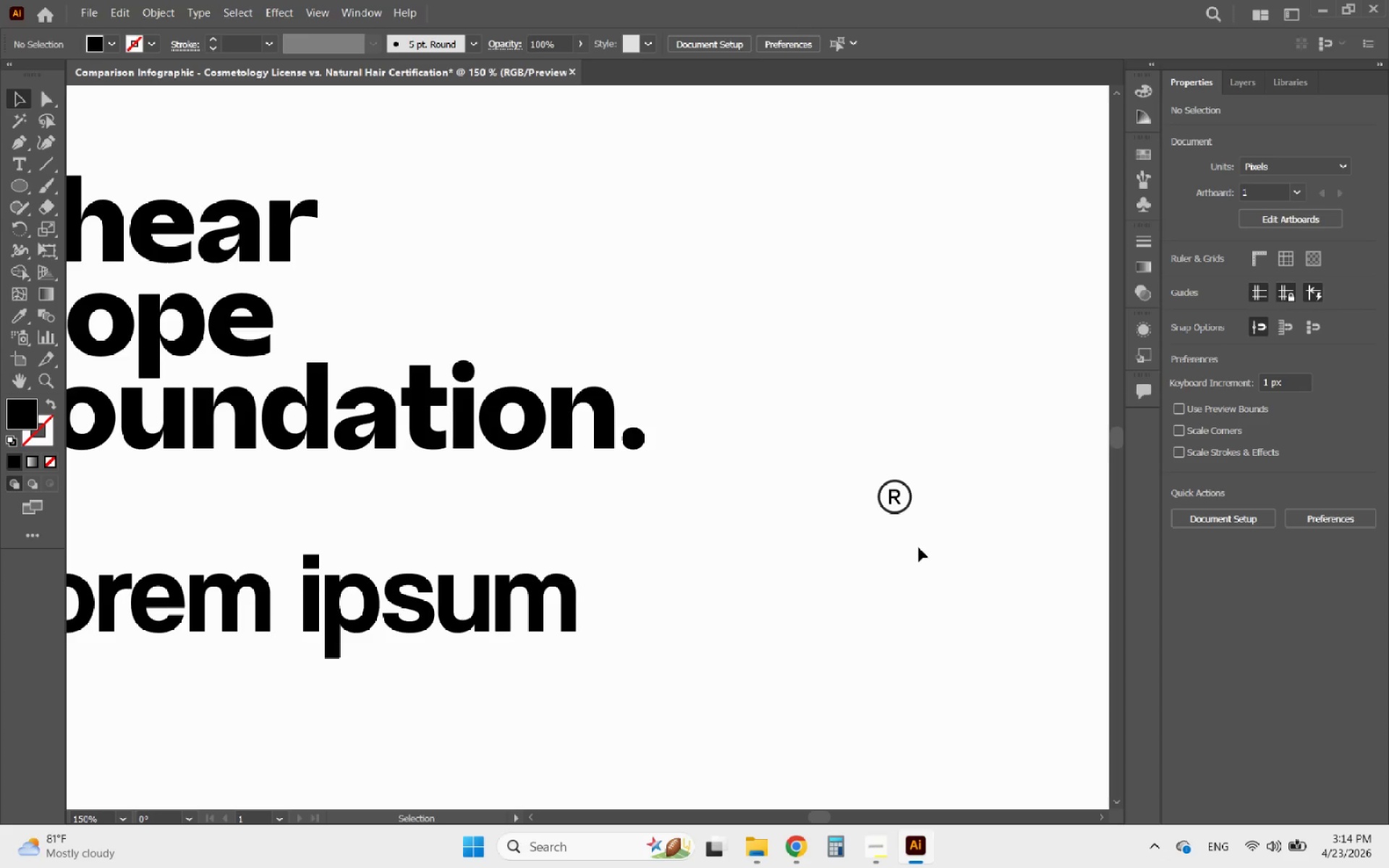 
left_click_drag(start_coordinate=[896, 498], to_coordinate=[632, 337])
 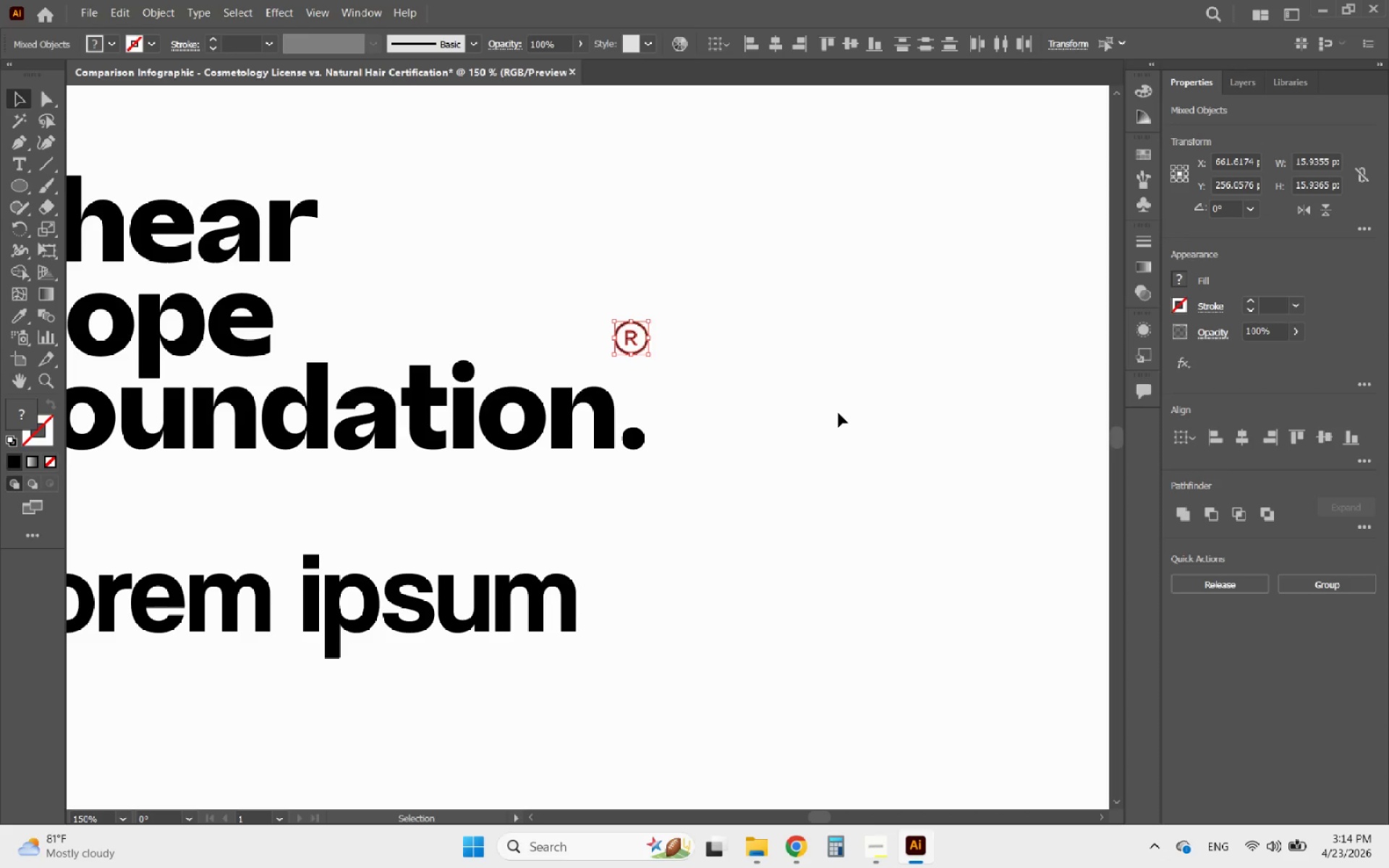 
hold_key(key=AltLeft, duration=0.33)
 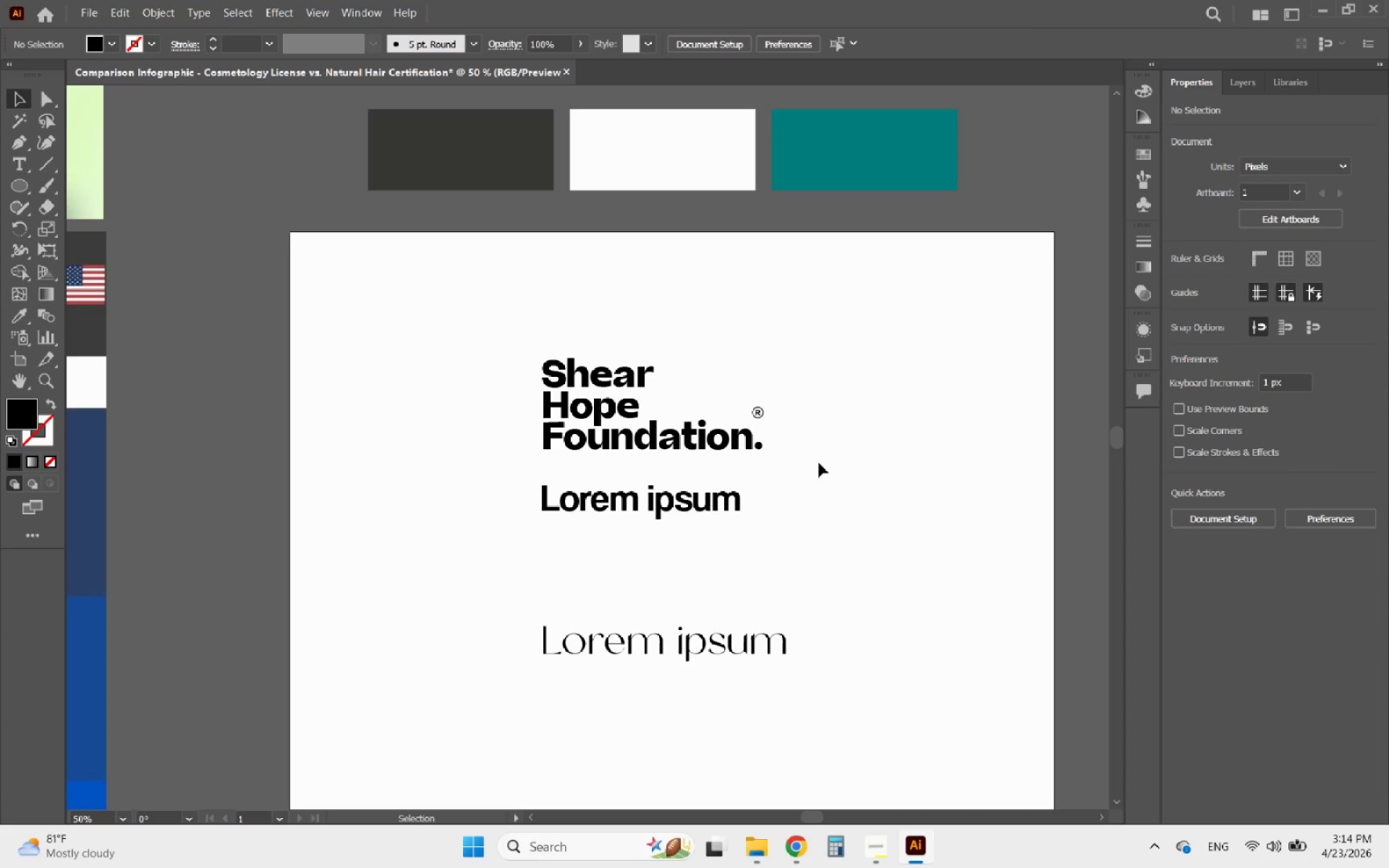 
left_click_drag(start_coordinate=[823, 463], to_coordinate=[819, 463])
 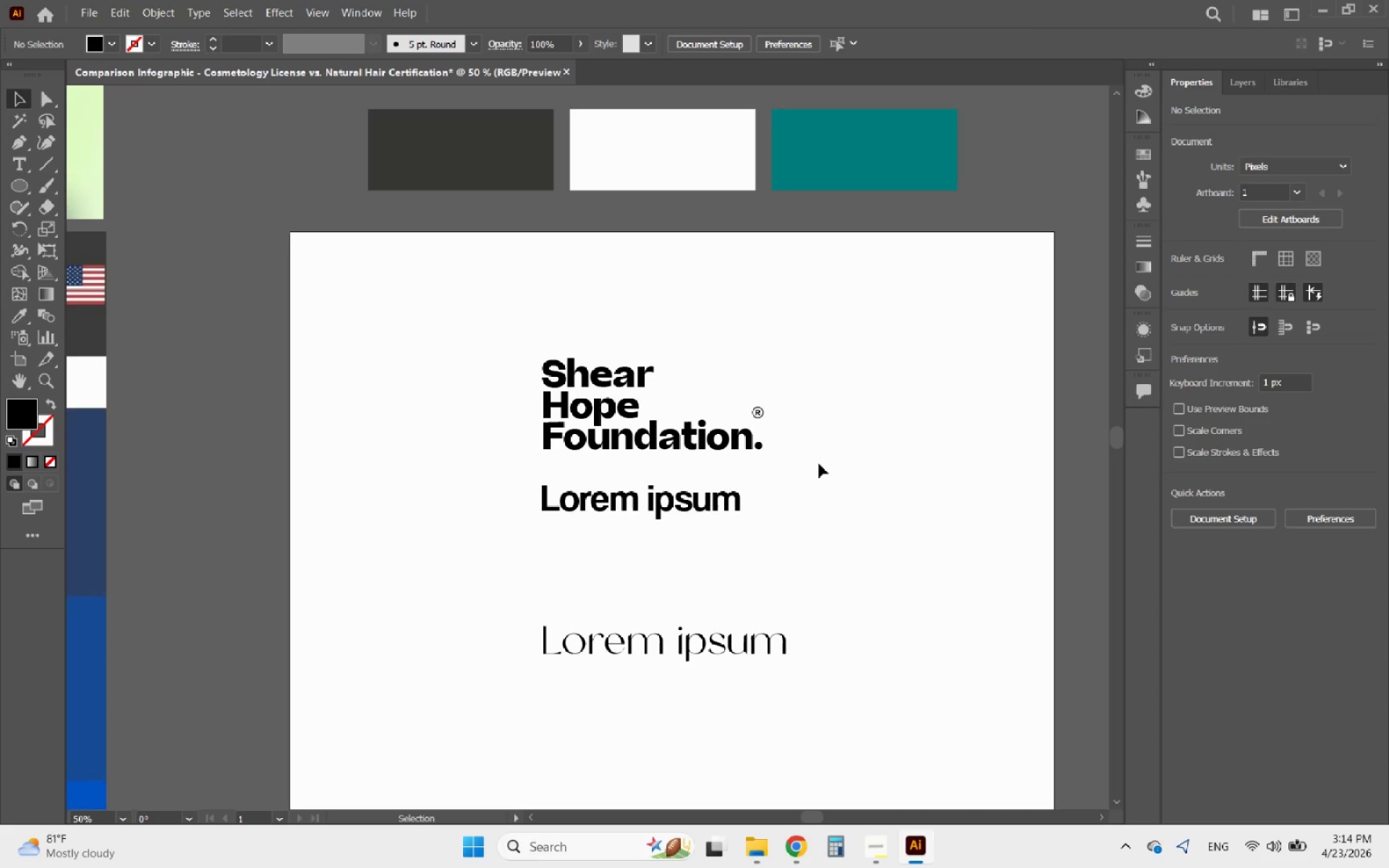 
scroll: coordinate [819, 451], scroll_direction: down, amount: 3.0
 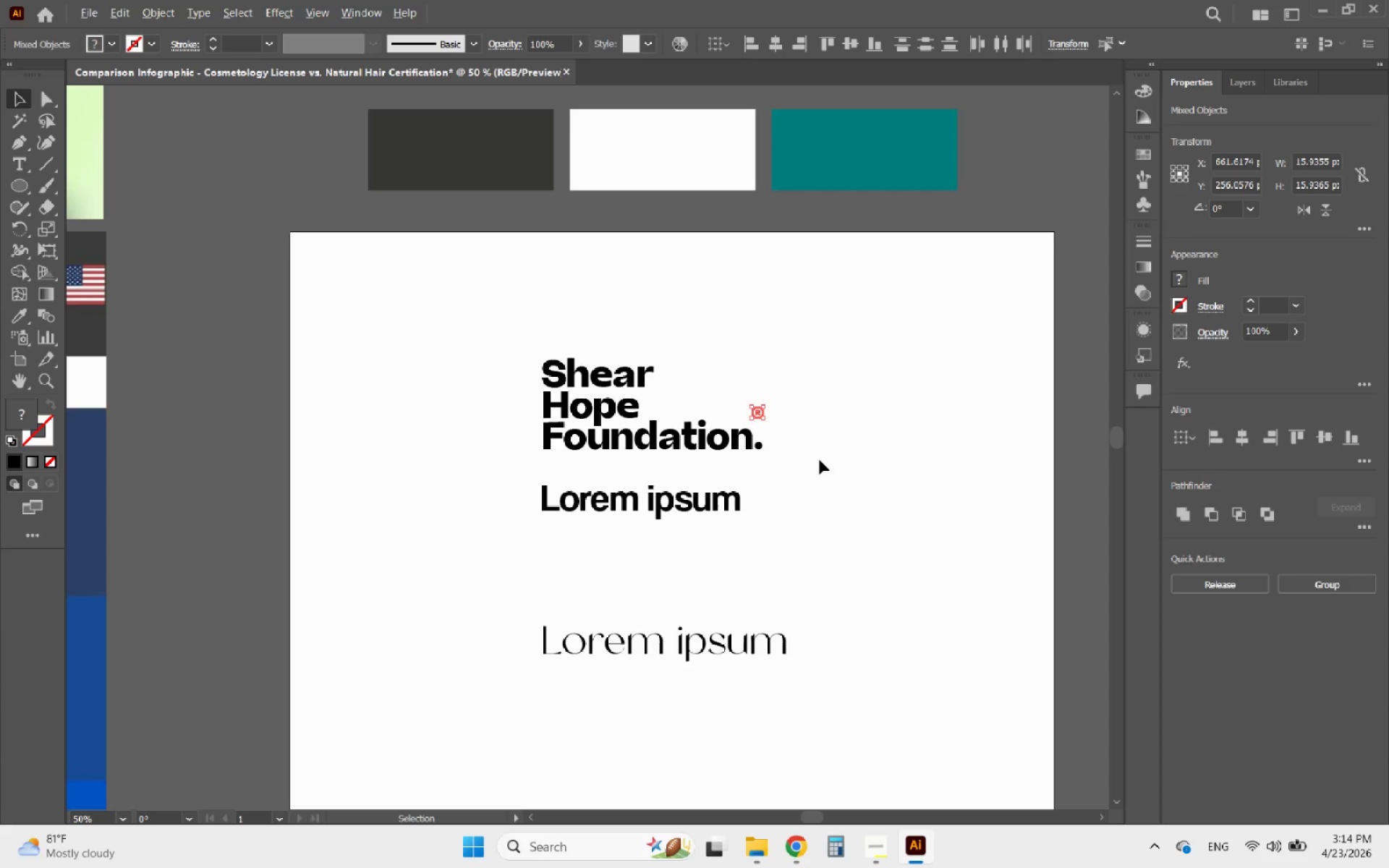 
hold_key(key=AltLeft, duration=1.22)
scroll: coordinate [763, 423], scroll_direction: up, amount: 3.0
 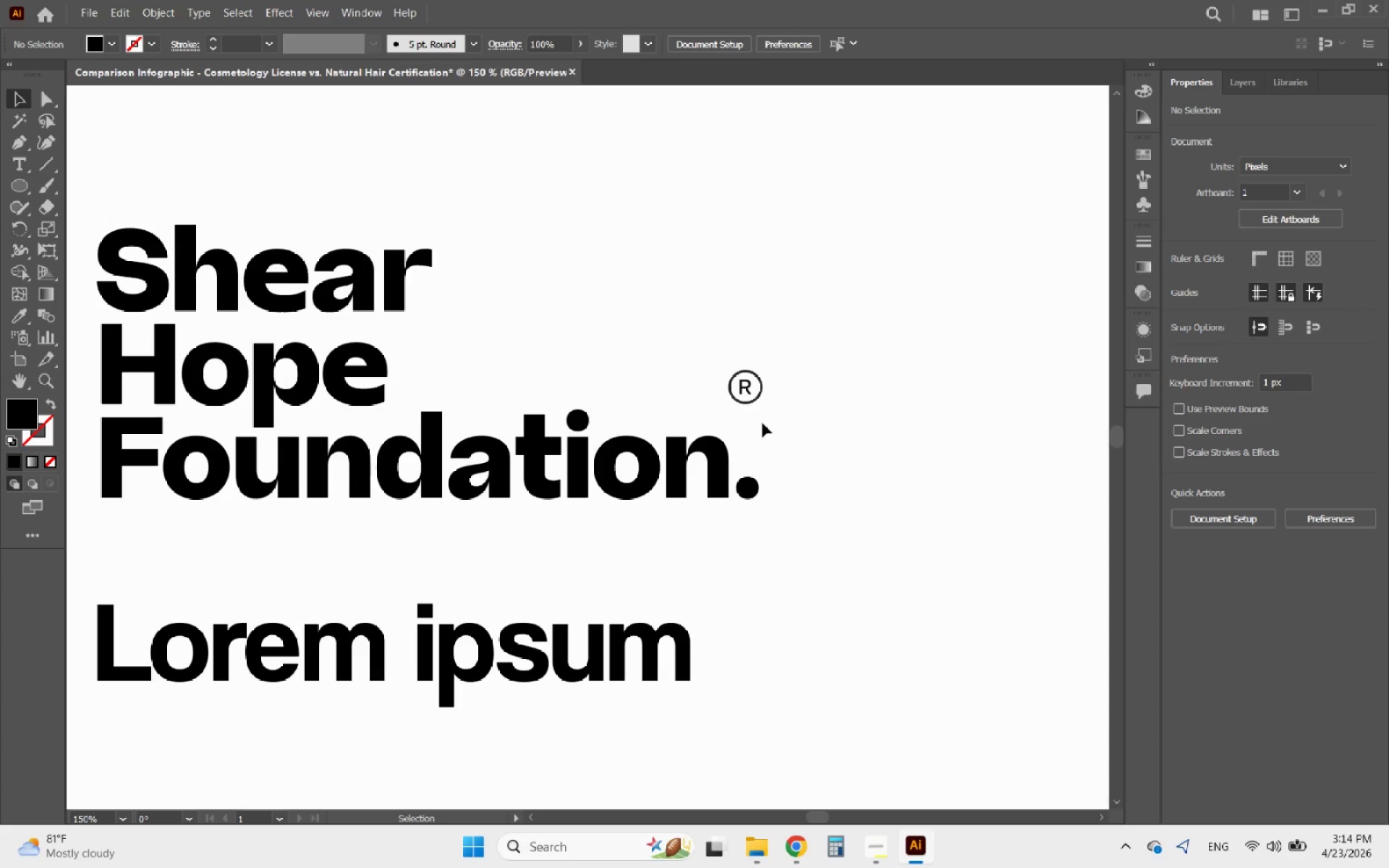 
hold_key(key=AltLeft, duration=4.08)
scroll: coordinate [861, 475], scroll_direction: down, amount: 2.0
 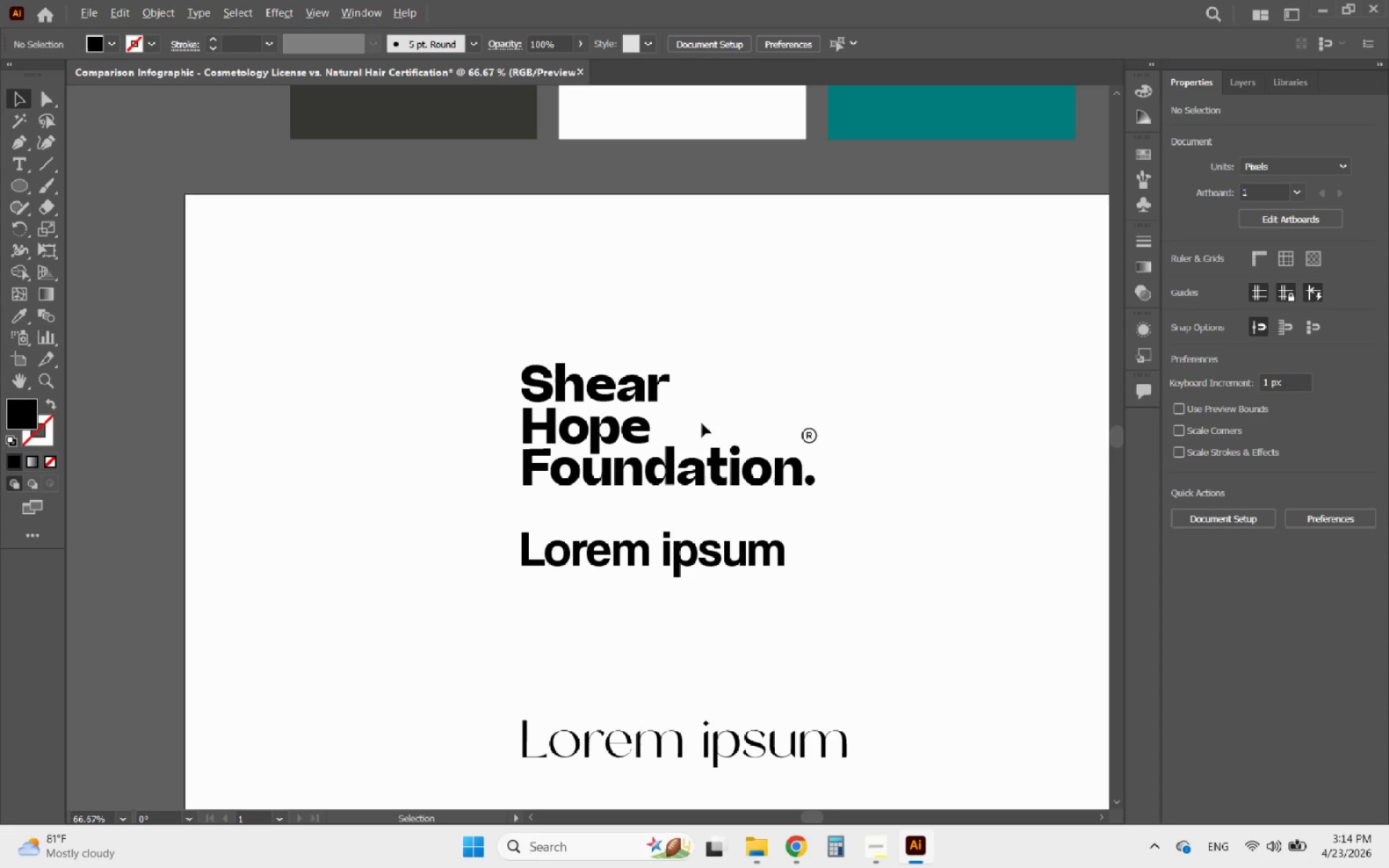 
scroll: coordinate [647, 390], scroll_direction: up, amount: 3.0
 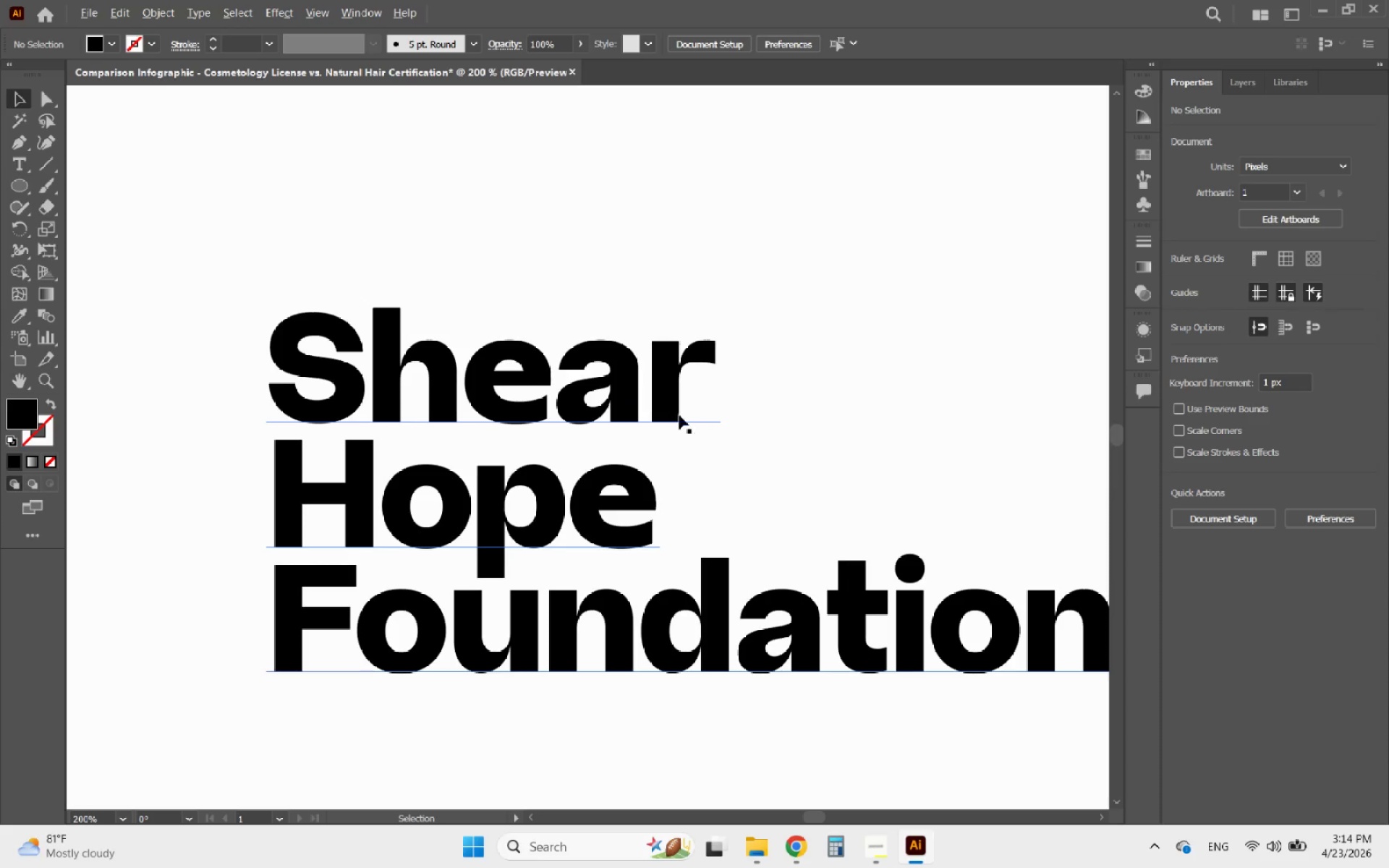 
scroll: coordinate [577, 469], scroll_direction: down, amount: 1.0
 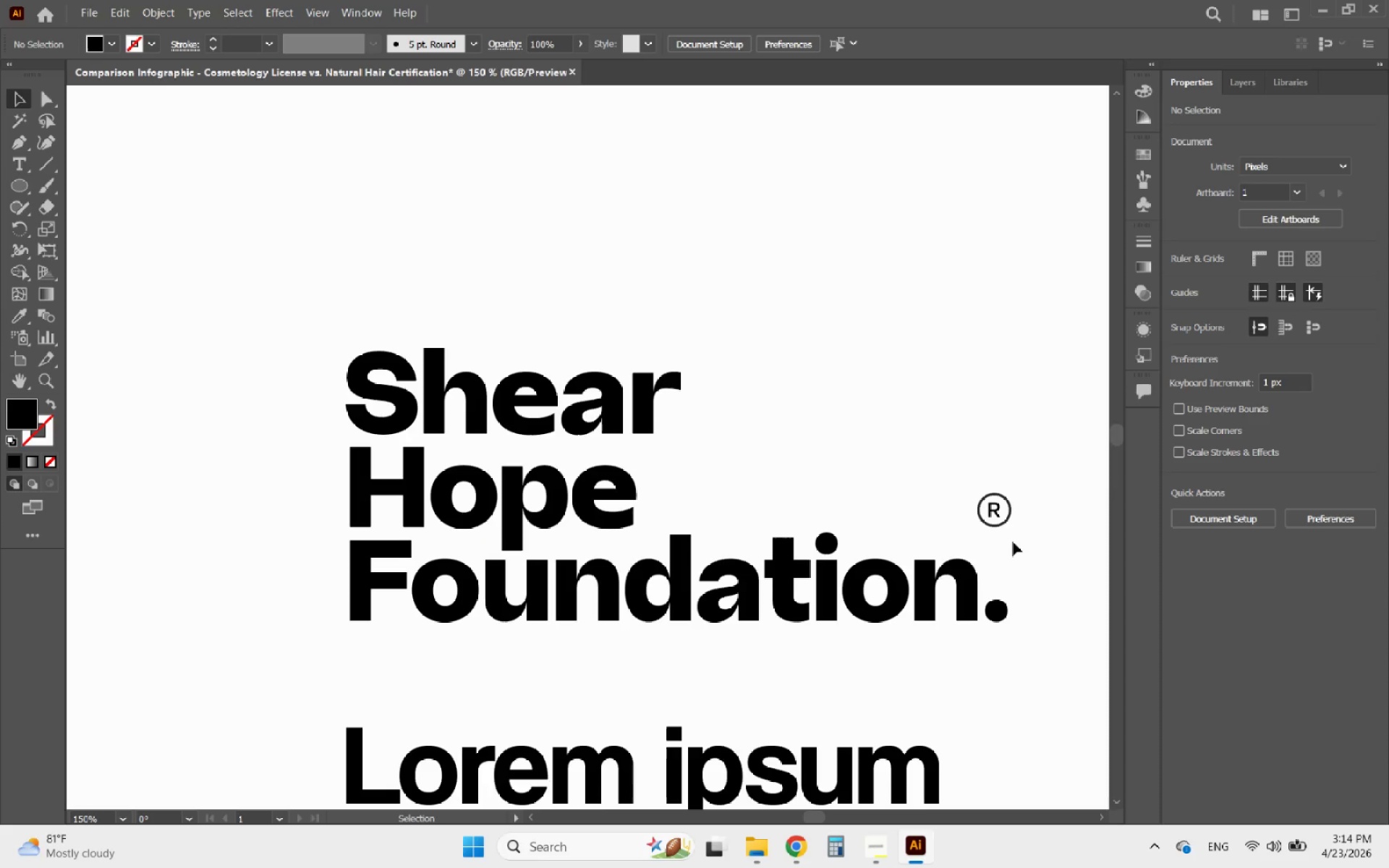 
left_click_drag(start_coordinate=[1013, 542], to_coordinate=[965, 495])
 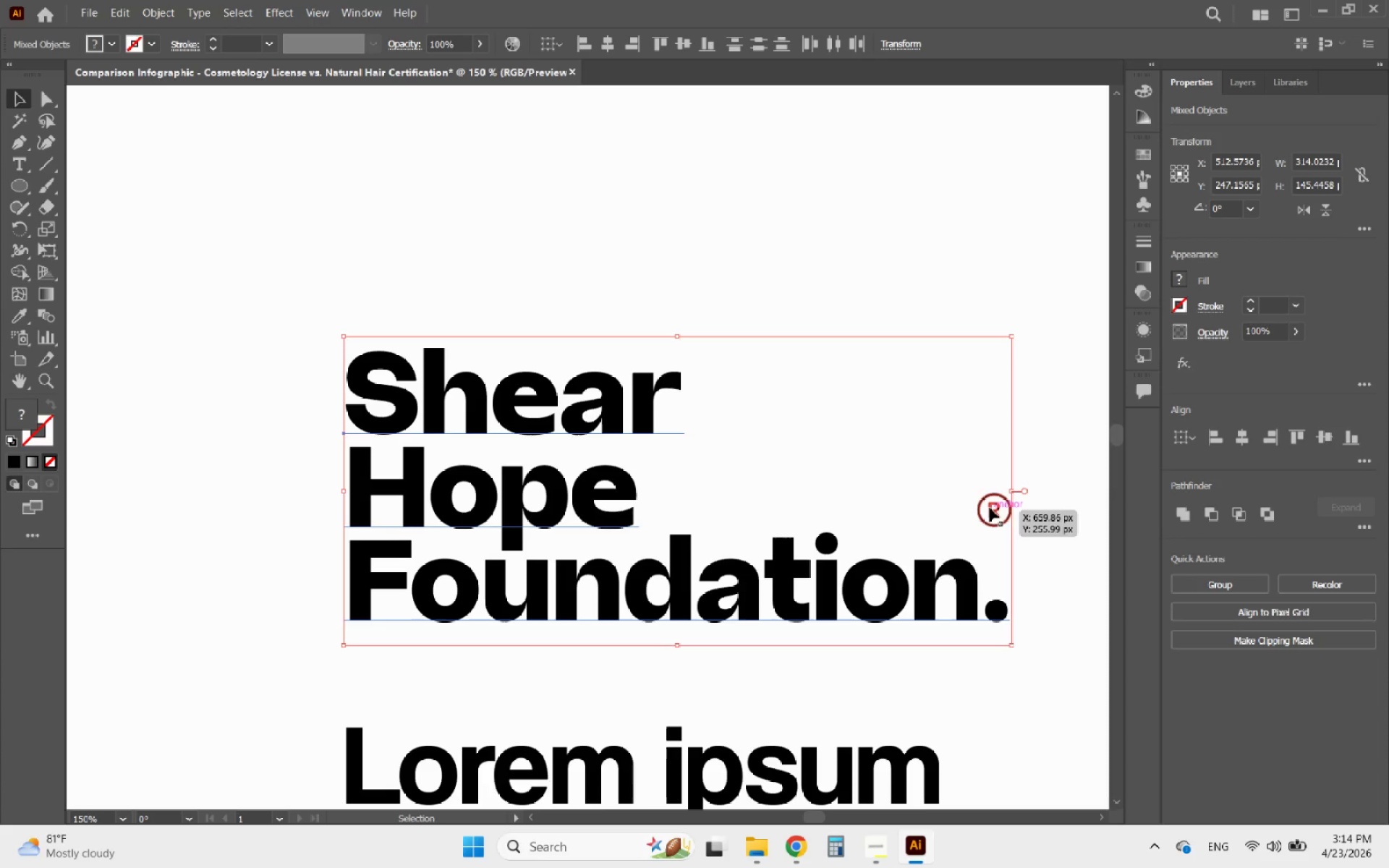 
hold_key(key=ShiftLeft, duration=2.47)
left_click([826, 573])
 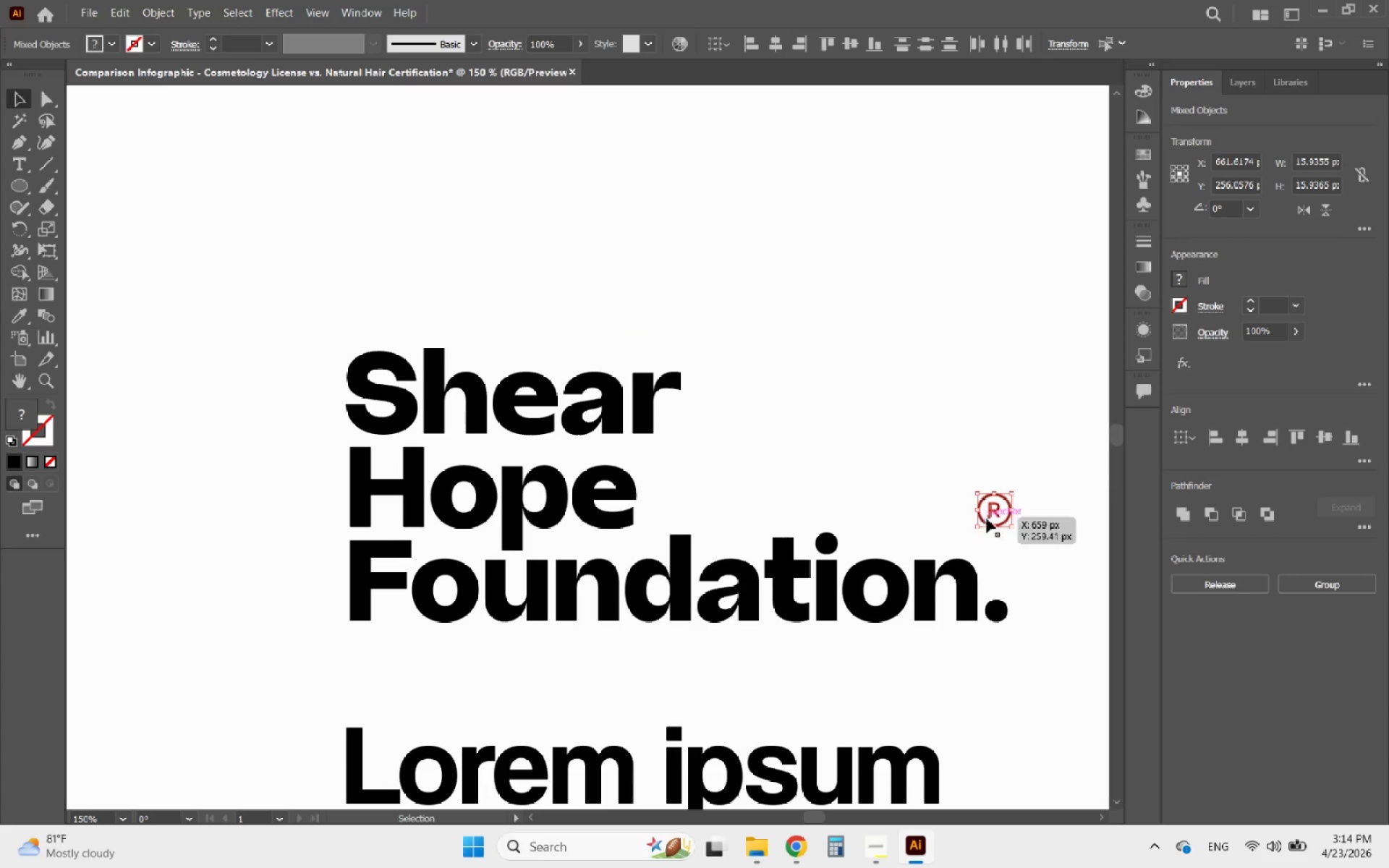 
left_click_drag(start_coordinate=[989, 516], to_coordinate=[988, 524])
 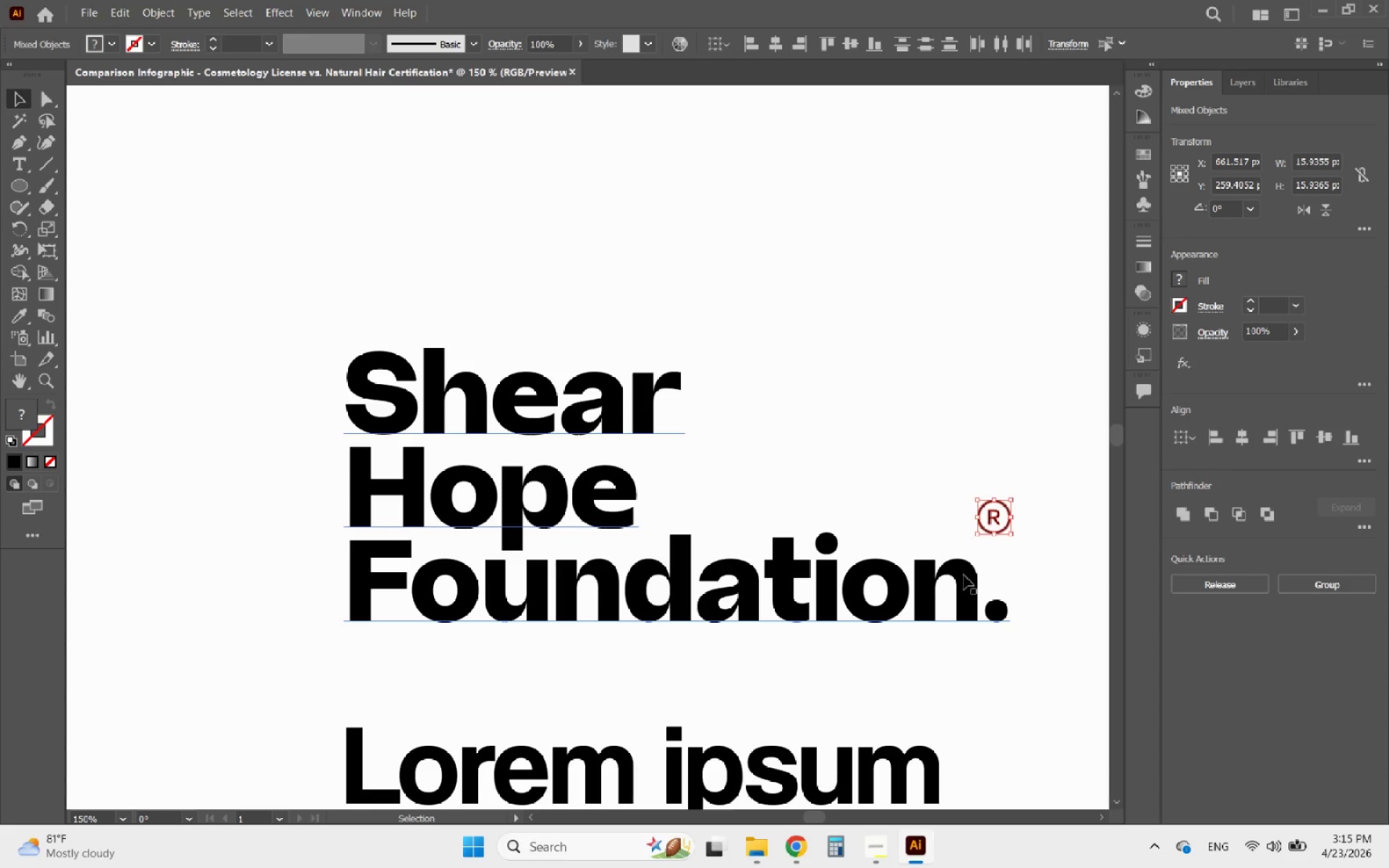 
left_click([963, 576])
 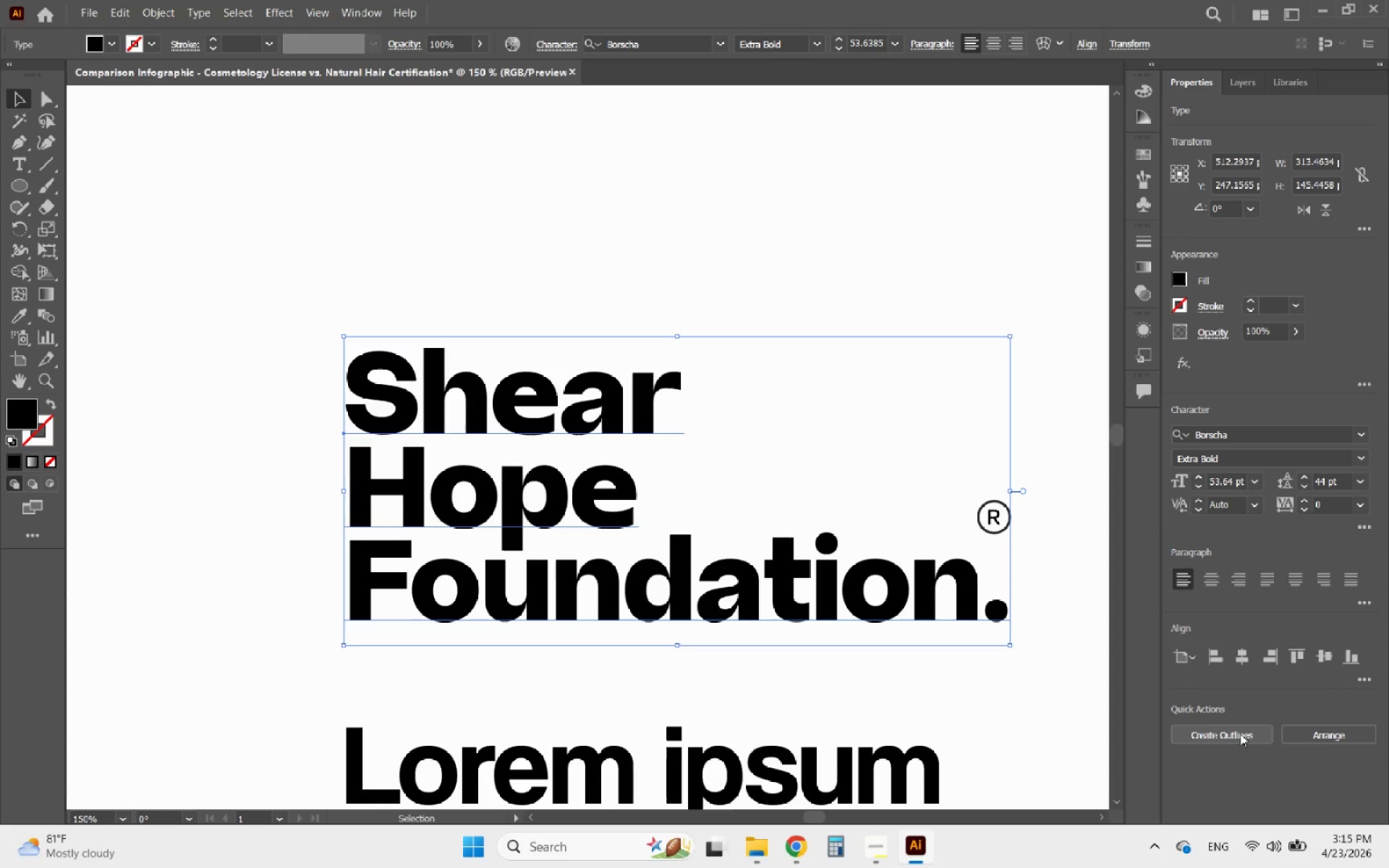 
left_click([1240, 733])
 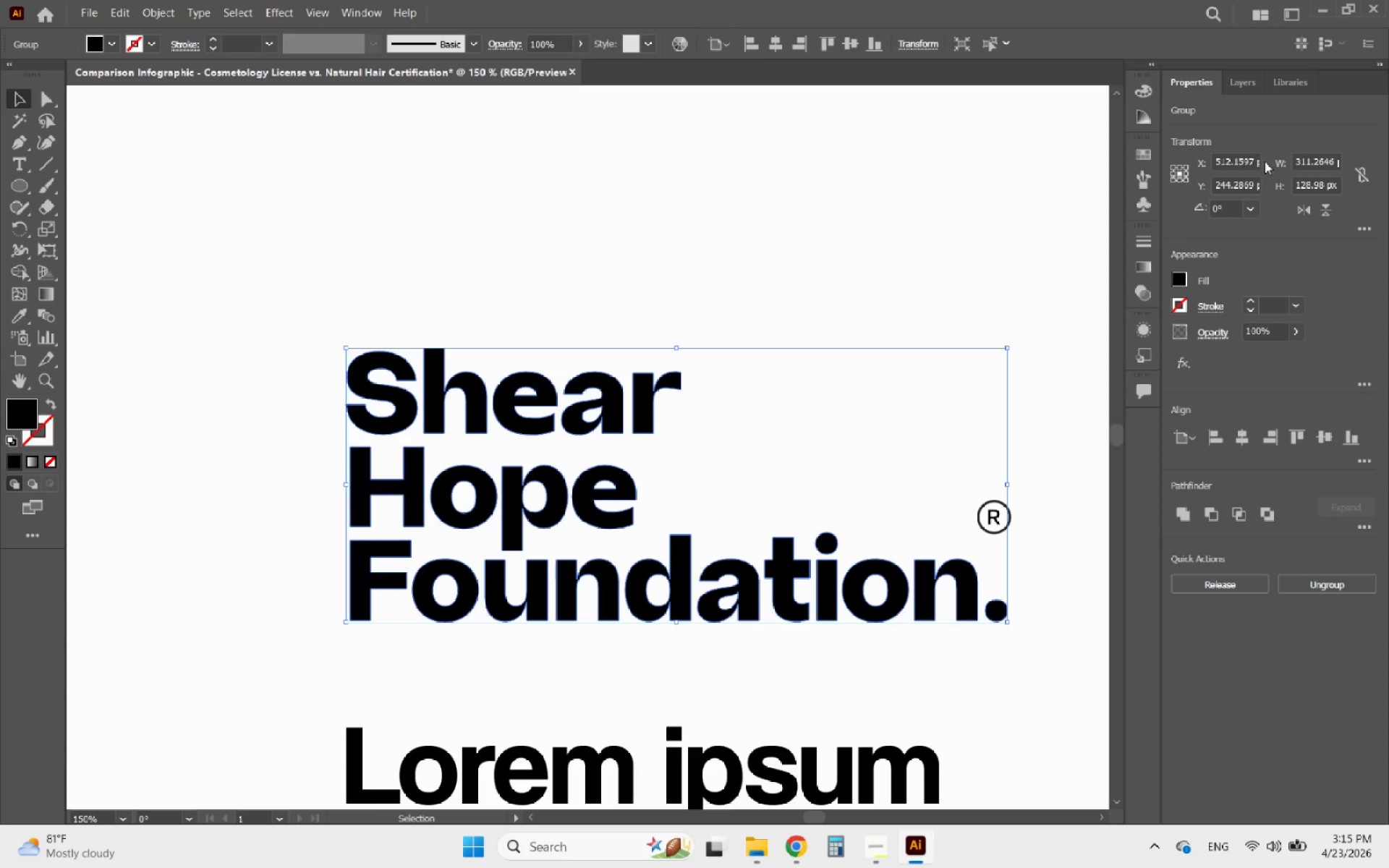 
left_click([1244, 86])
 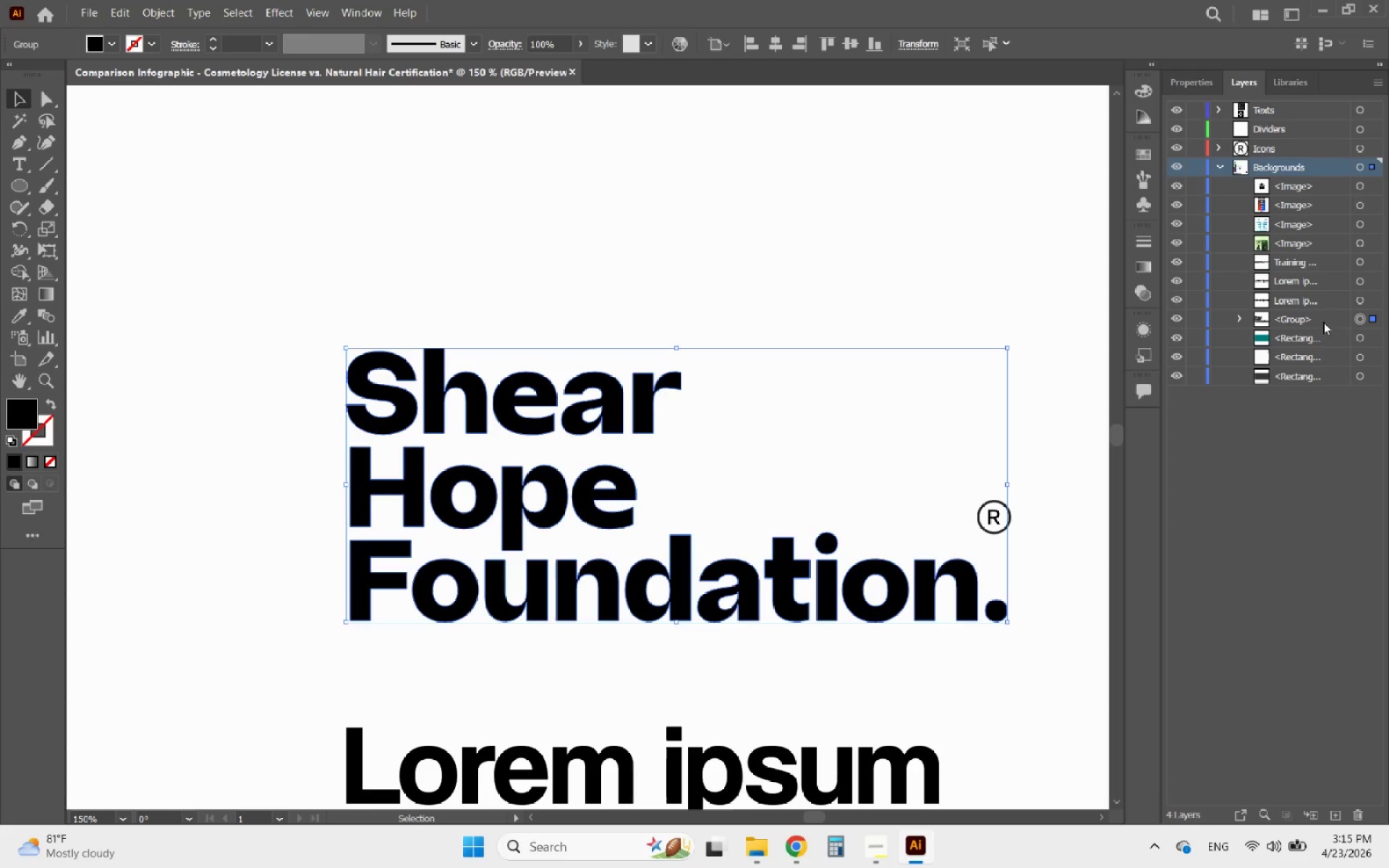 
left_click_drag(start_coordinate=[1323, 322], to_coordinate=[1294, 109])
 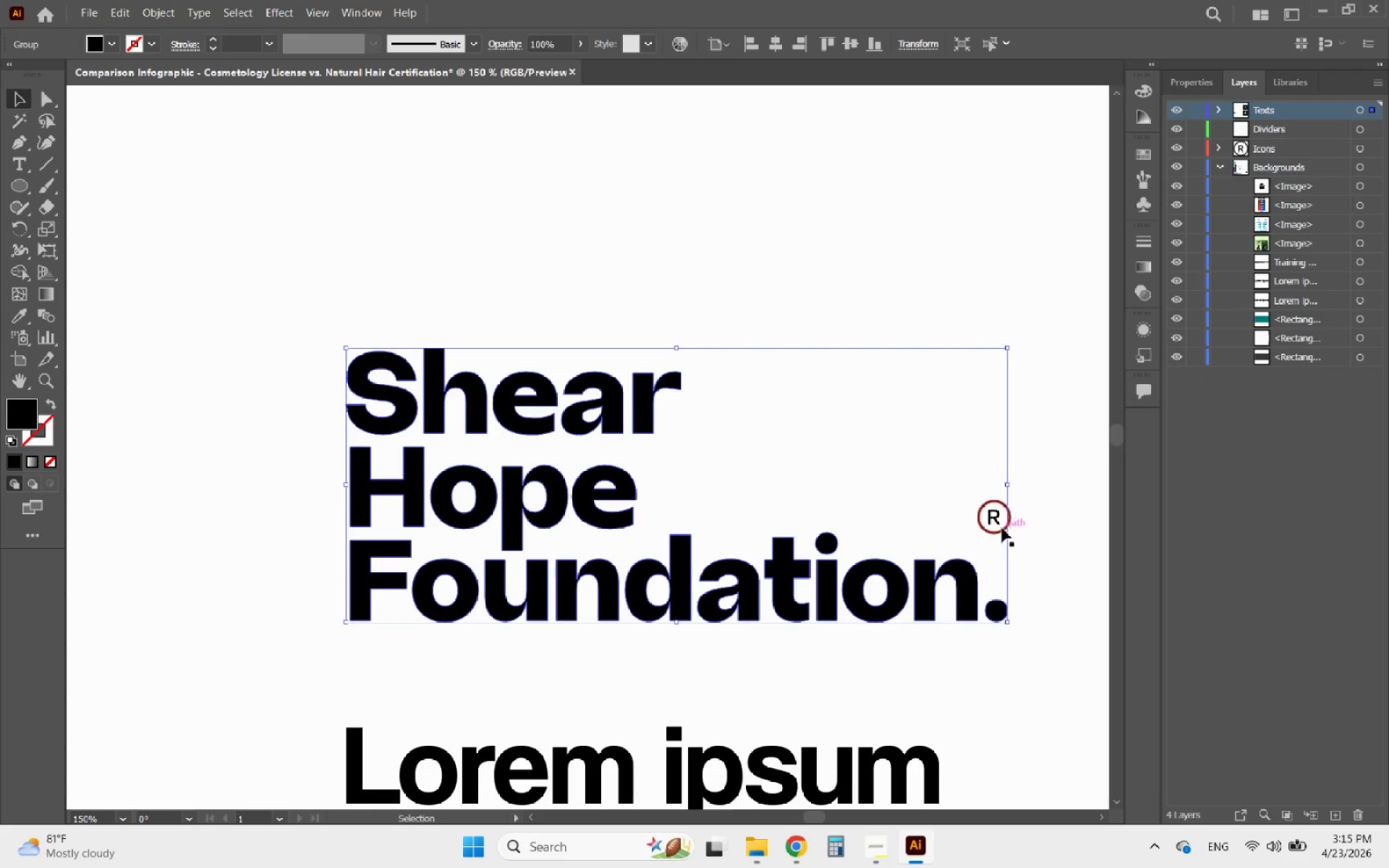 
hold_key(key=ShiftLeft, duration=0.48)
left_click([994, 530])
 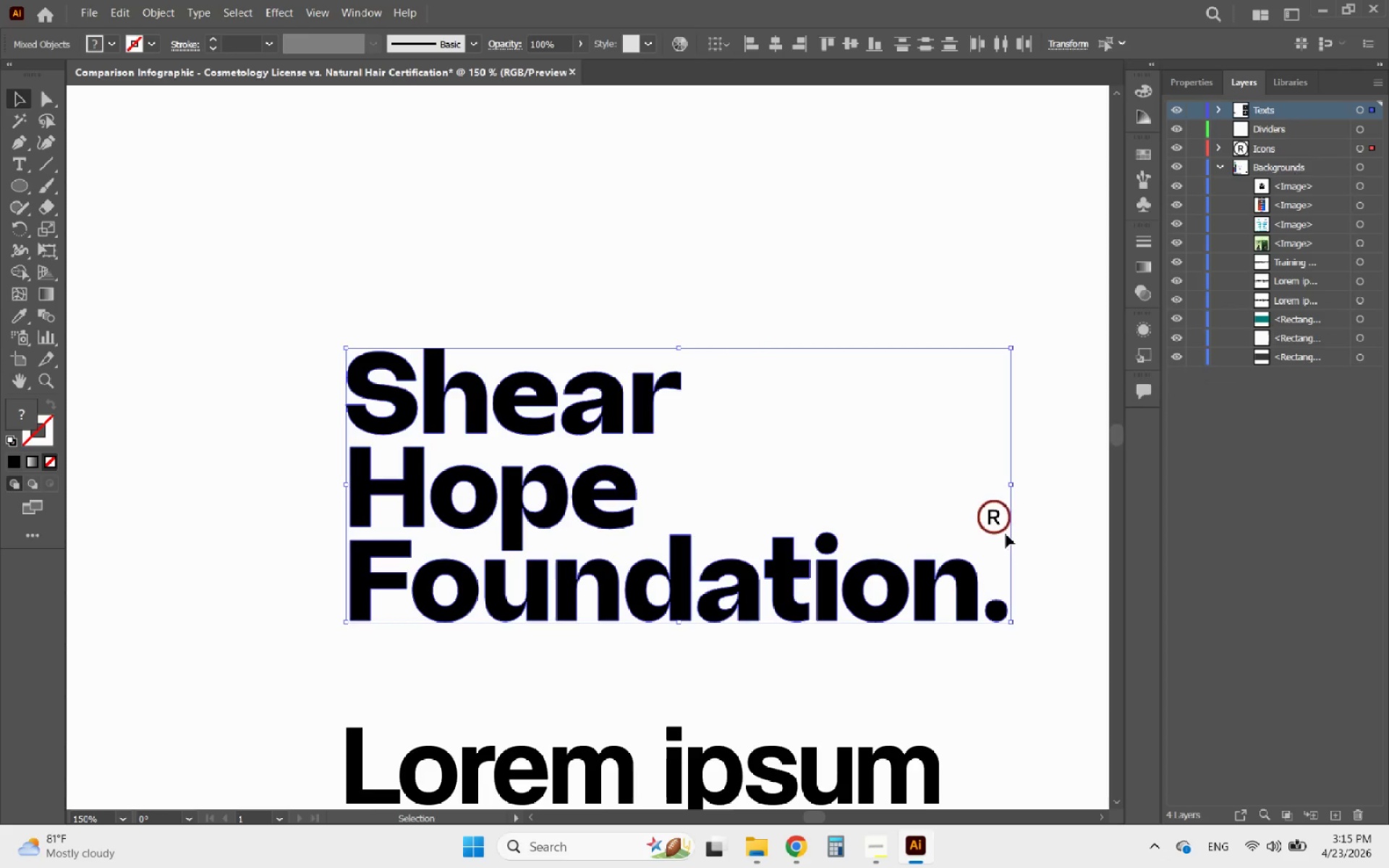 
left_click([1041, 530])
 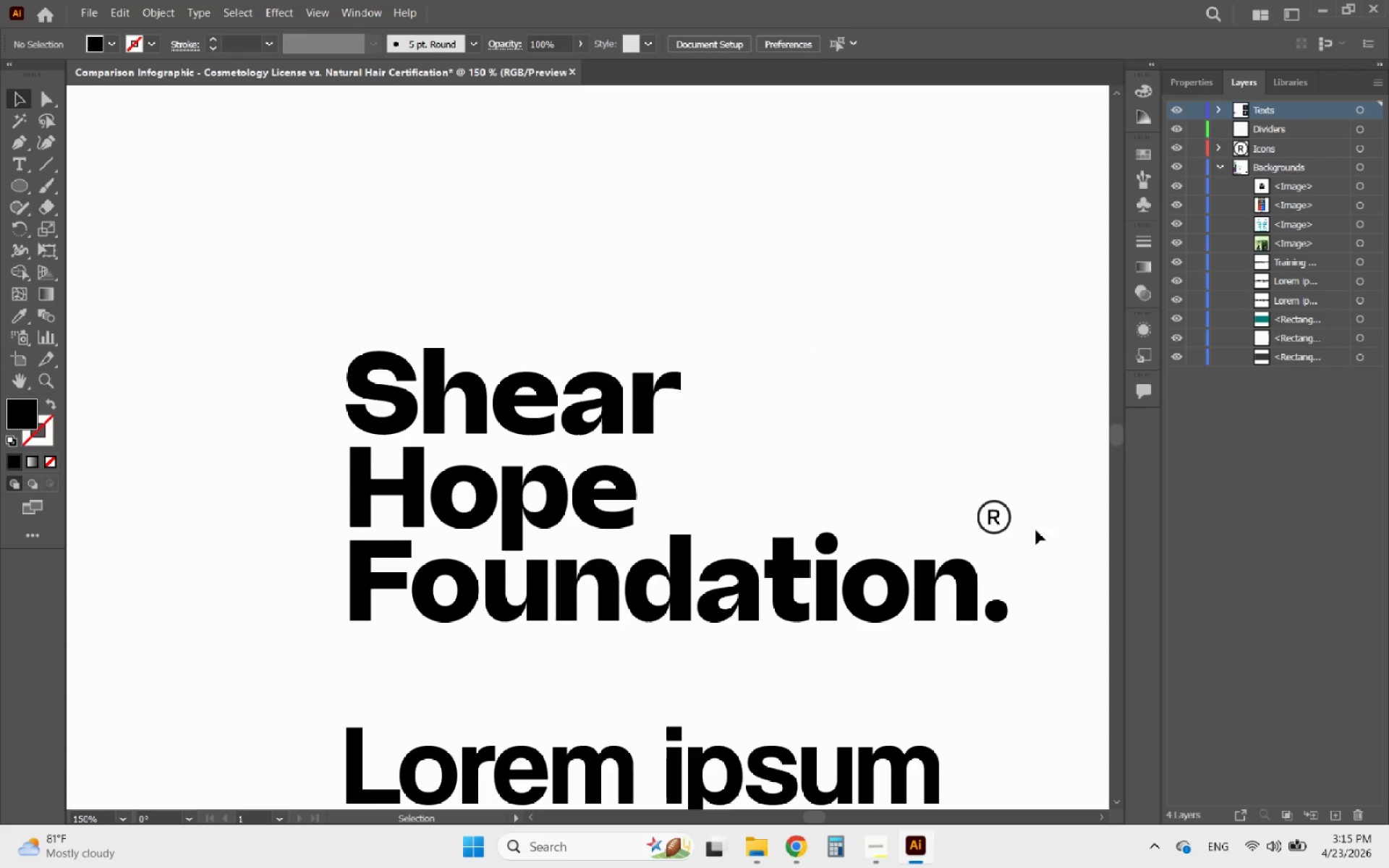 
hold_key(key=AltLeft, duration=0.53)
scroll: coordinate [1003, 518], scroll_direction: up, amount: 4.0
 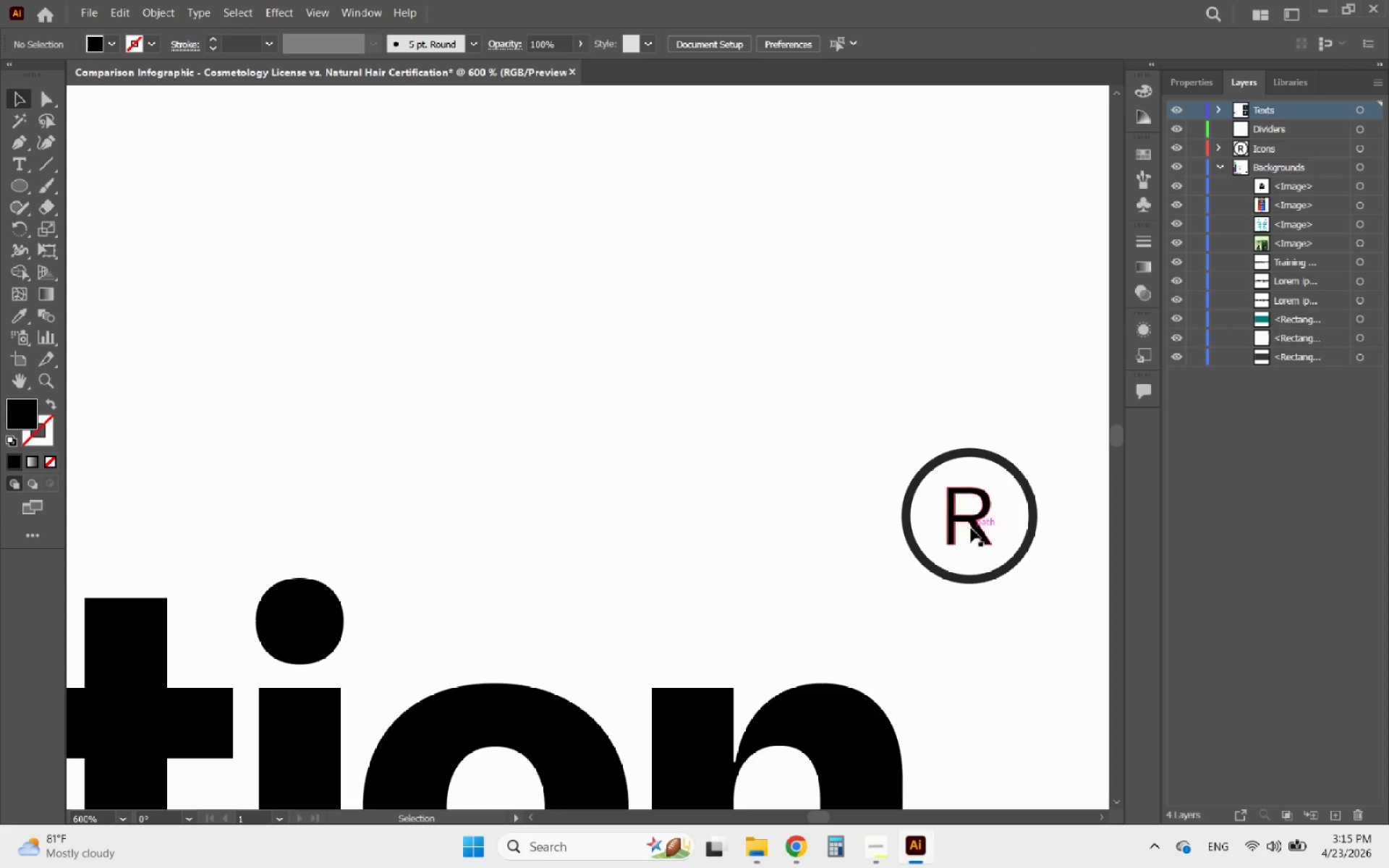 
left_click([967, 528])
 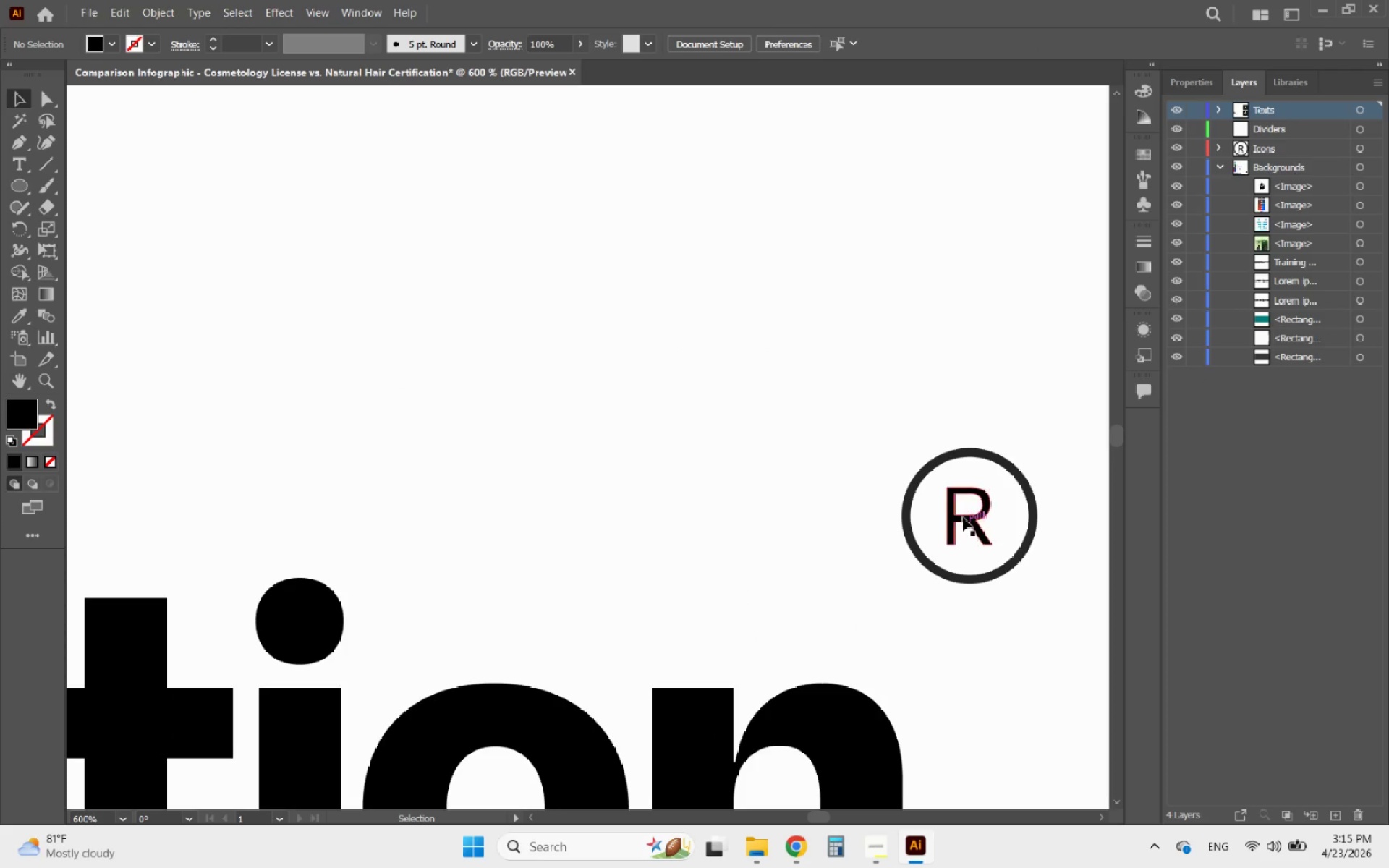 
left_click([963, 516])
 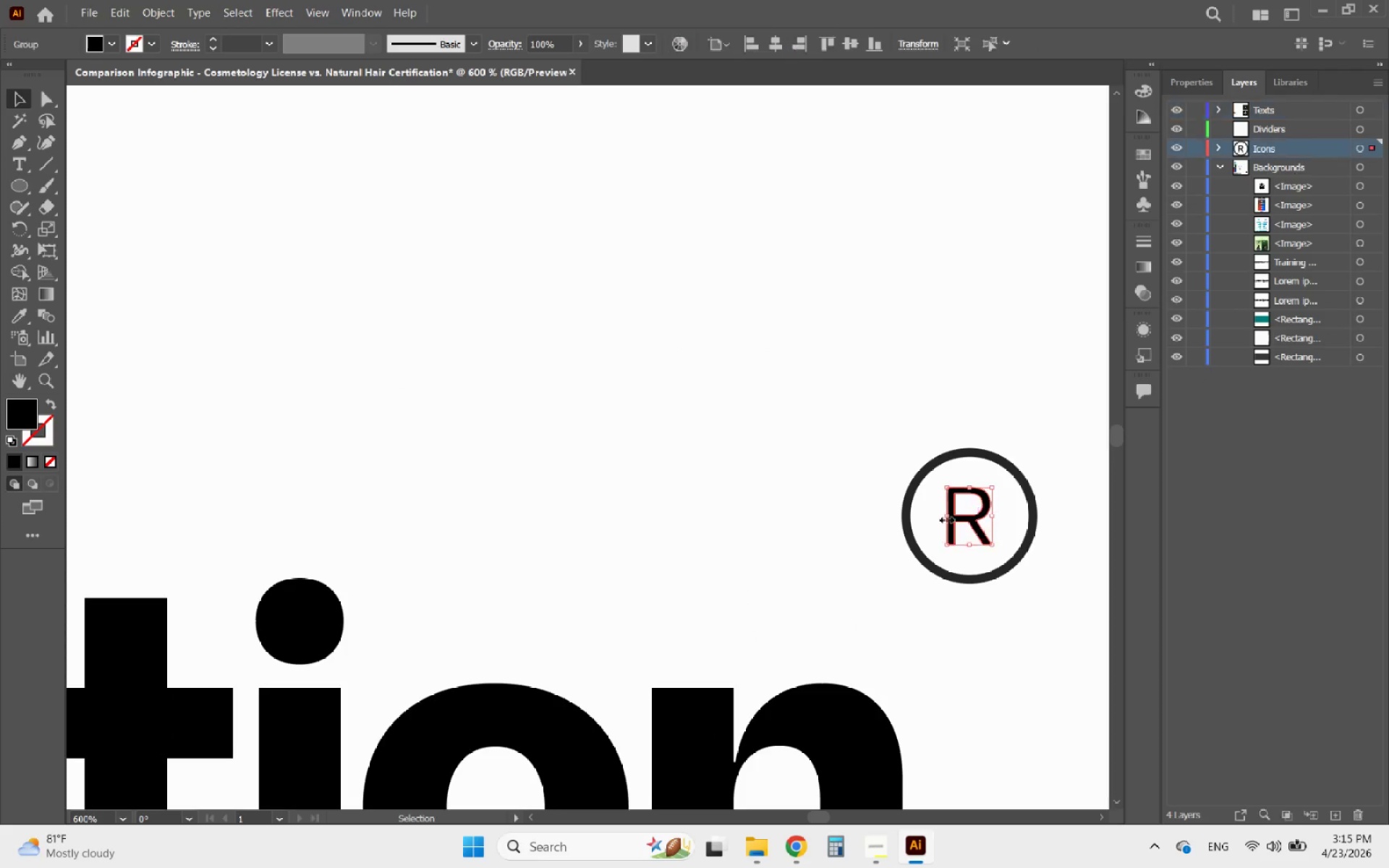 
hold_key(key=ShiftLeft, duration=0.94)
left_click([912, 516])
 